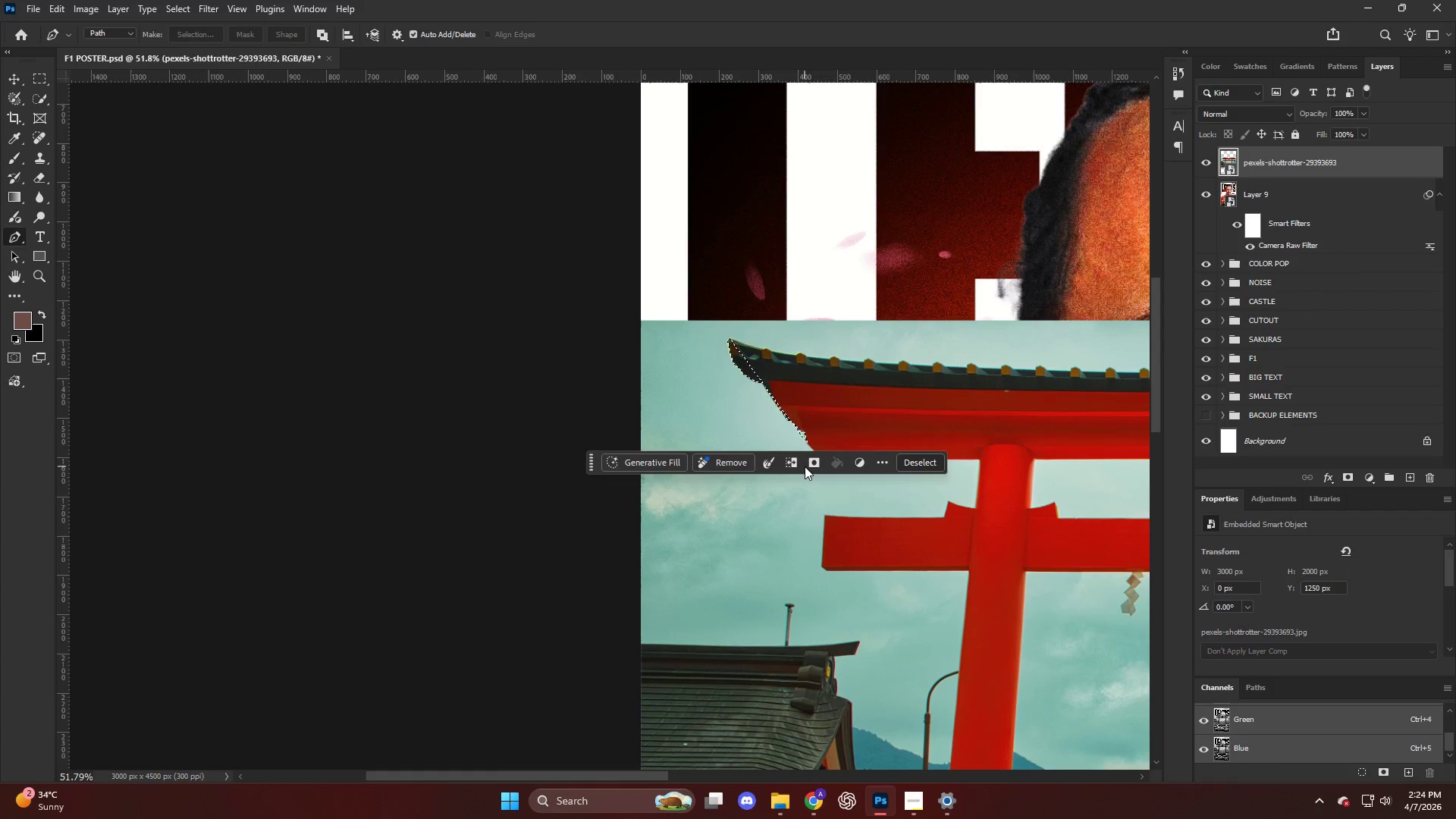 
key(Control+D)
 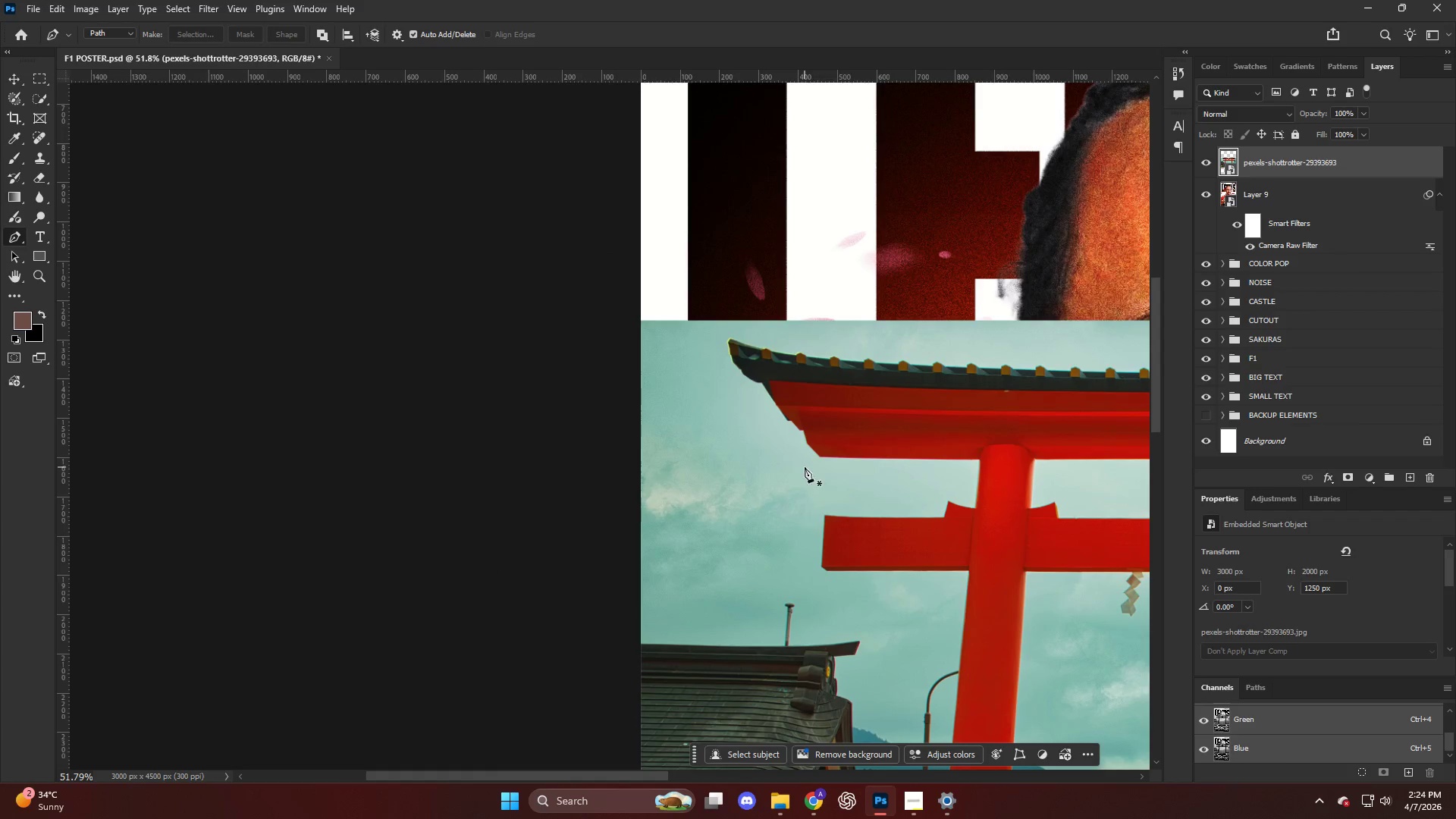 
key(Alt+AltLeft)
 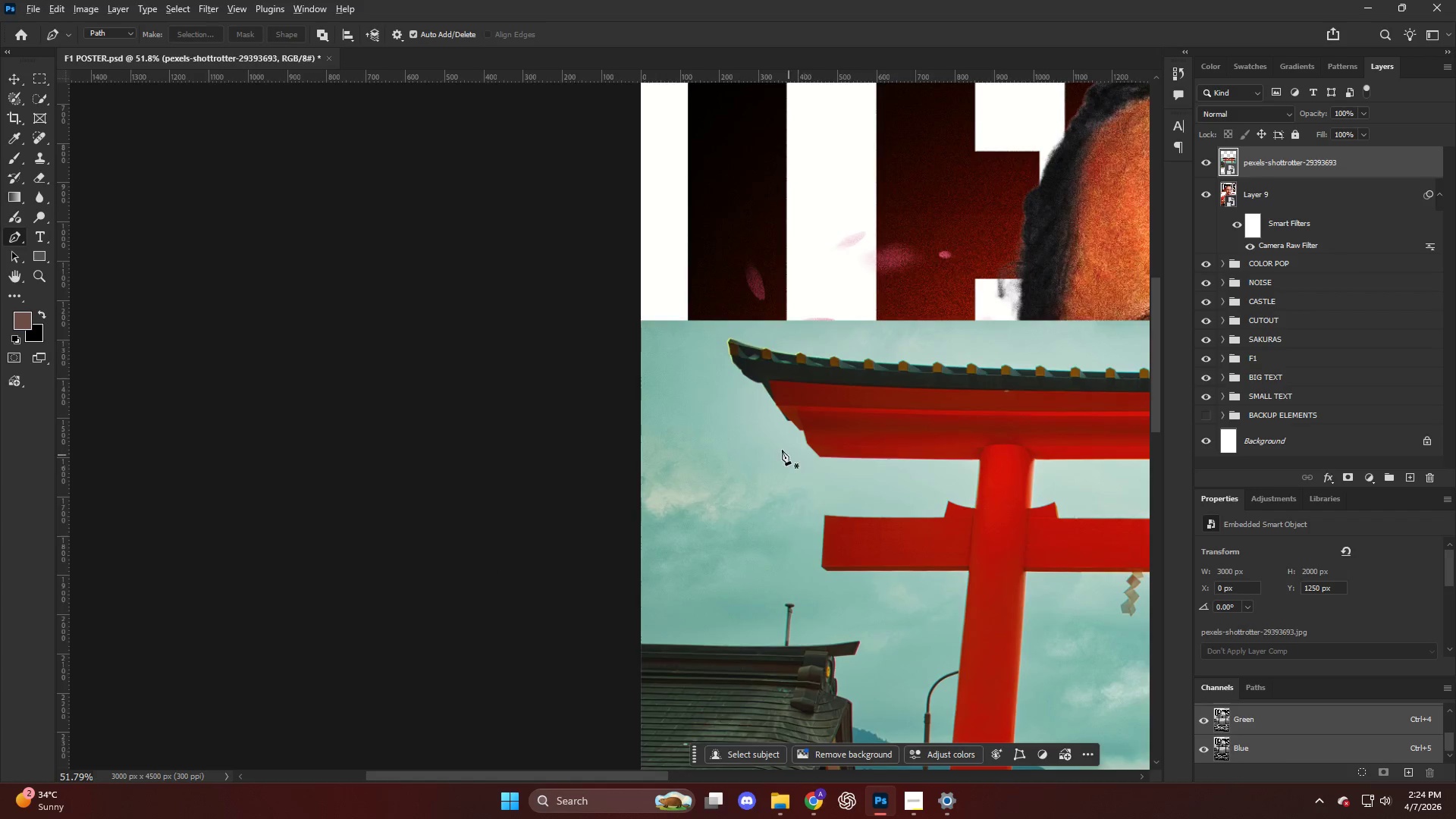 
hold_key(key=ControlLeft, duration=0.95)
scroll: coordinate [642, 277], scroll_direction: down, amount: 43.0
 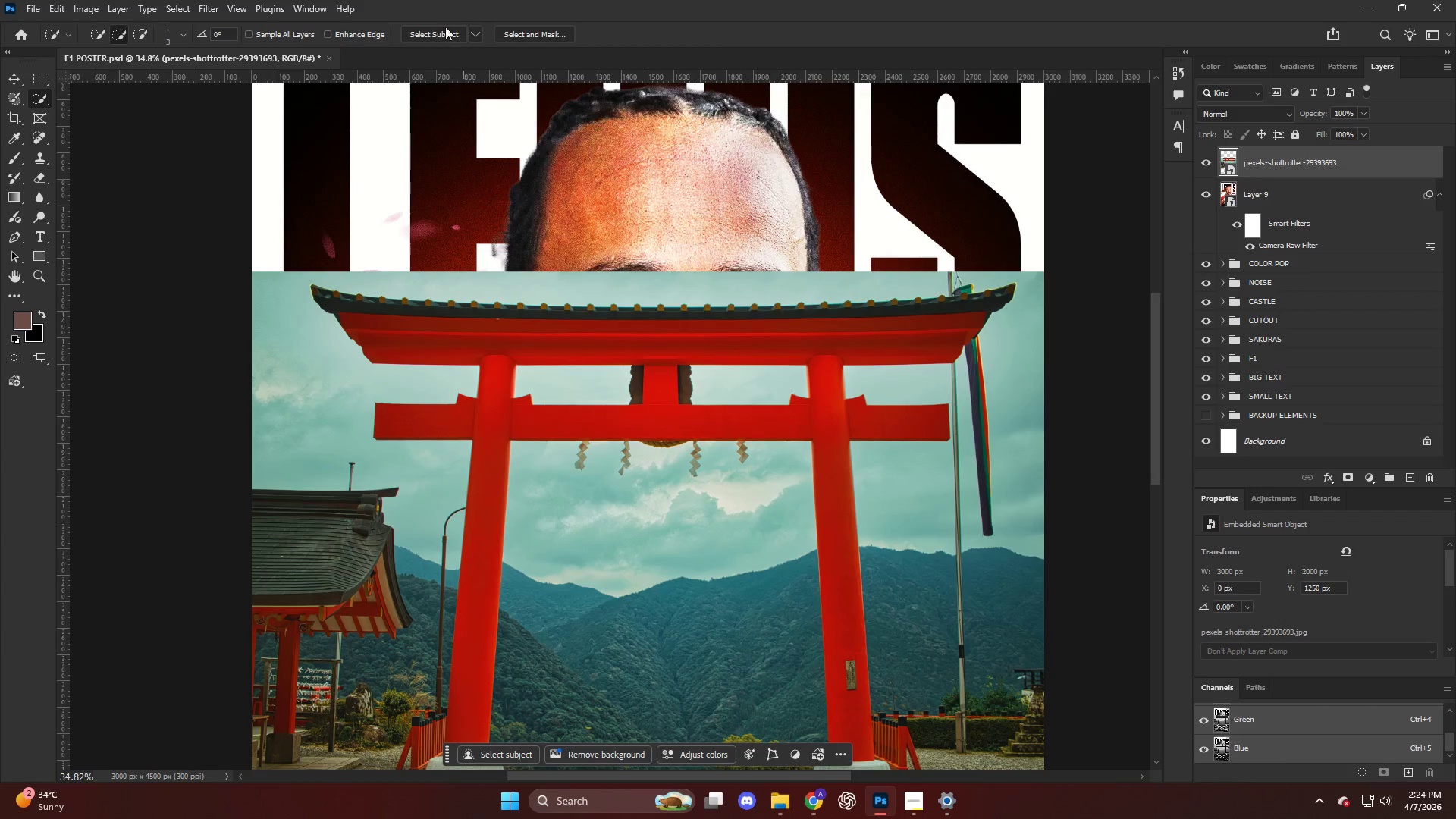 
key(W)
 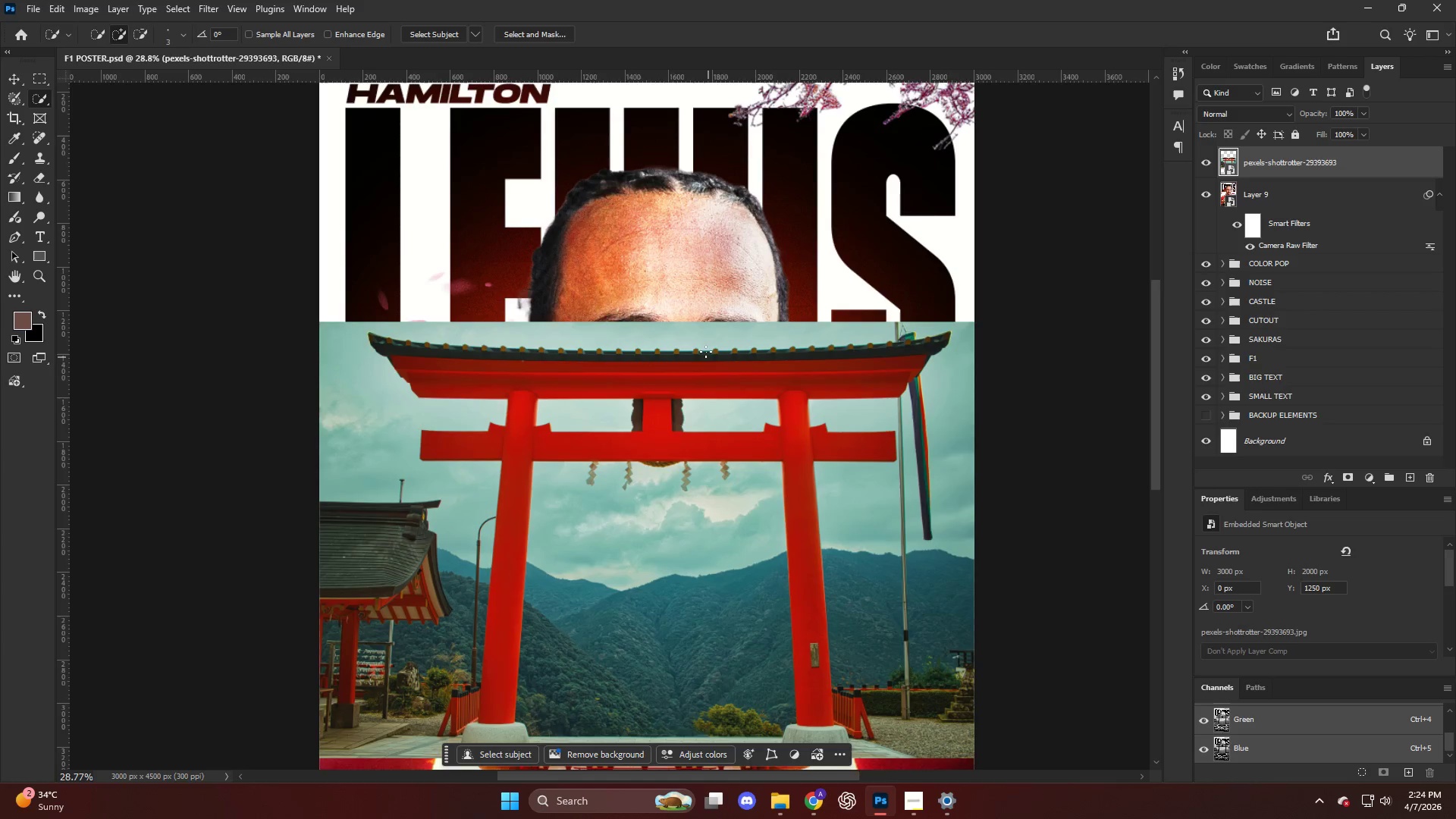 
key(Alt+AltLeft)
 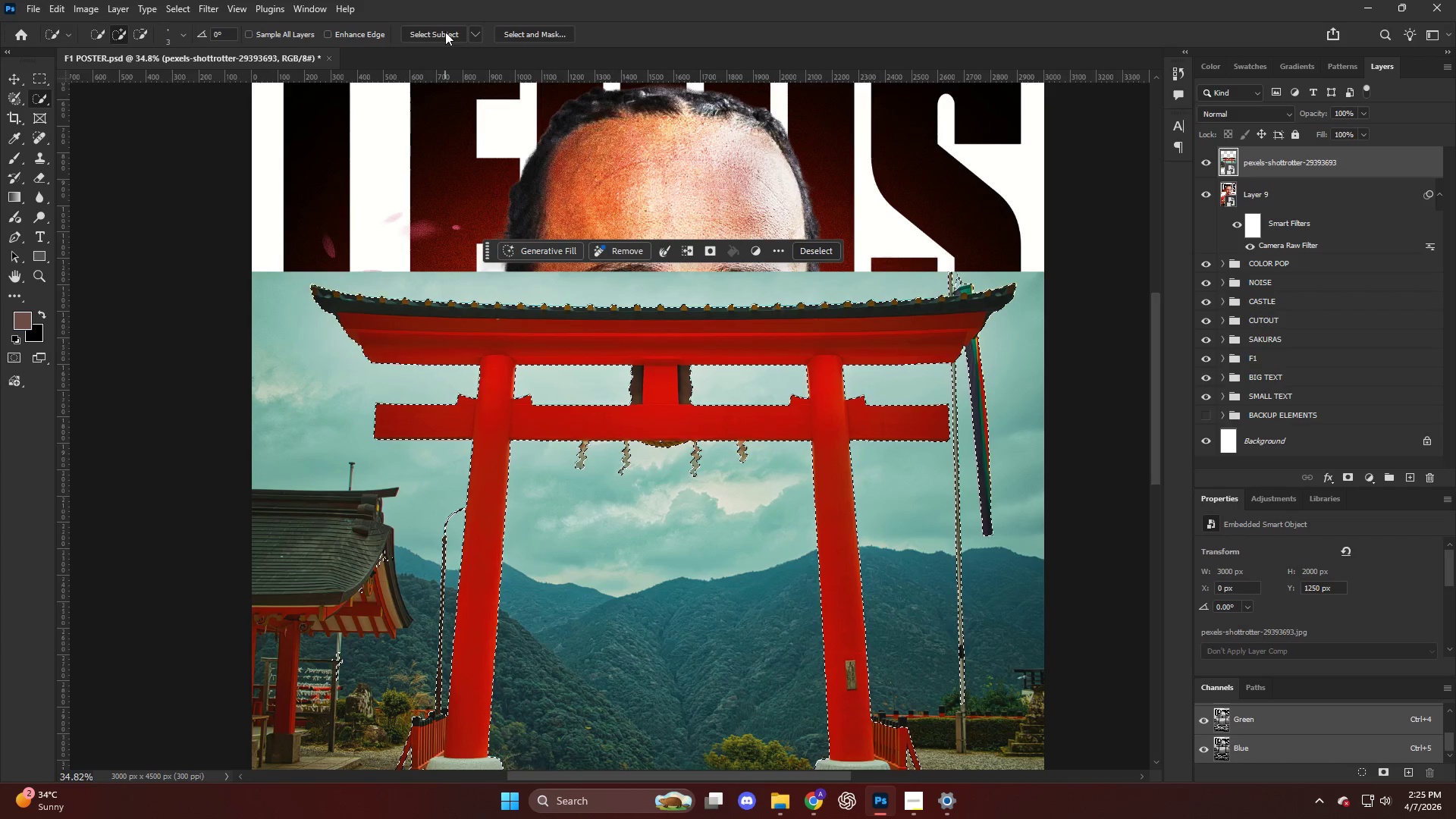 
wait(54.34)
 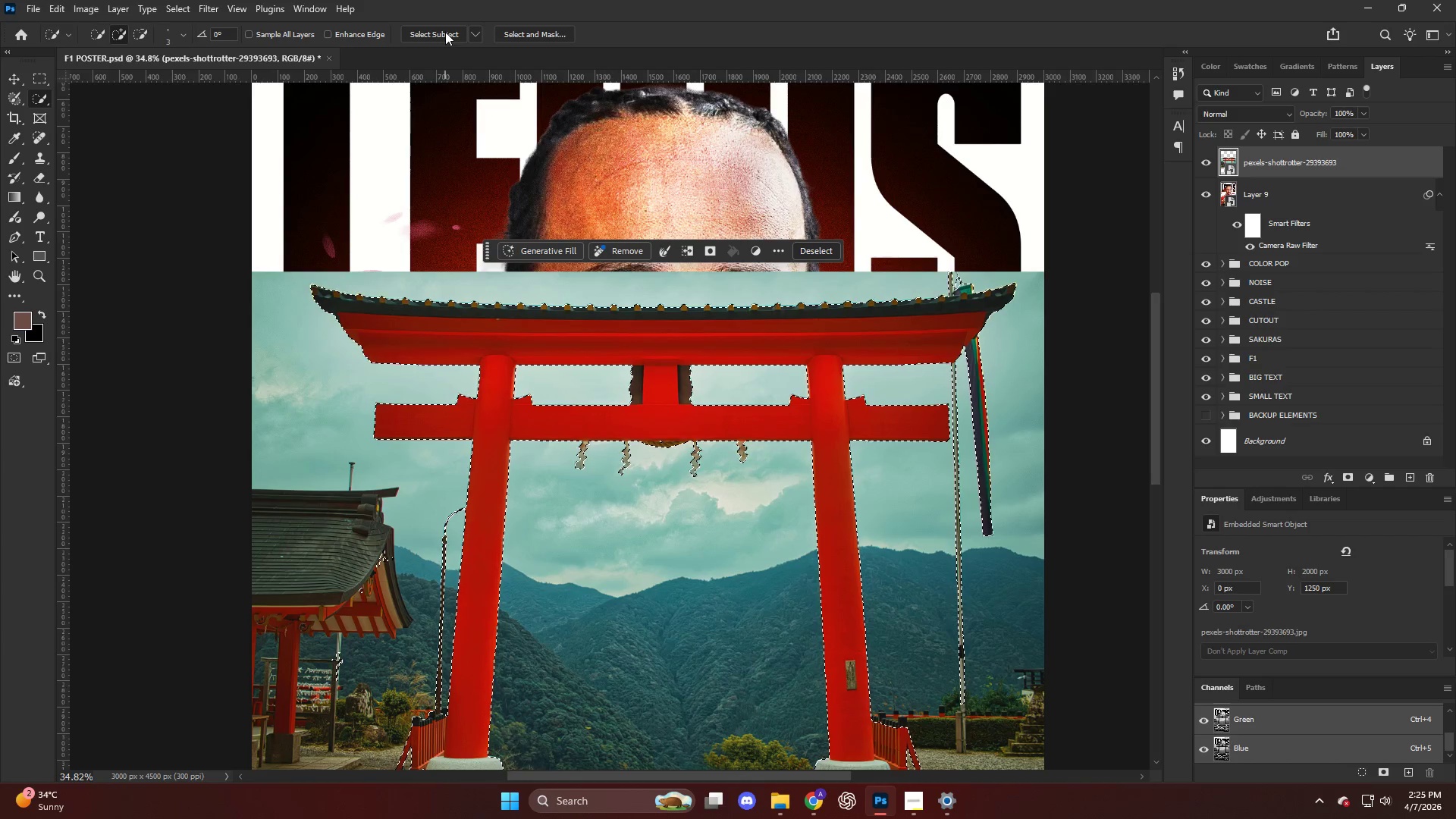 
scroll: coordinate [515, 582], scroll_direction: down, amount: 7.0
 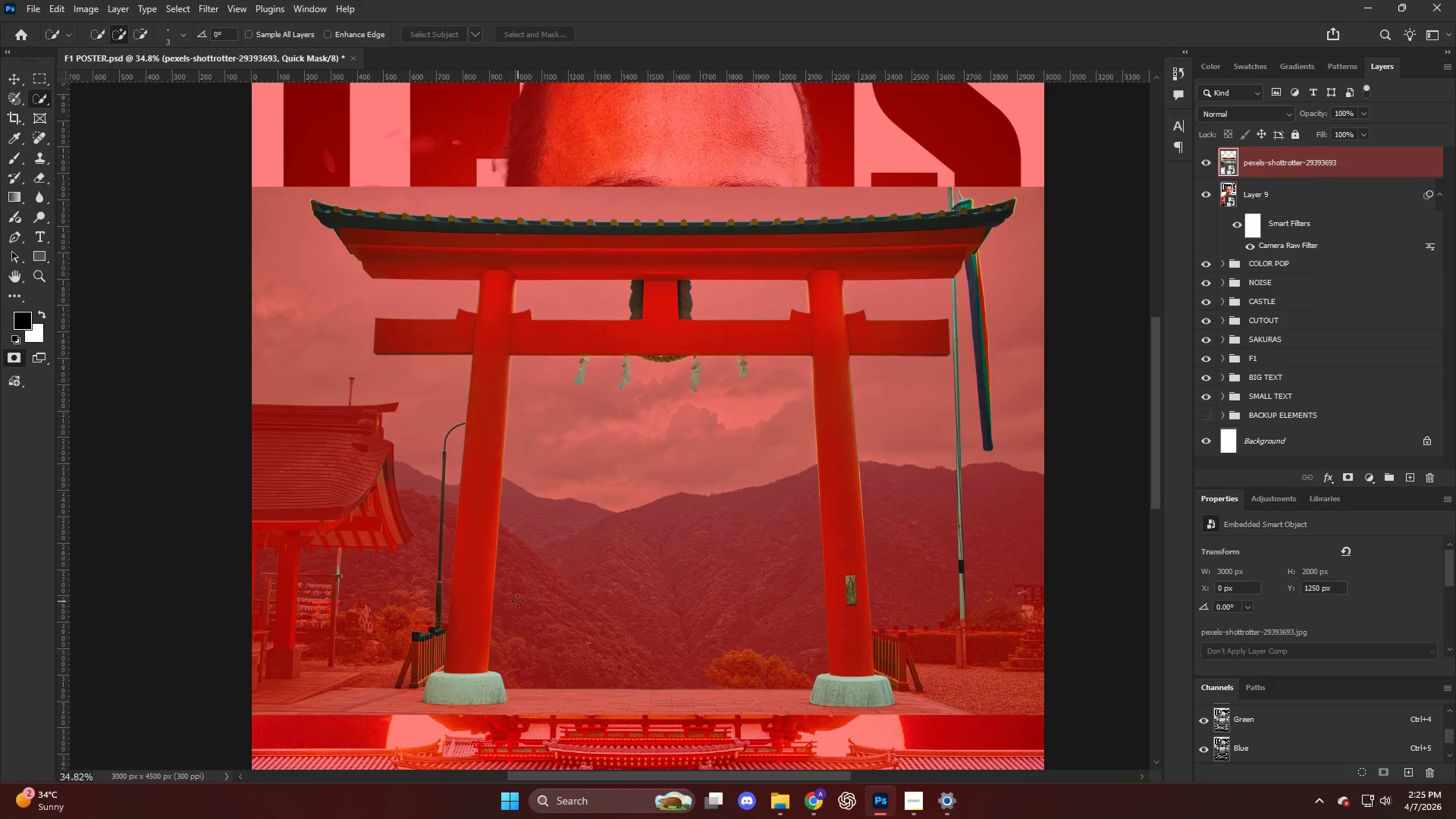 
key(Q)
 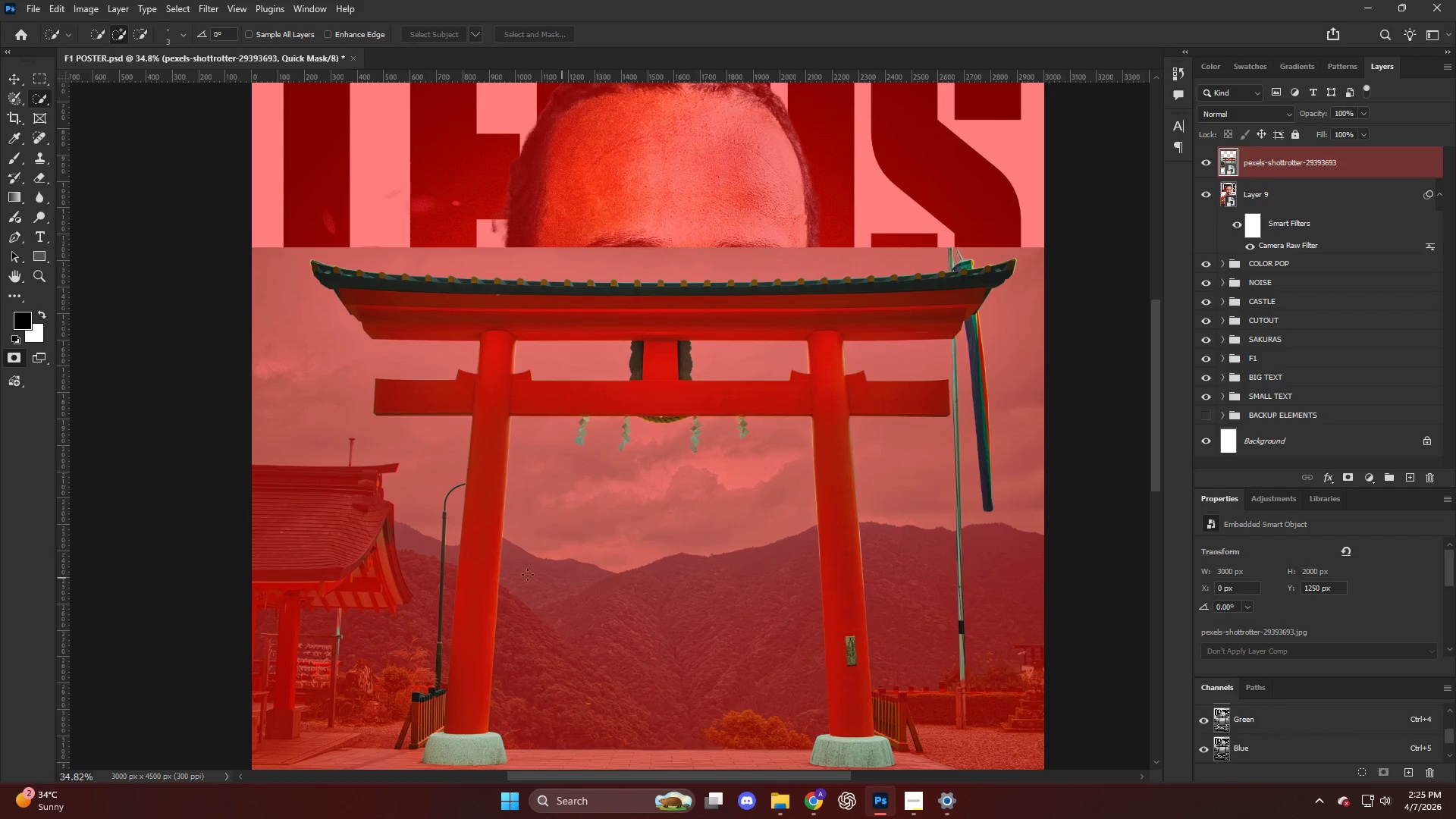 
scroll: coordinate [340, 601], scroll_direction: up, amount: 9.0
 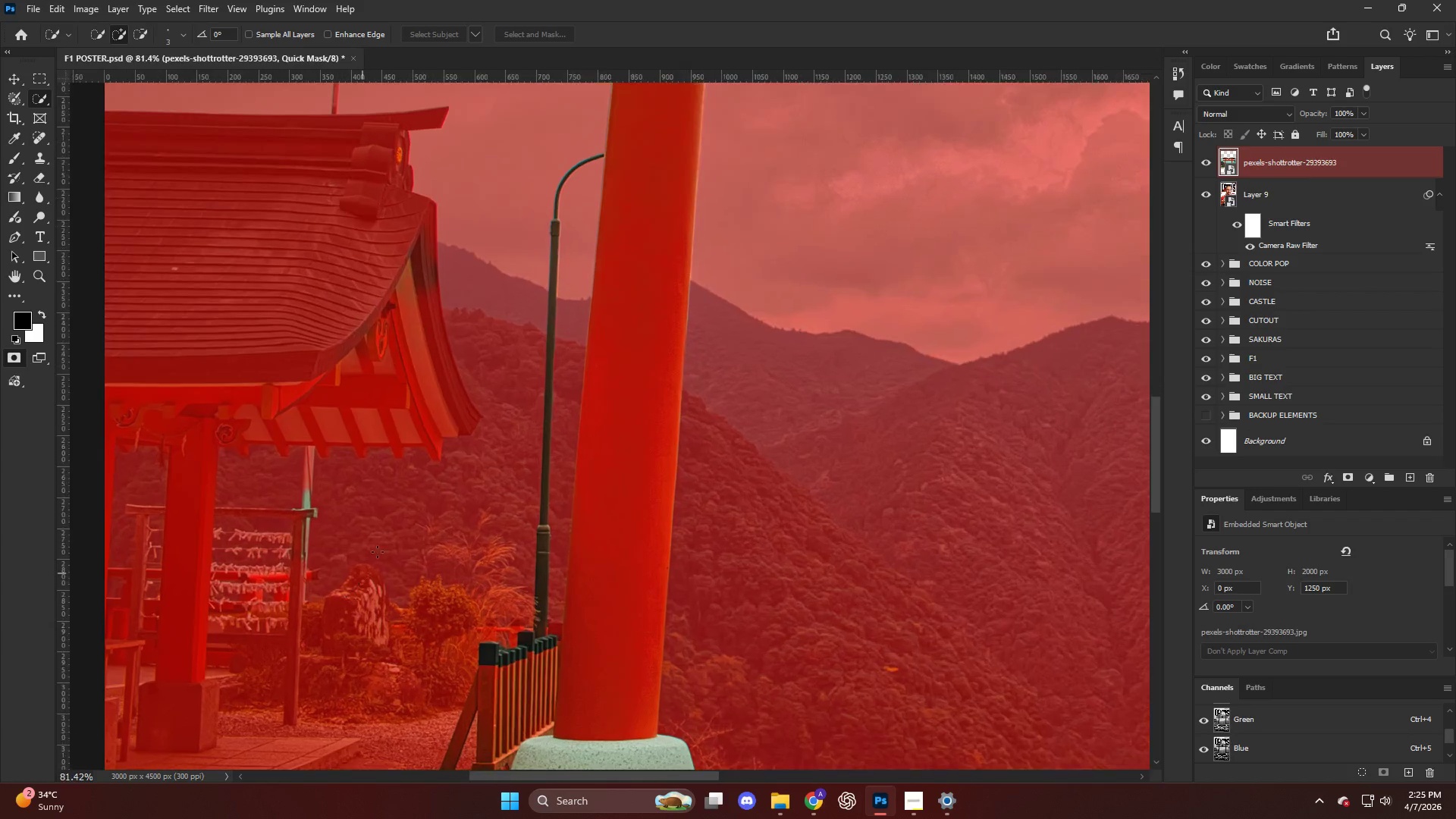 
hold_key(key=AltLeft, duration=0.58)
 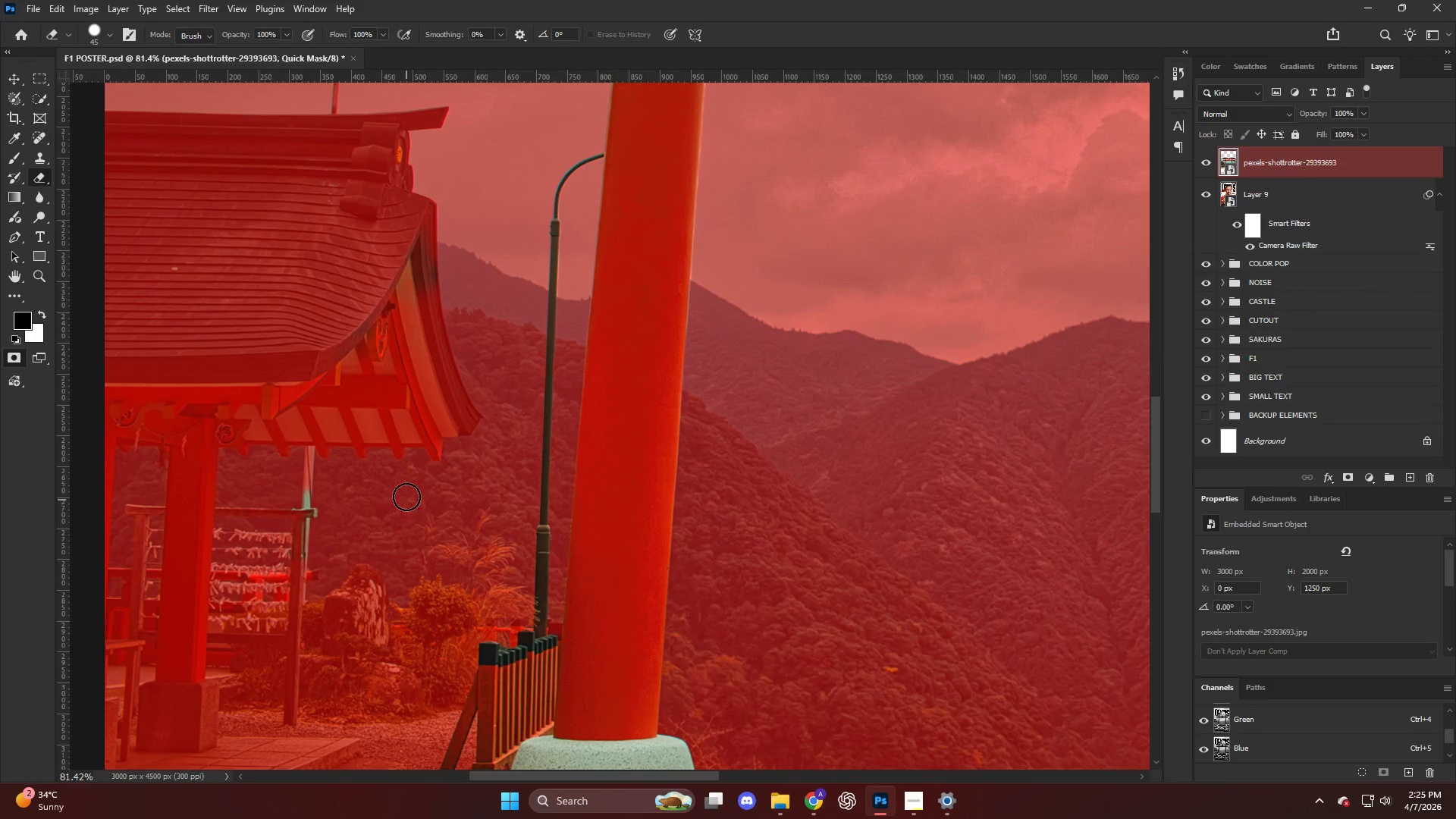 
type(ex)
 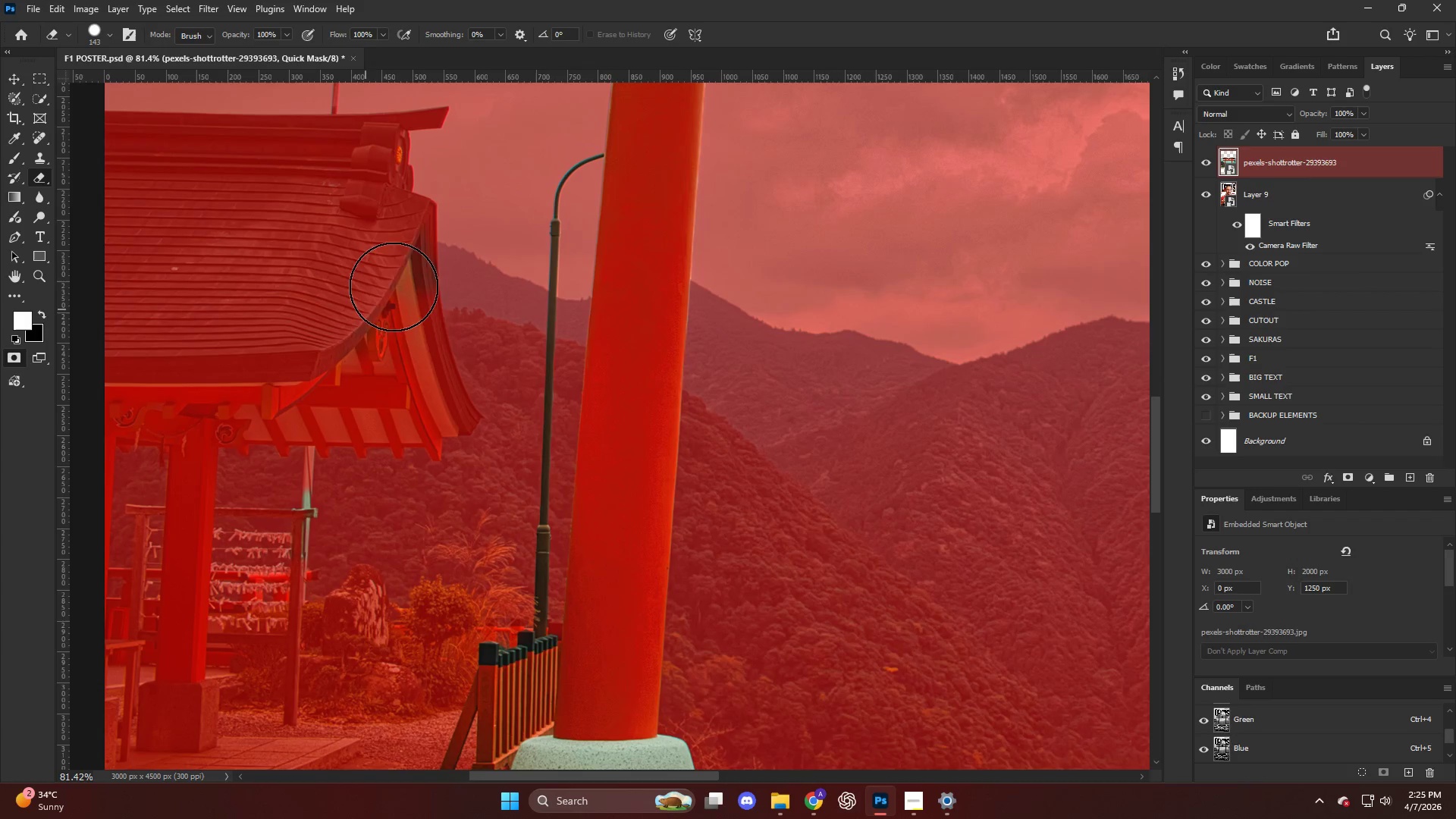 
hold_key(key=AltLeft, duration=0.38)
 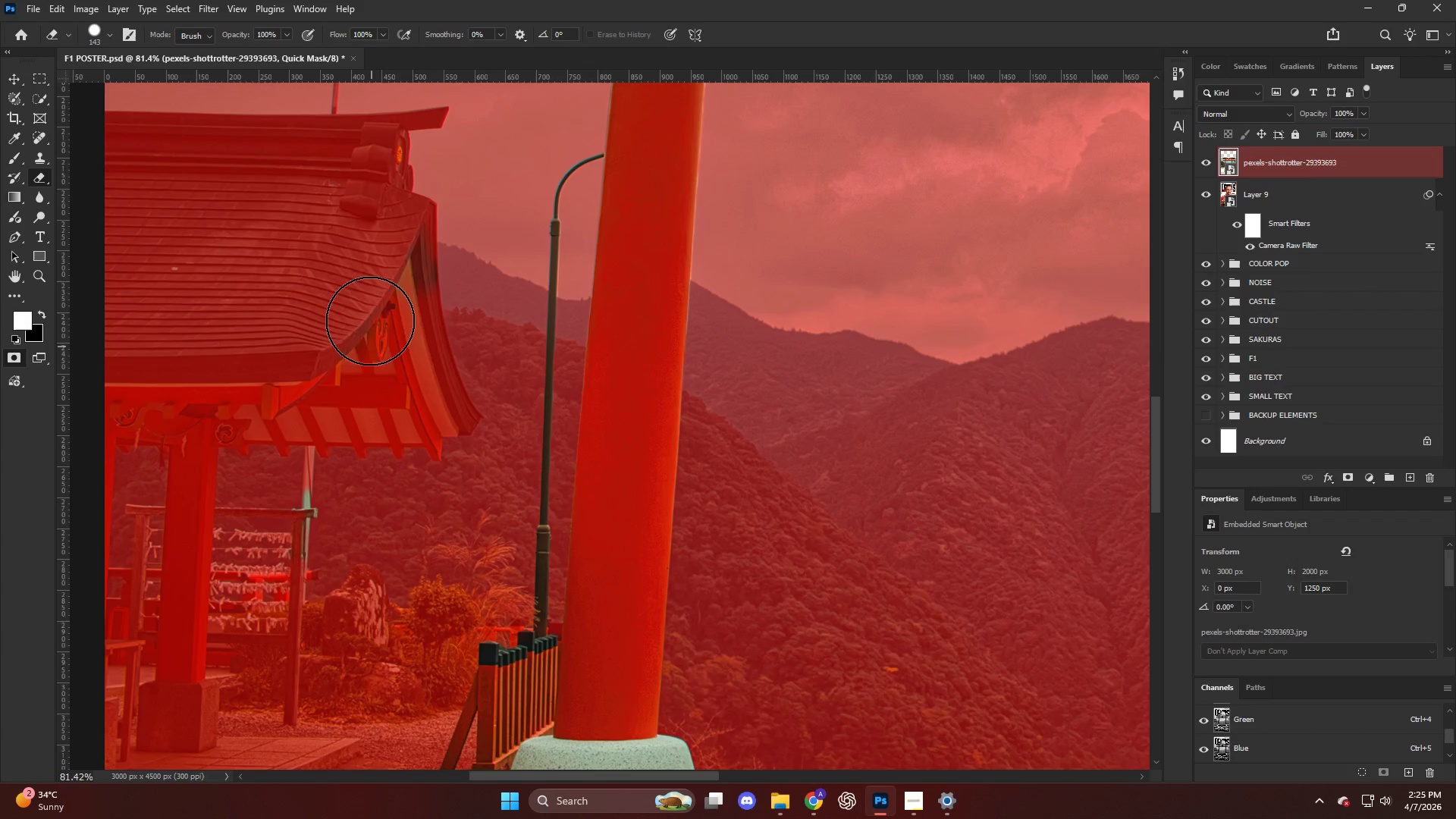 
left_click_drag(start_coordinate=[366, 311], to_coordinate=[406, 293])
 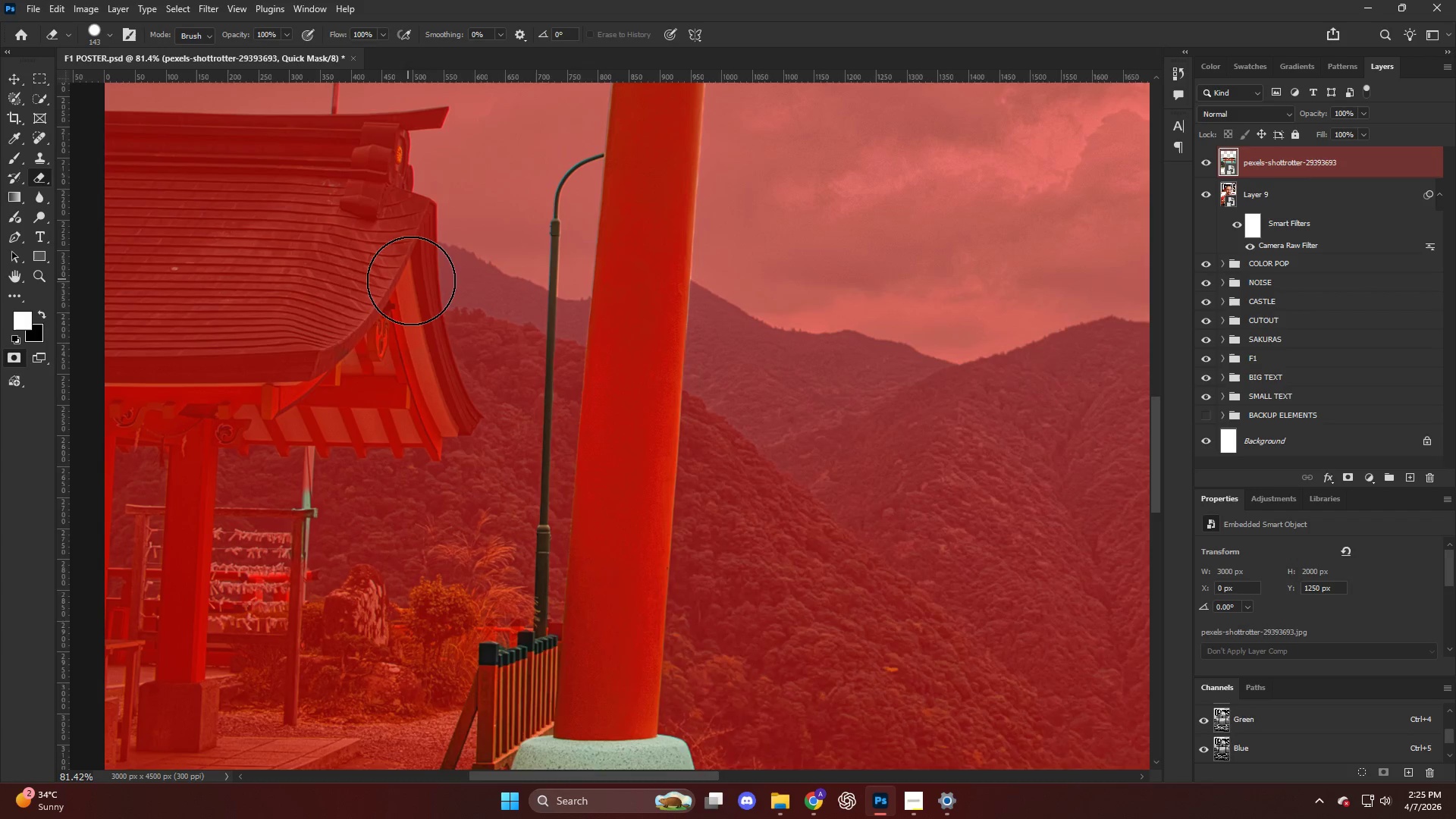 
scroll: coordinate [417, 281], scroll_direction: up, amount: 5.0
 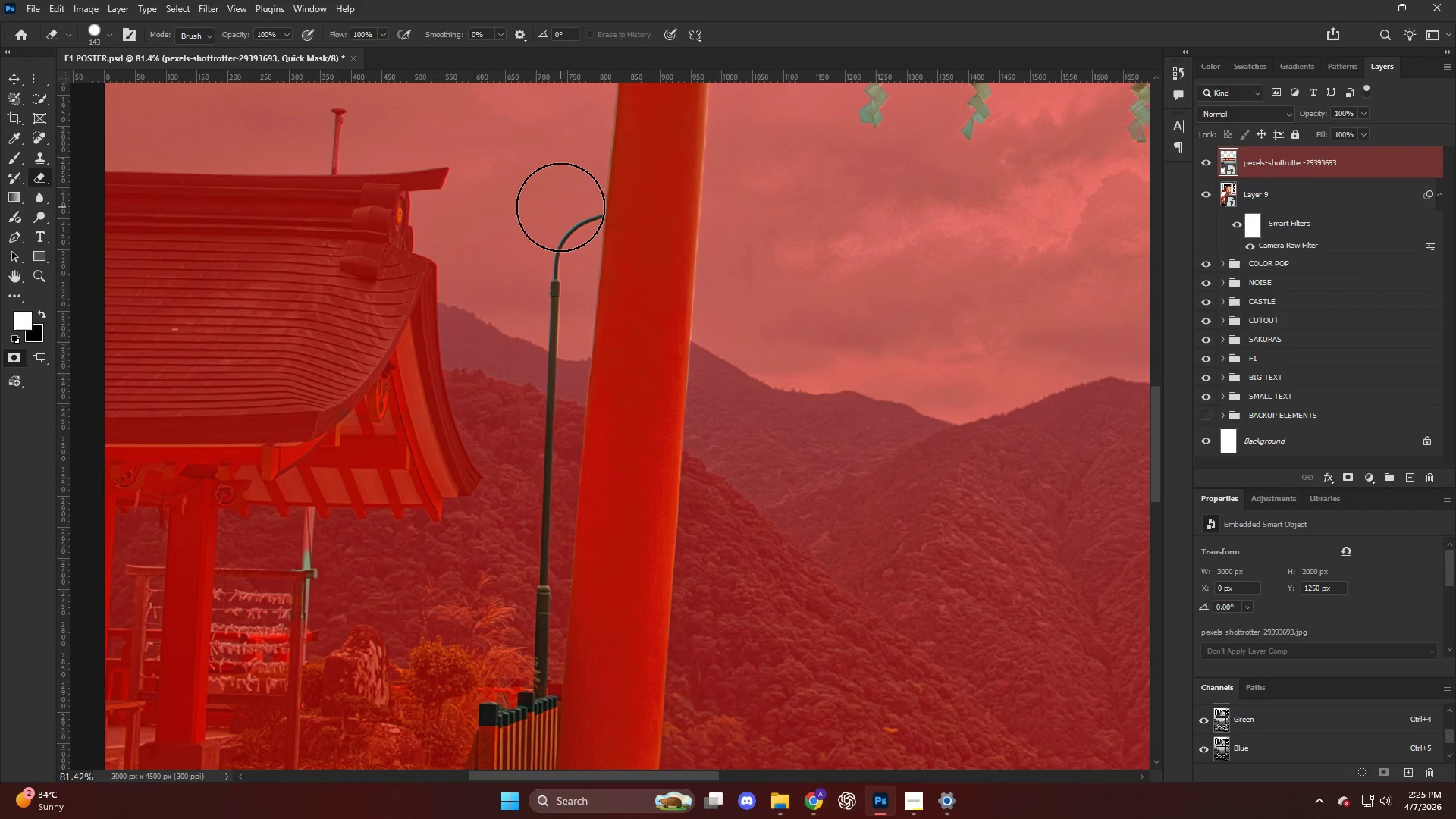 
scroll: coordinate [521, 459], scroll_direction: down, amount: 11.0
 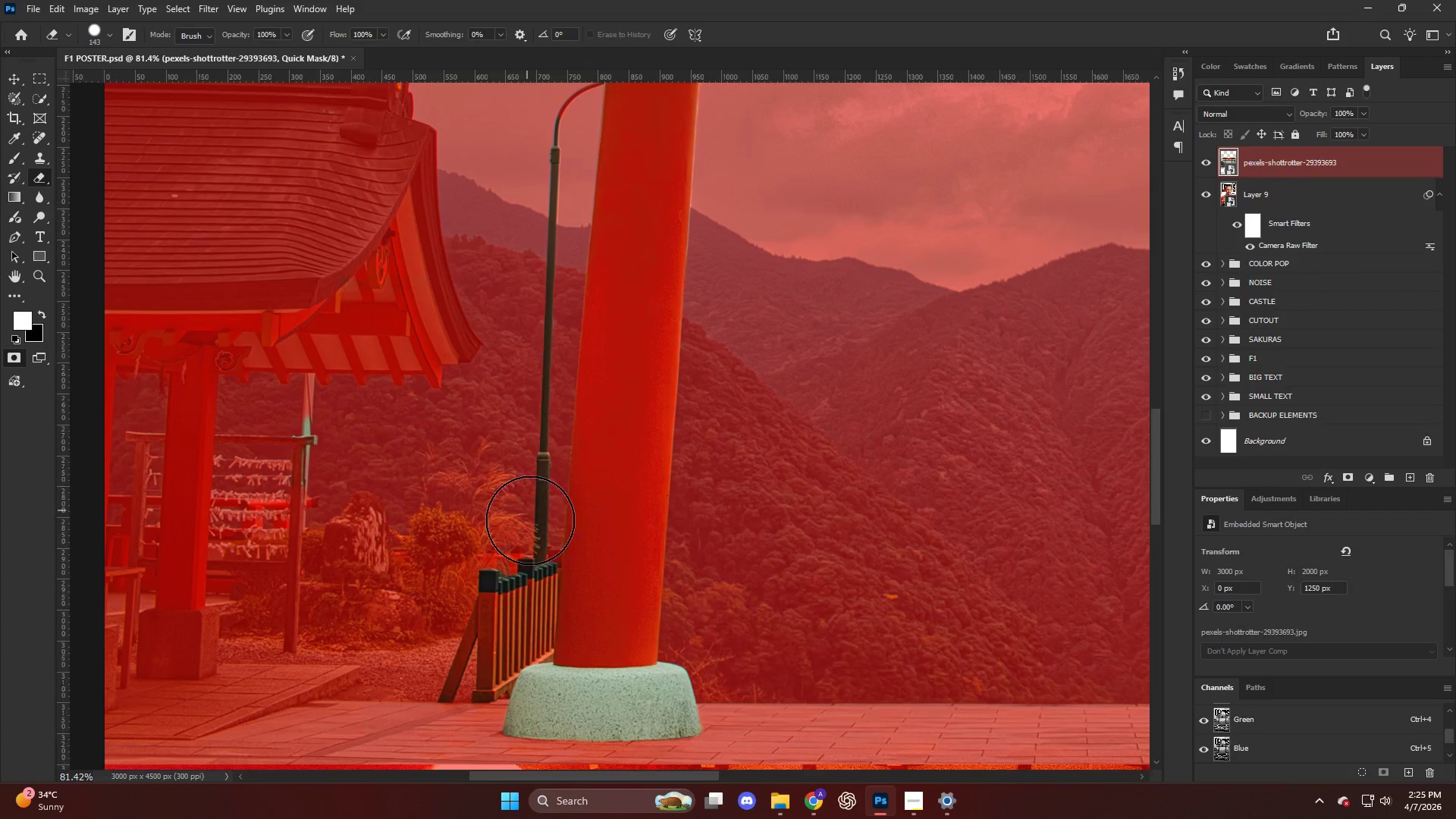 
hold_key(key=ShiftLeft, duration=0.94)
 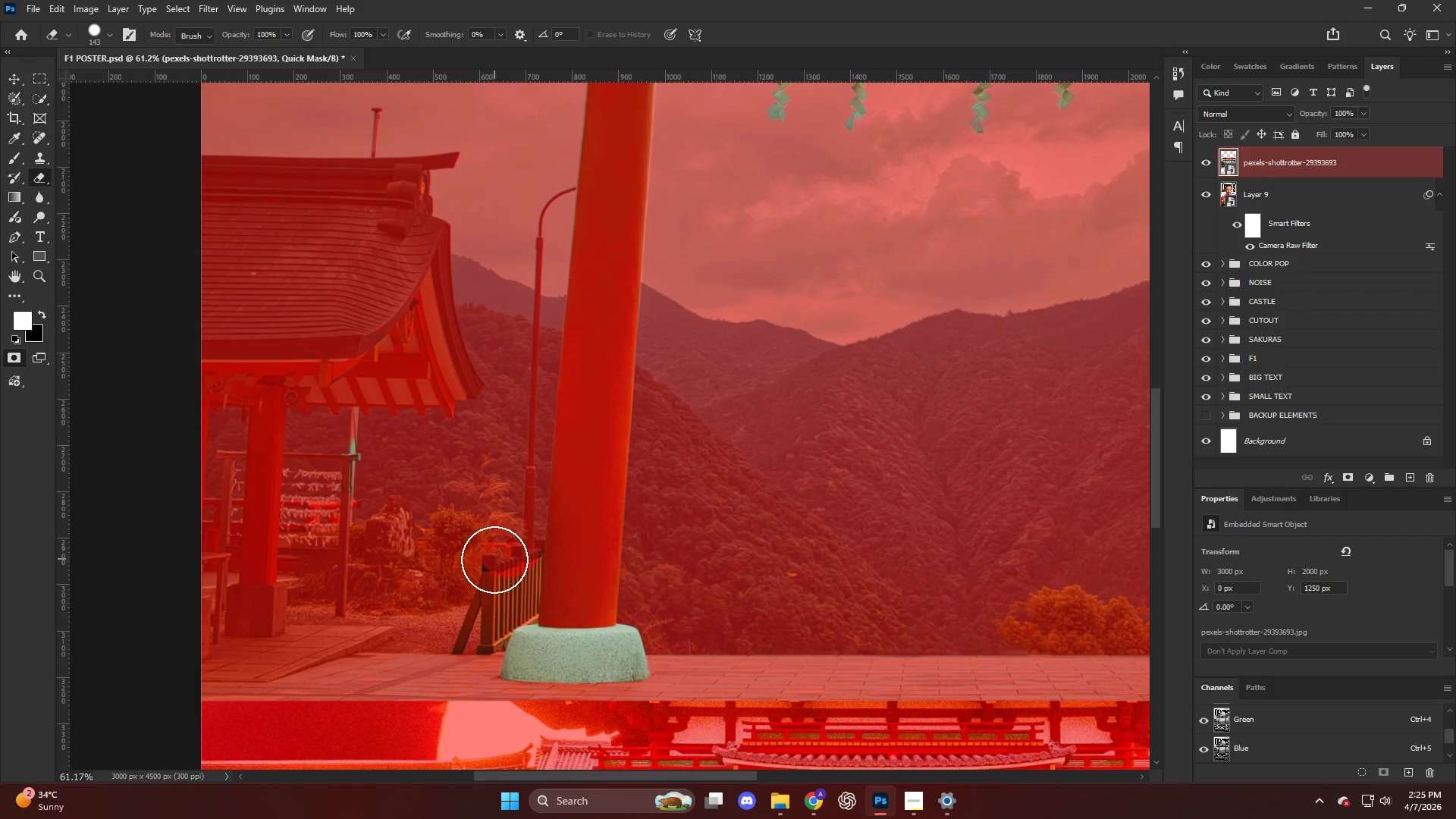 
scroll: coordinate [494, 557], scroll_direction: down, amount: 4.0
 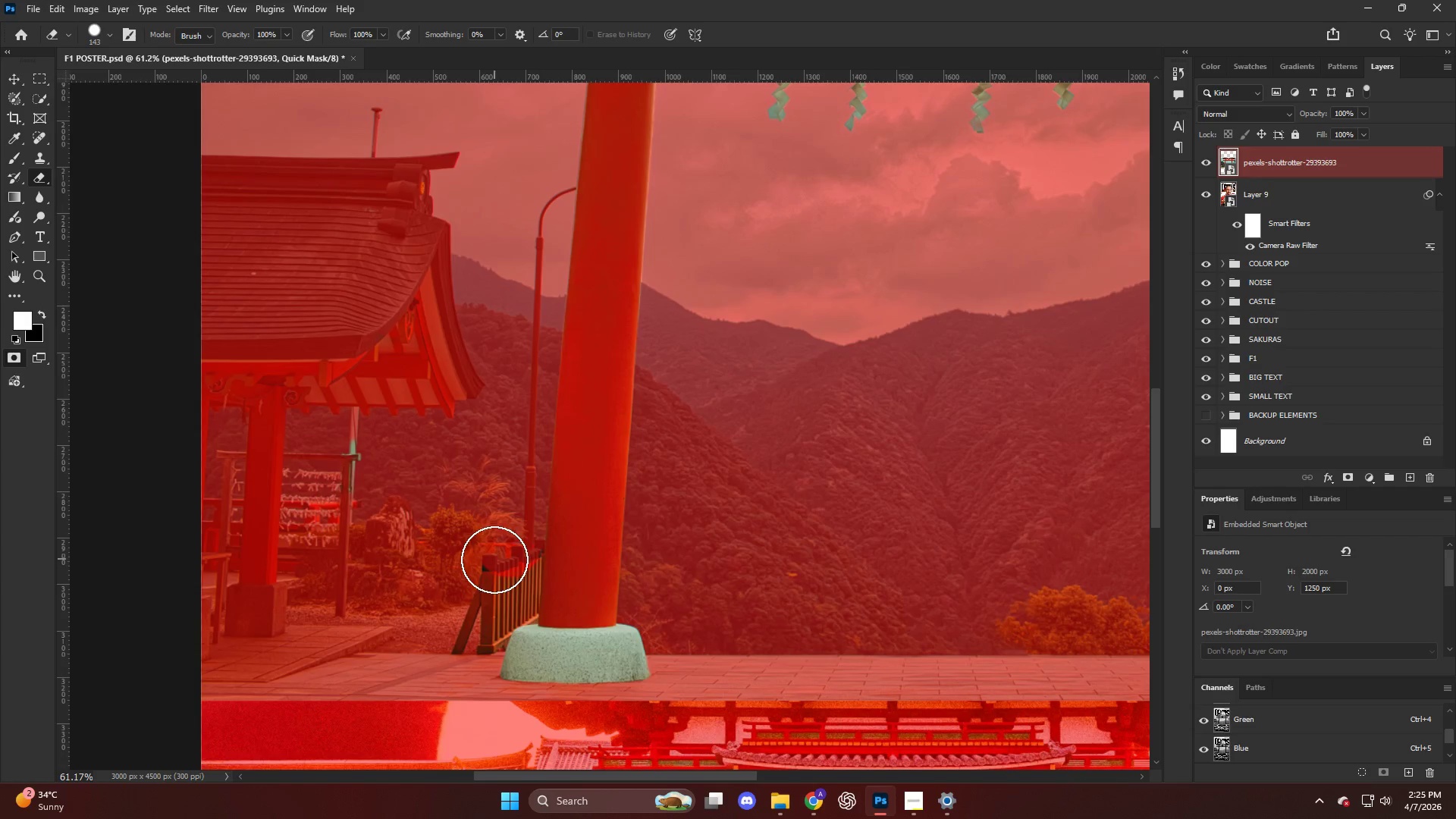 
left_click([513, 567])
 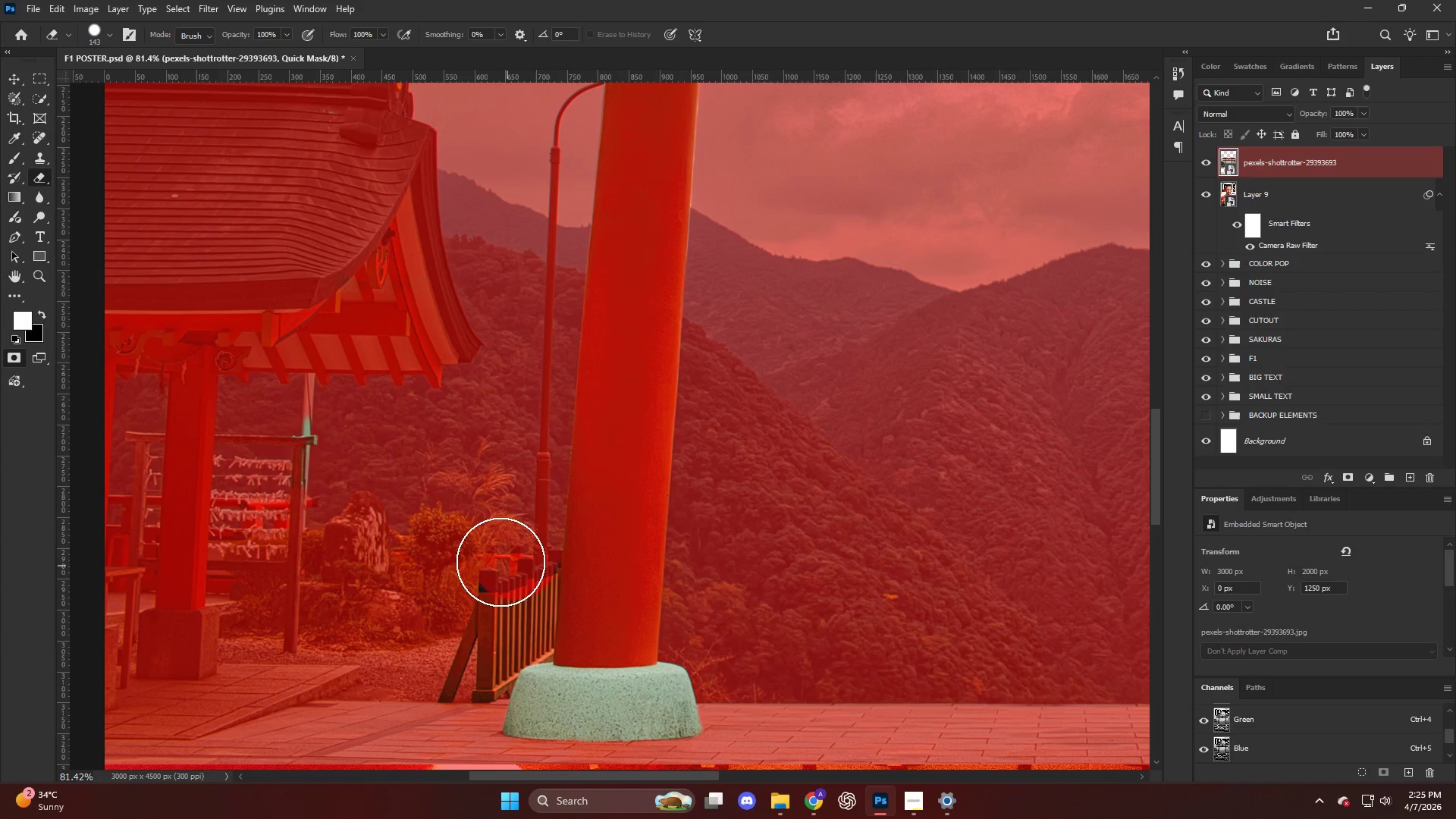 
key(Alt+AltLeft)
 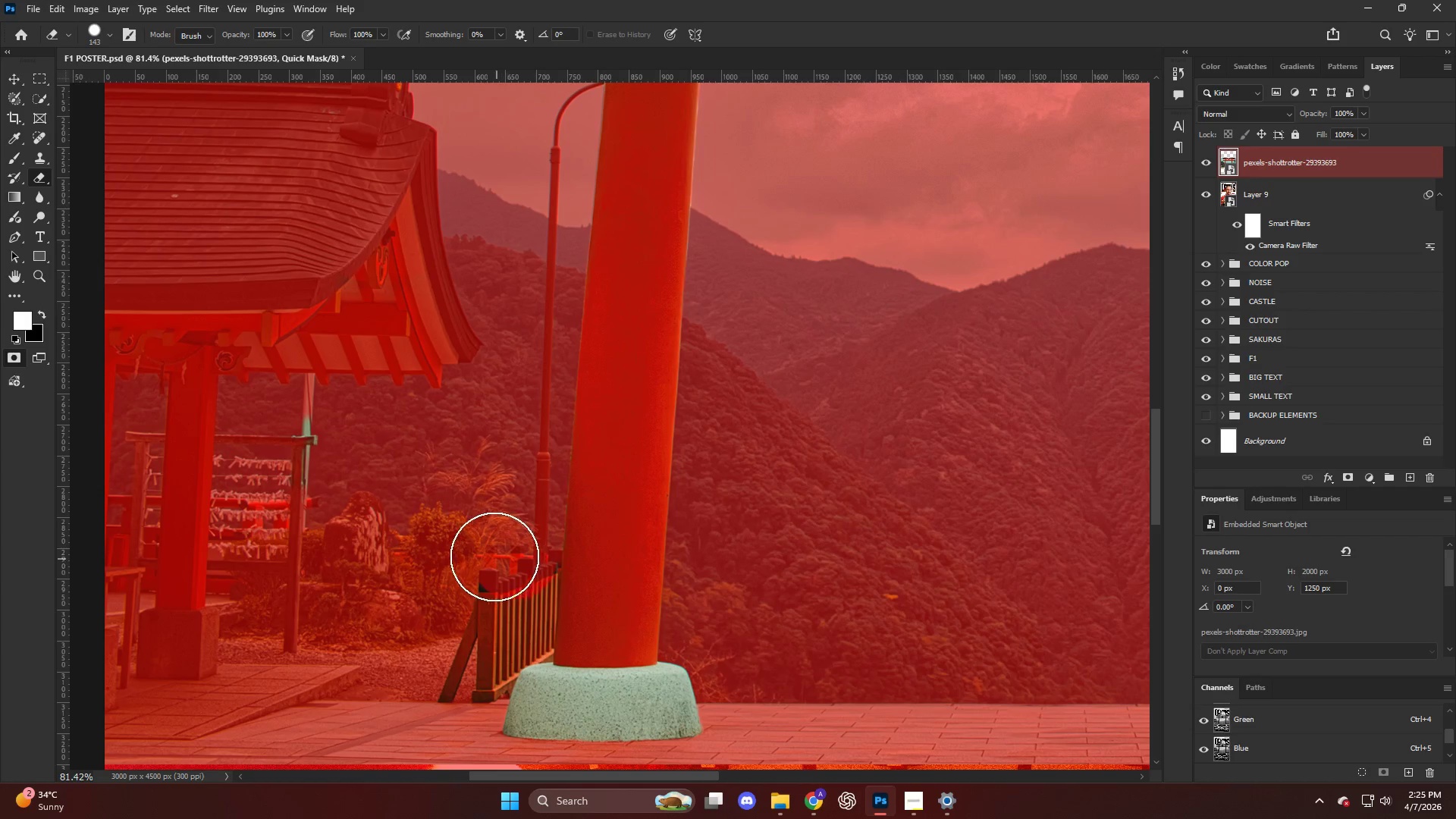 
left_click_drag(start_coordinate=[494, 560], to_coordinate=[475, 592])
 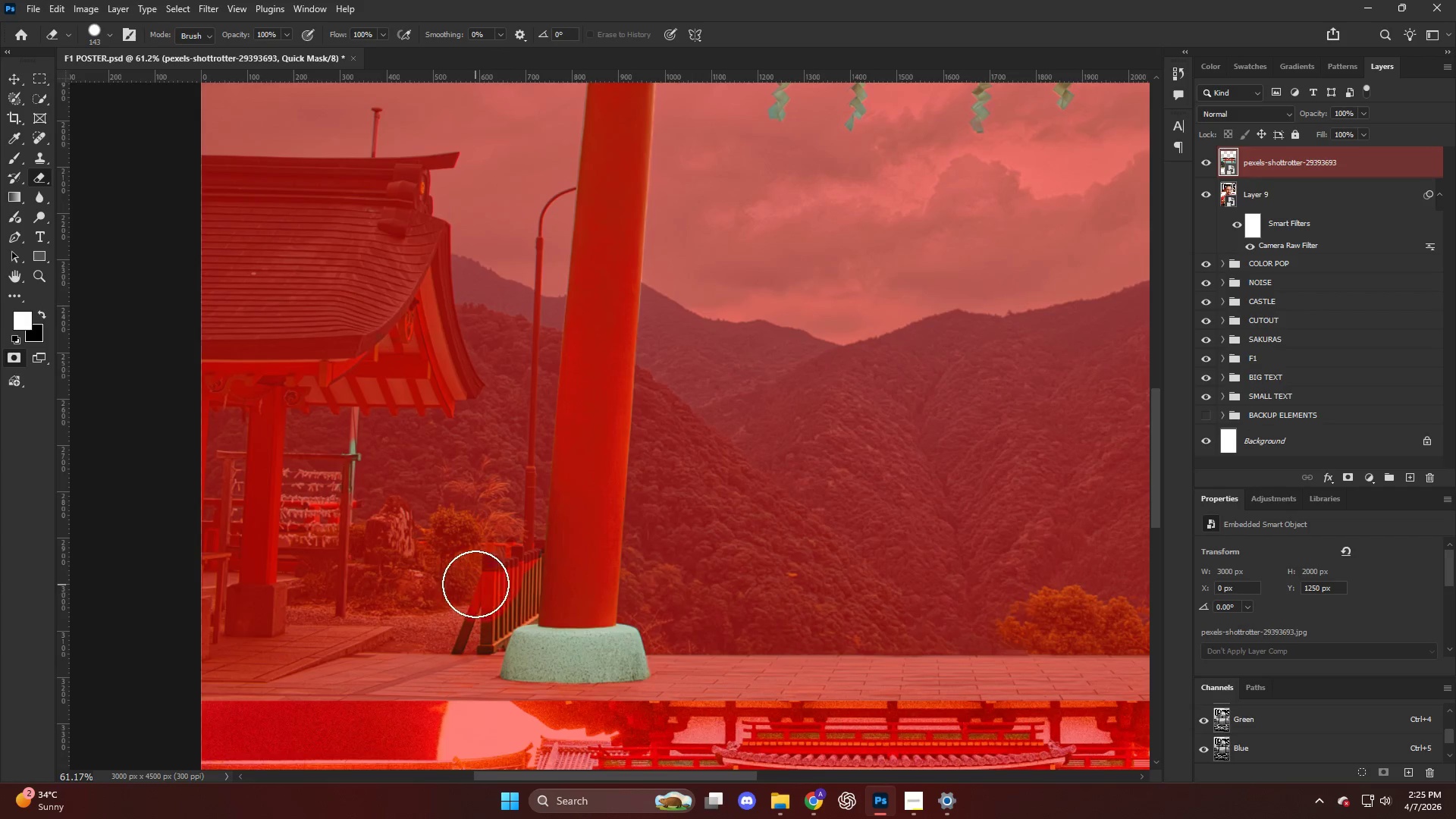 
hold_key(key=AltLeft, duration=0.52)
scroll: coordinate [433, 659], scroll_direction: up, amount: 9.0
 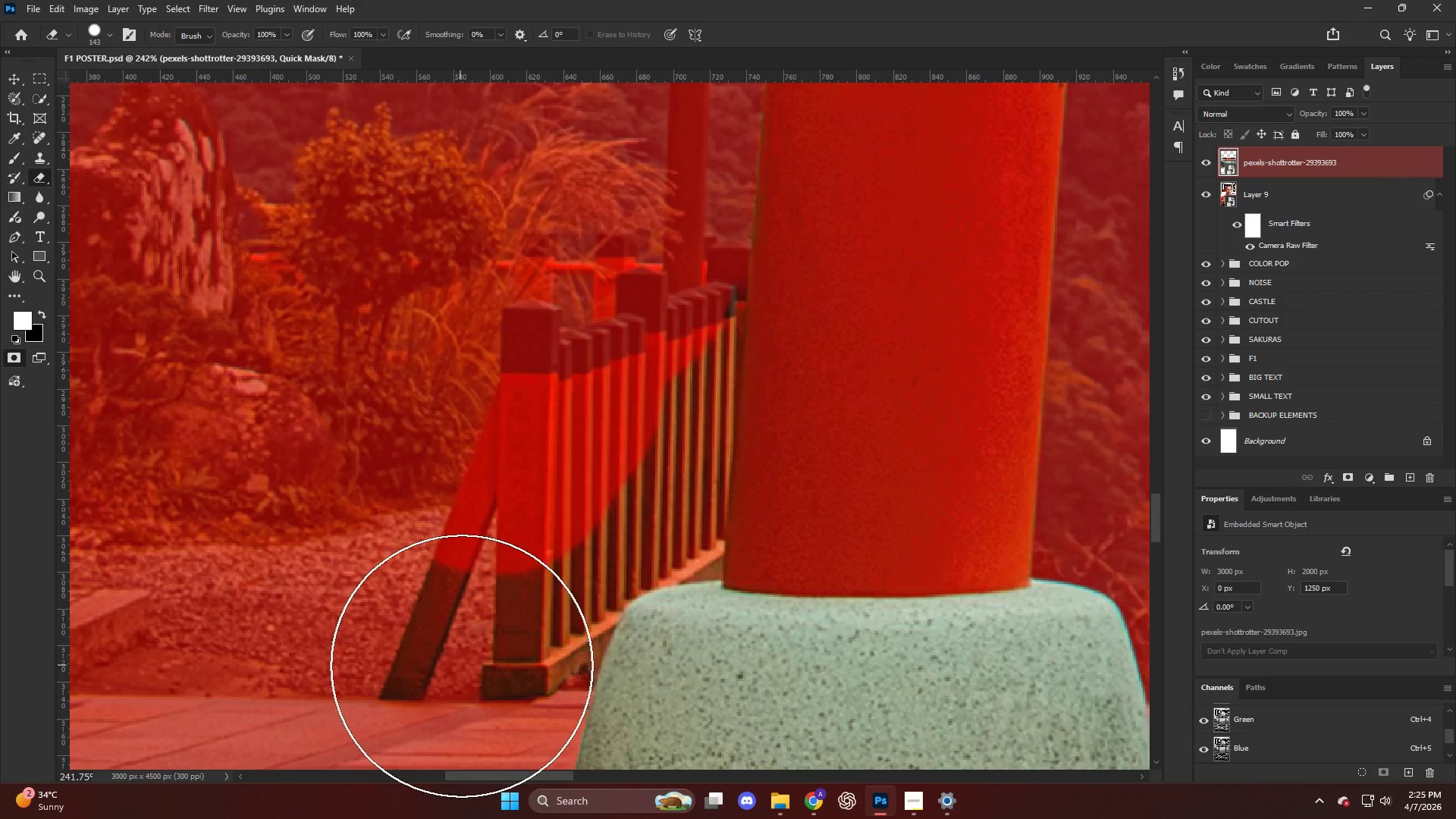 
key(Alt+AltLeft)
 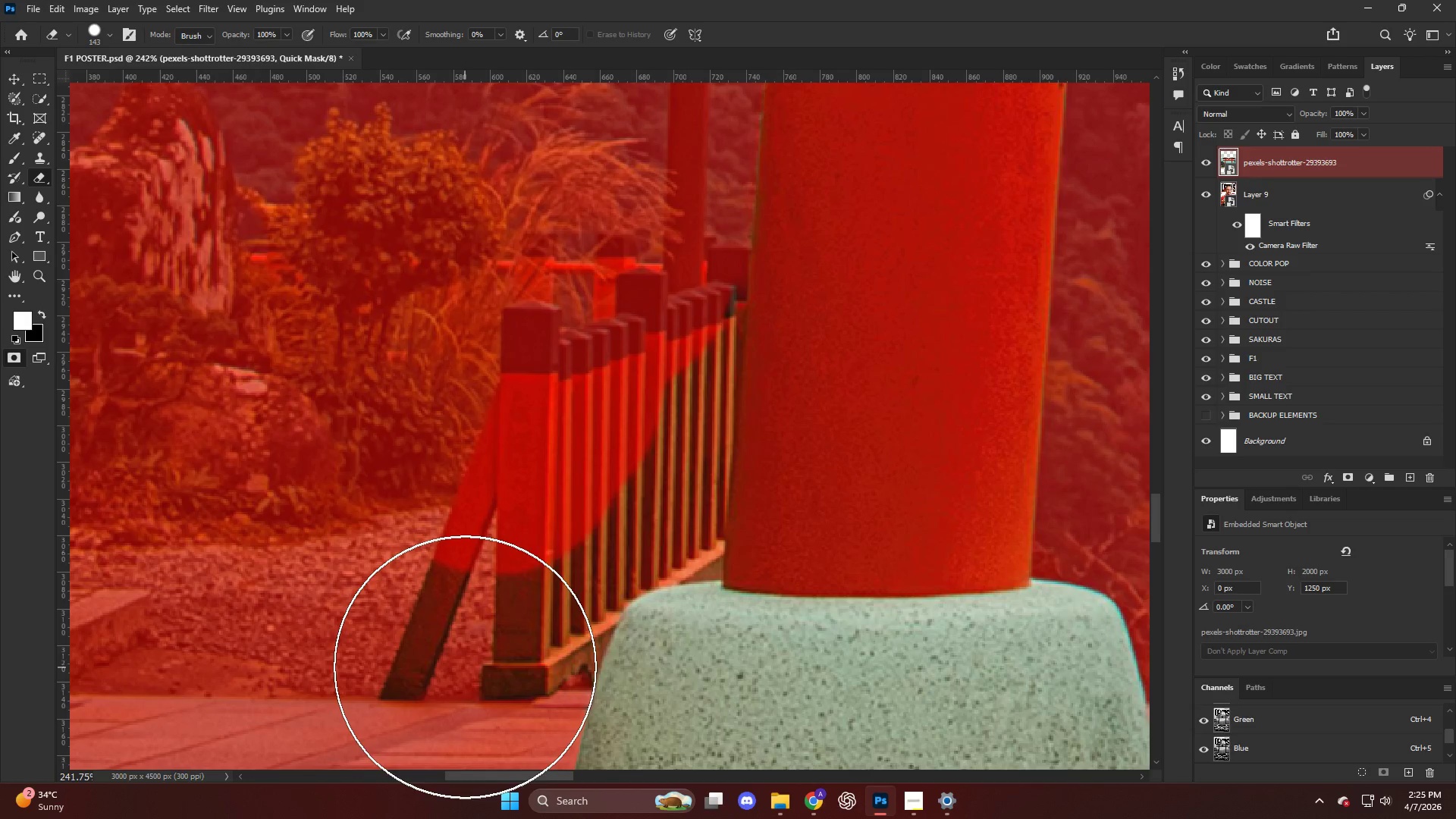 
type(qq)
 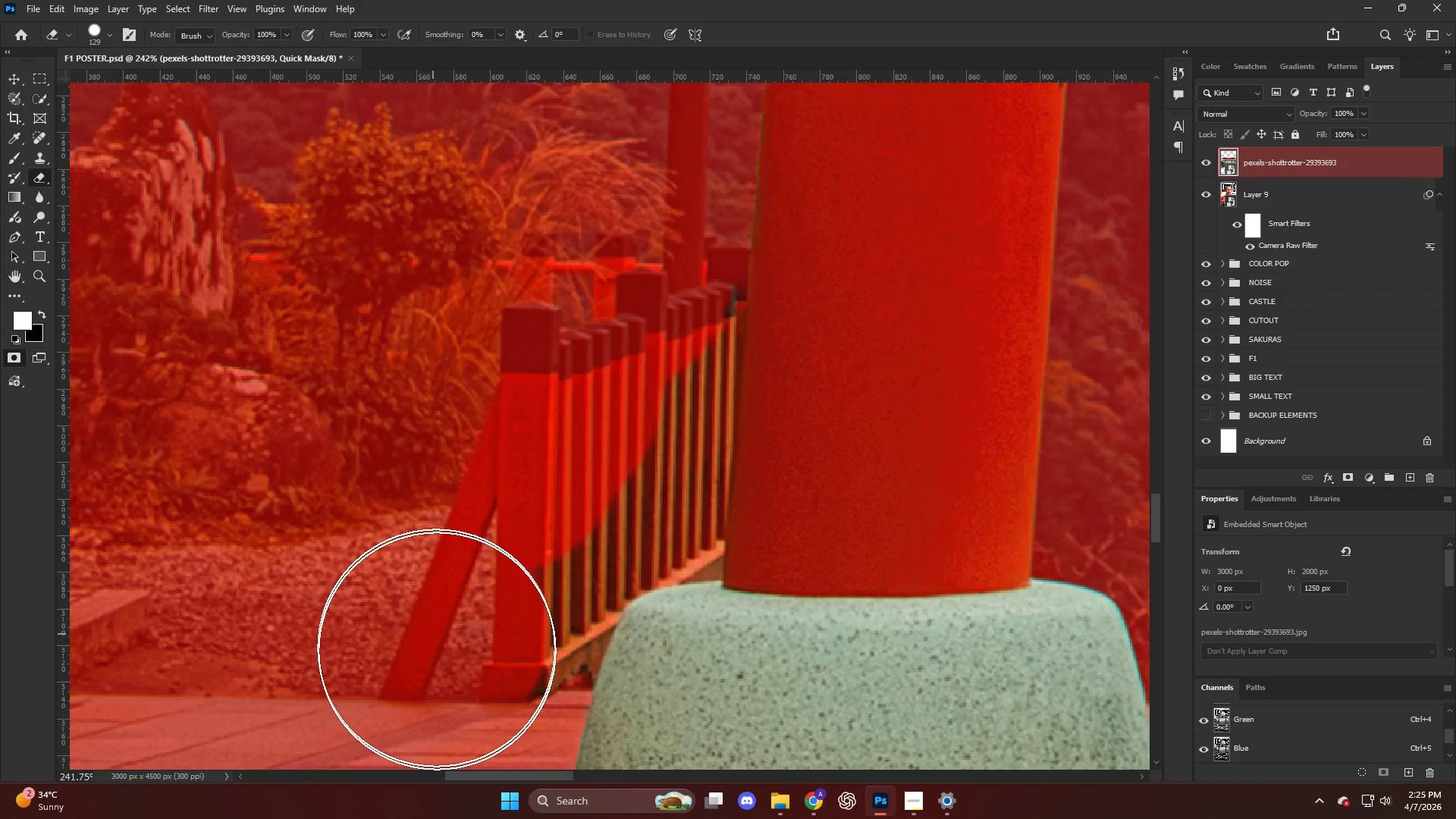 
hold_key(key=AltLeft, duration=0.33)
 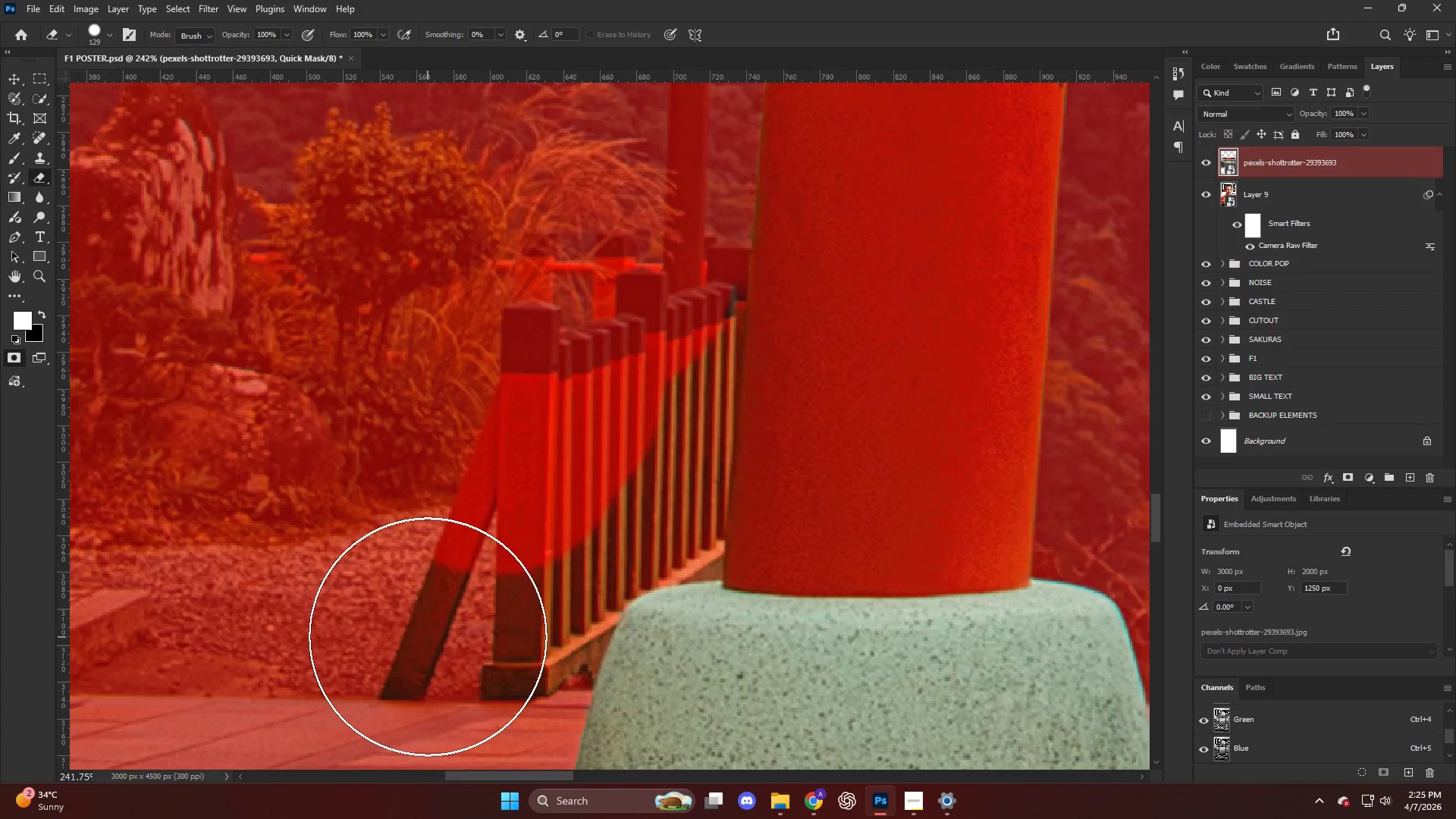 
left_click_drag(start_coordinate=[431, 631], to_coordinate=[441, 643])
 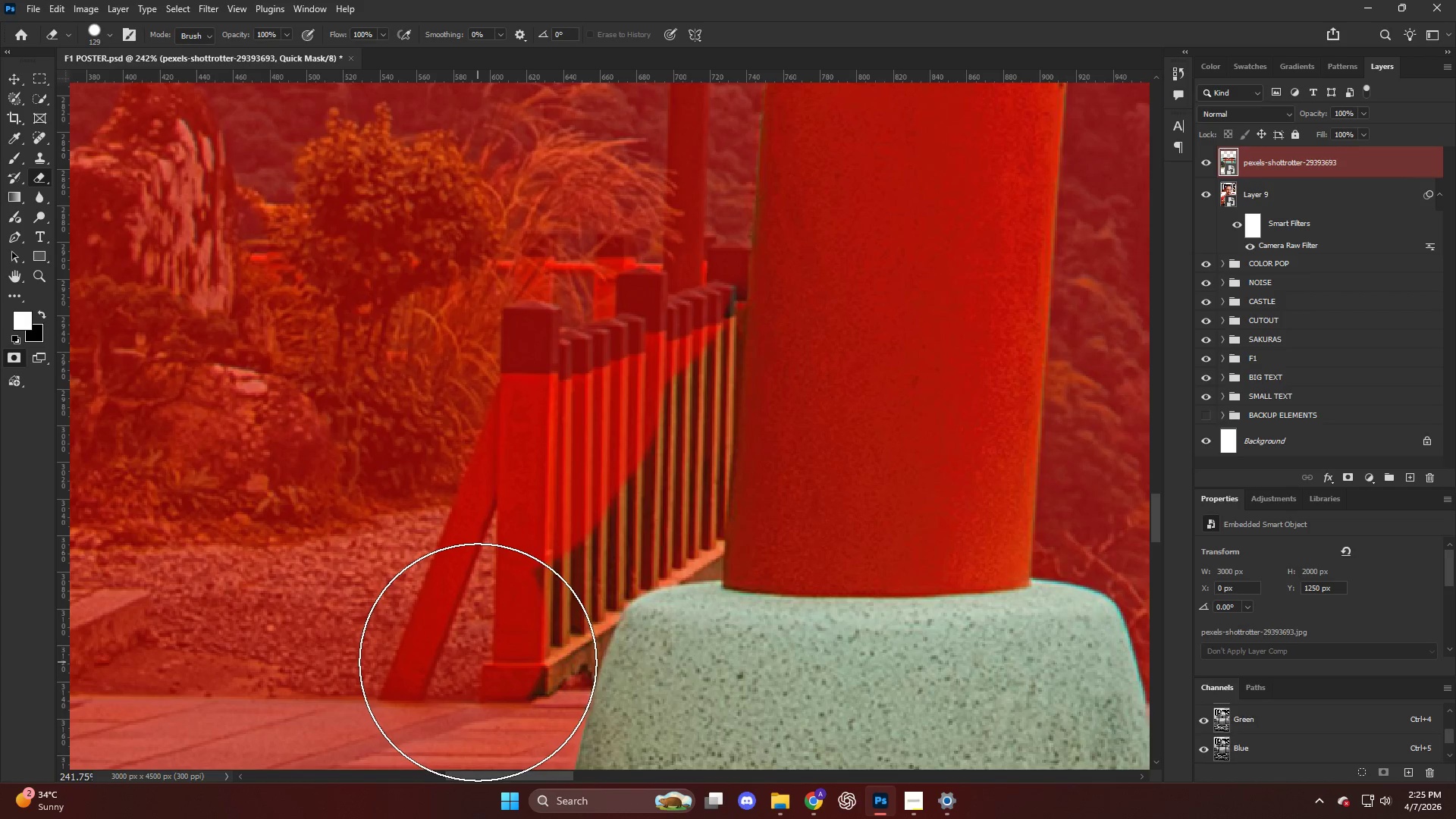 
hold_key(key=AltLeft, duration=0.56)
 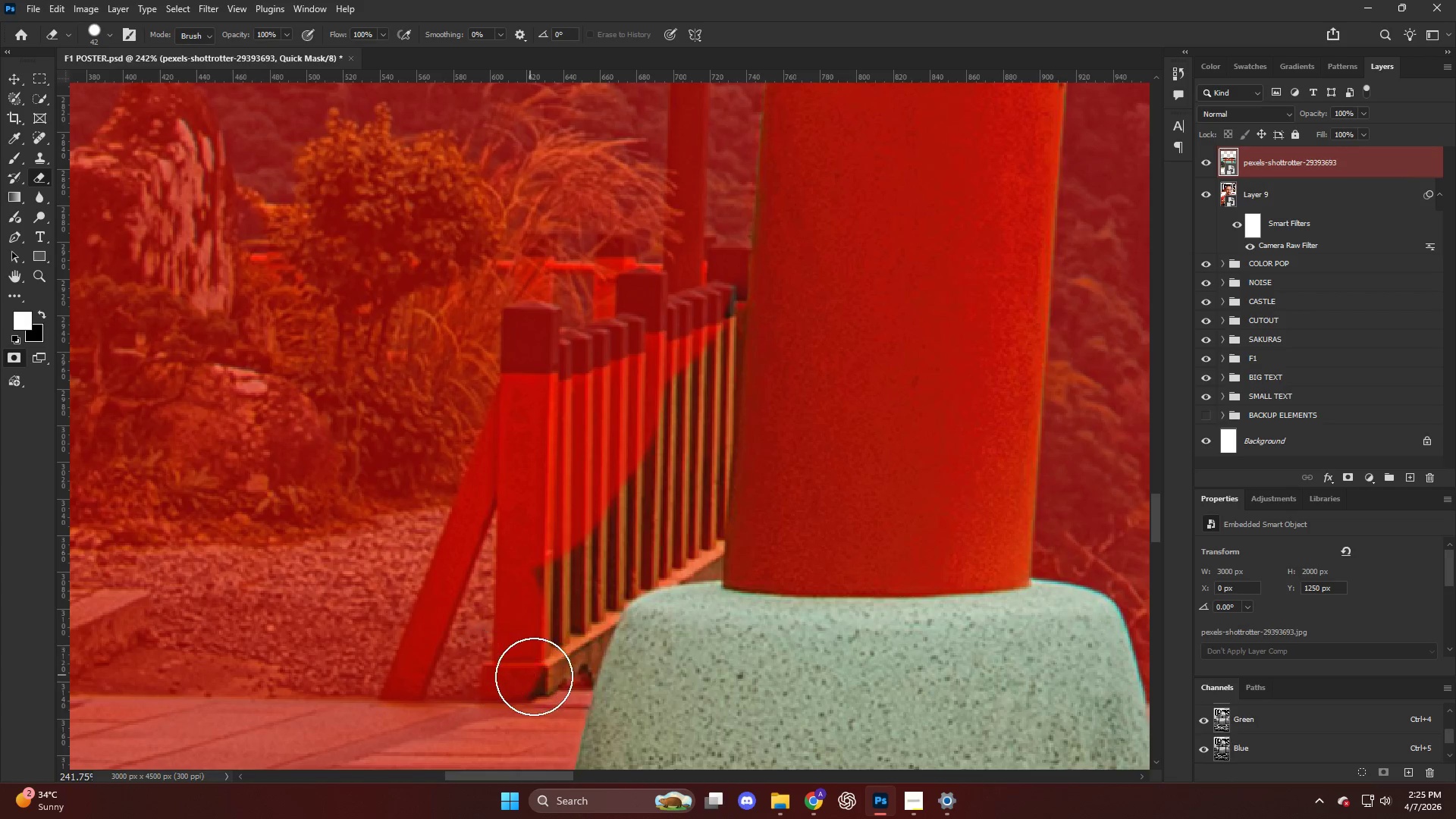 
scroll: coordinate [548, 681], scroll_direction: up, amount: 5.0
 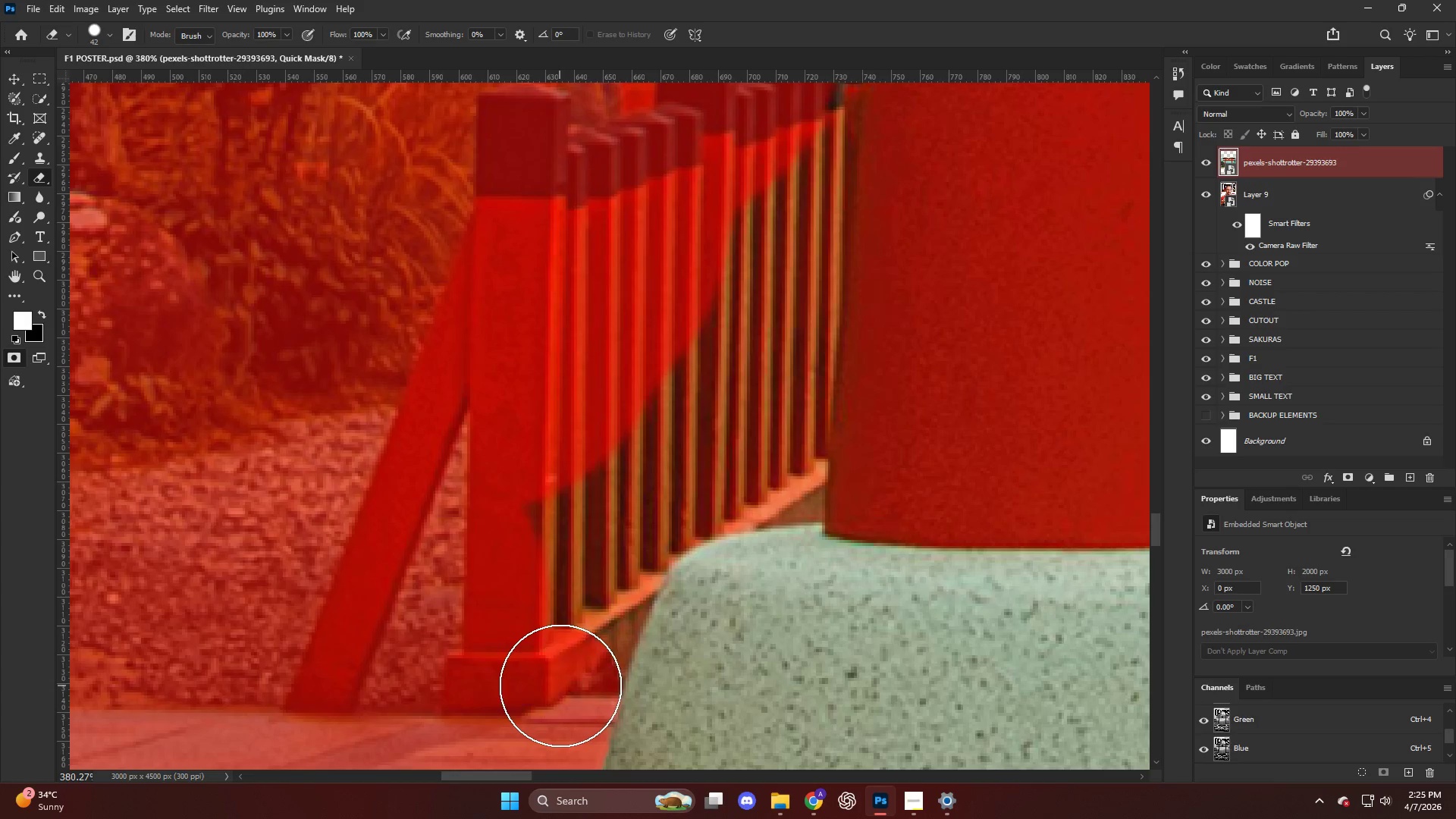 
key(Alt+AltLeft)
 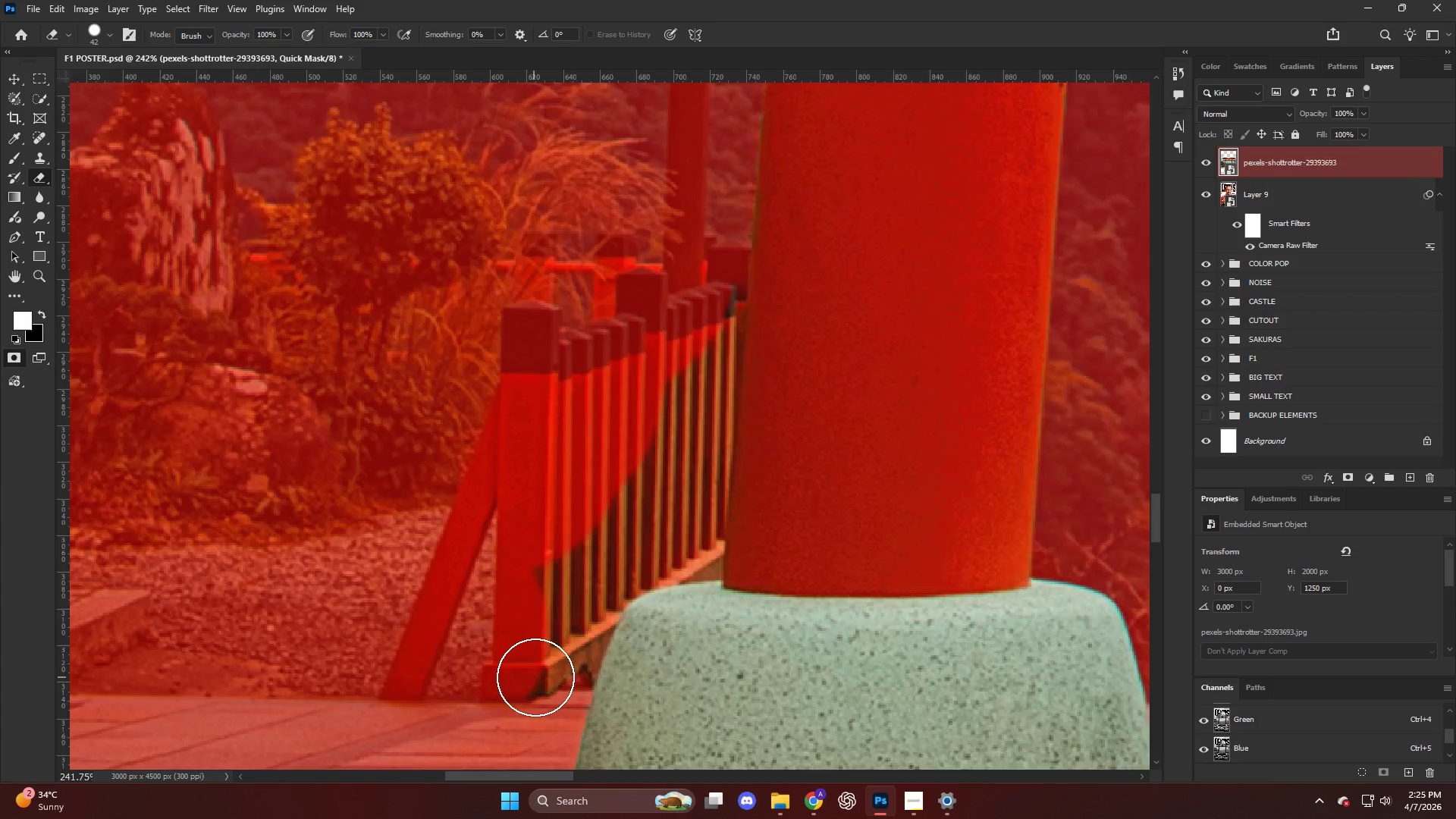 
hold_key(key=ShiftLeft, duration=1.45)
 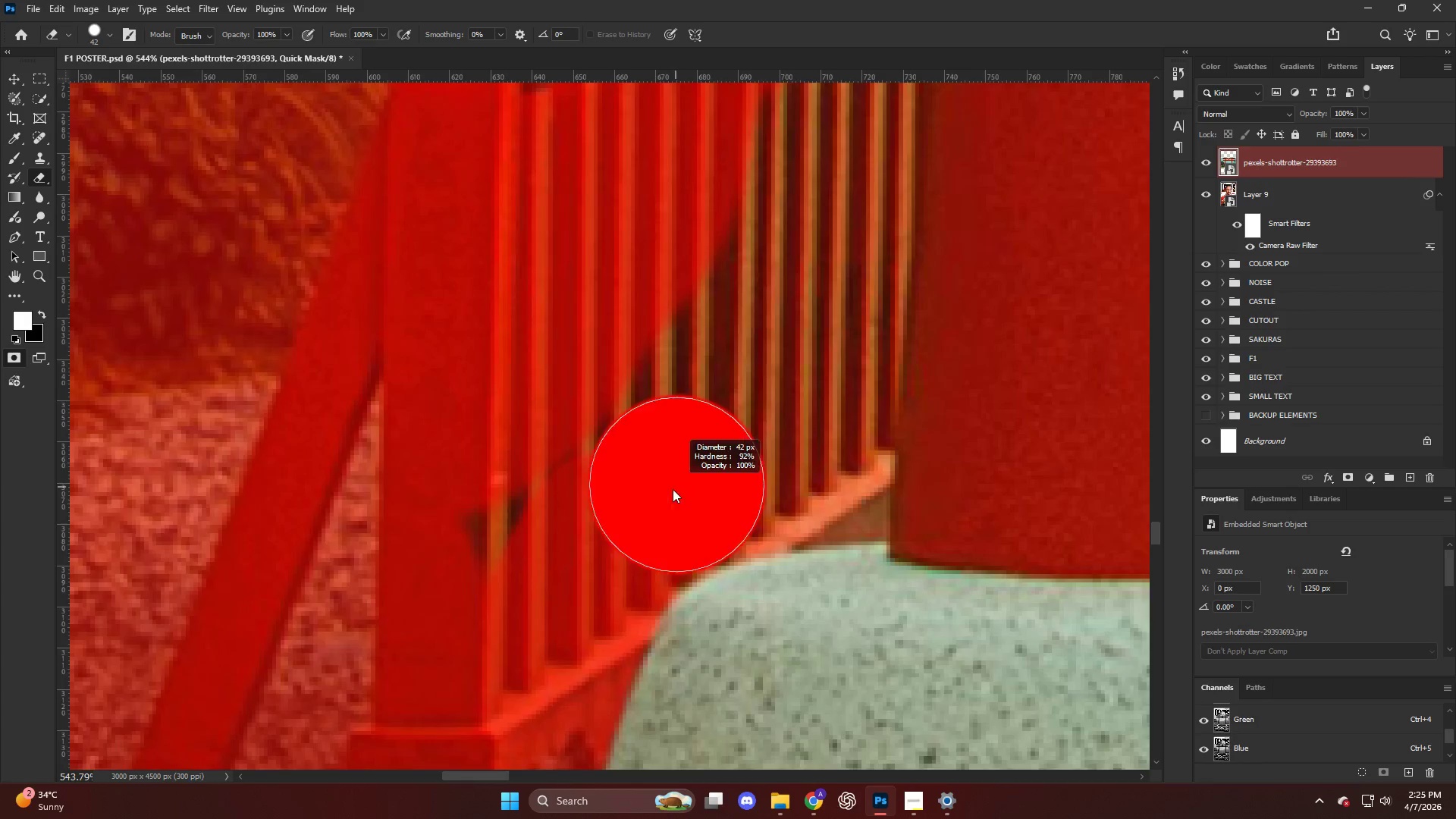 
scroll: coordinate [673, 480], scroll_direction: up, amount: 3.0
 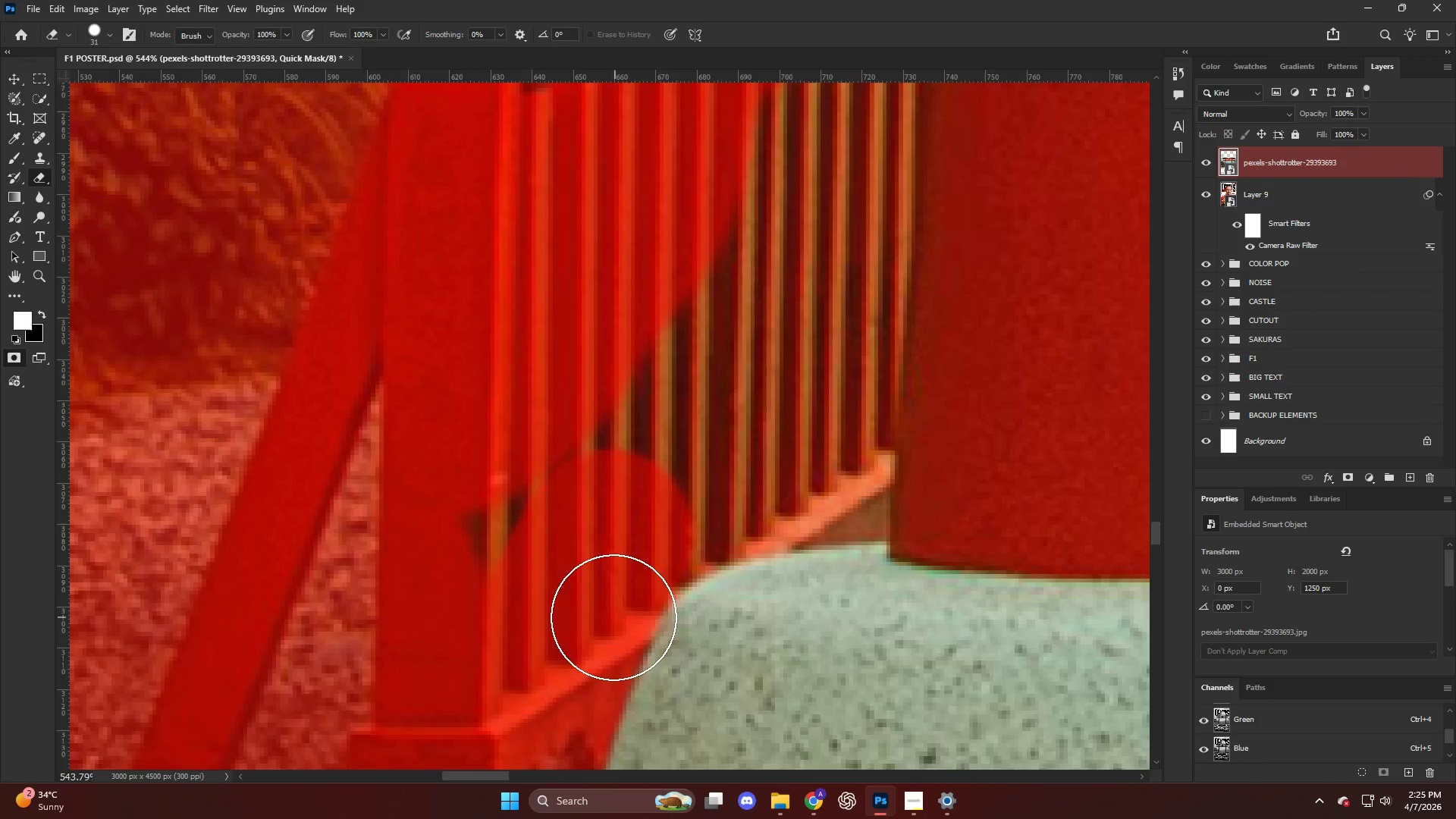 
left_click_drag(start_coordinate=[642, 497], to_coordinate=[651, 487])
 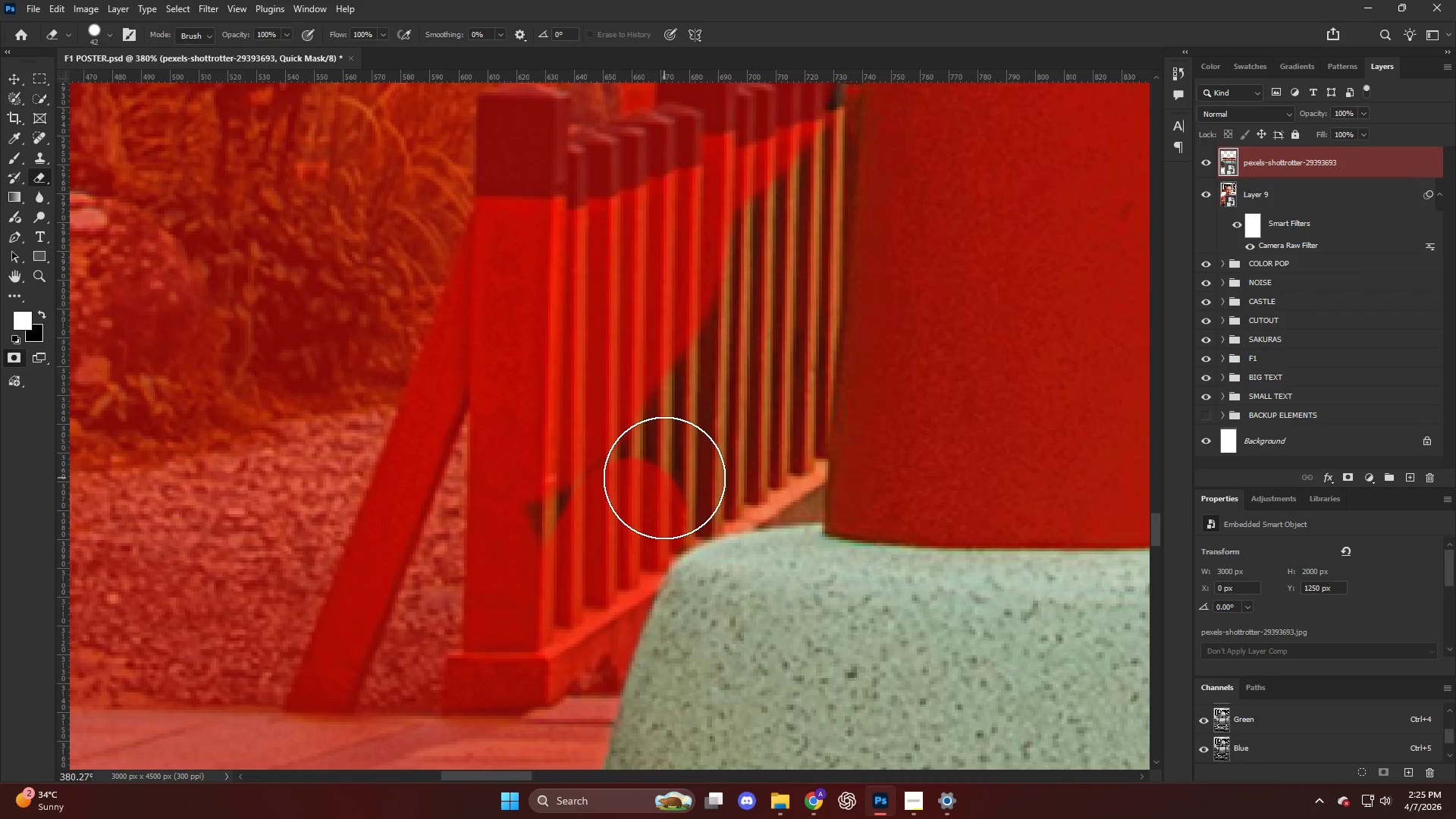 
hold_key(key=AltLeft, duration=0.58)
 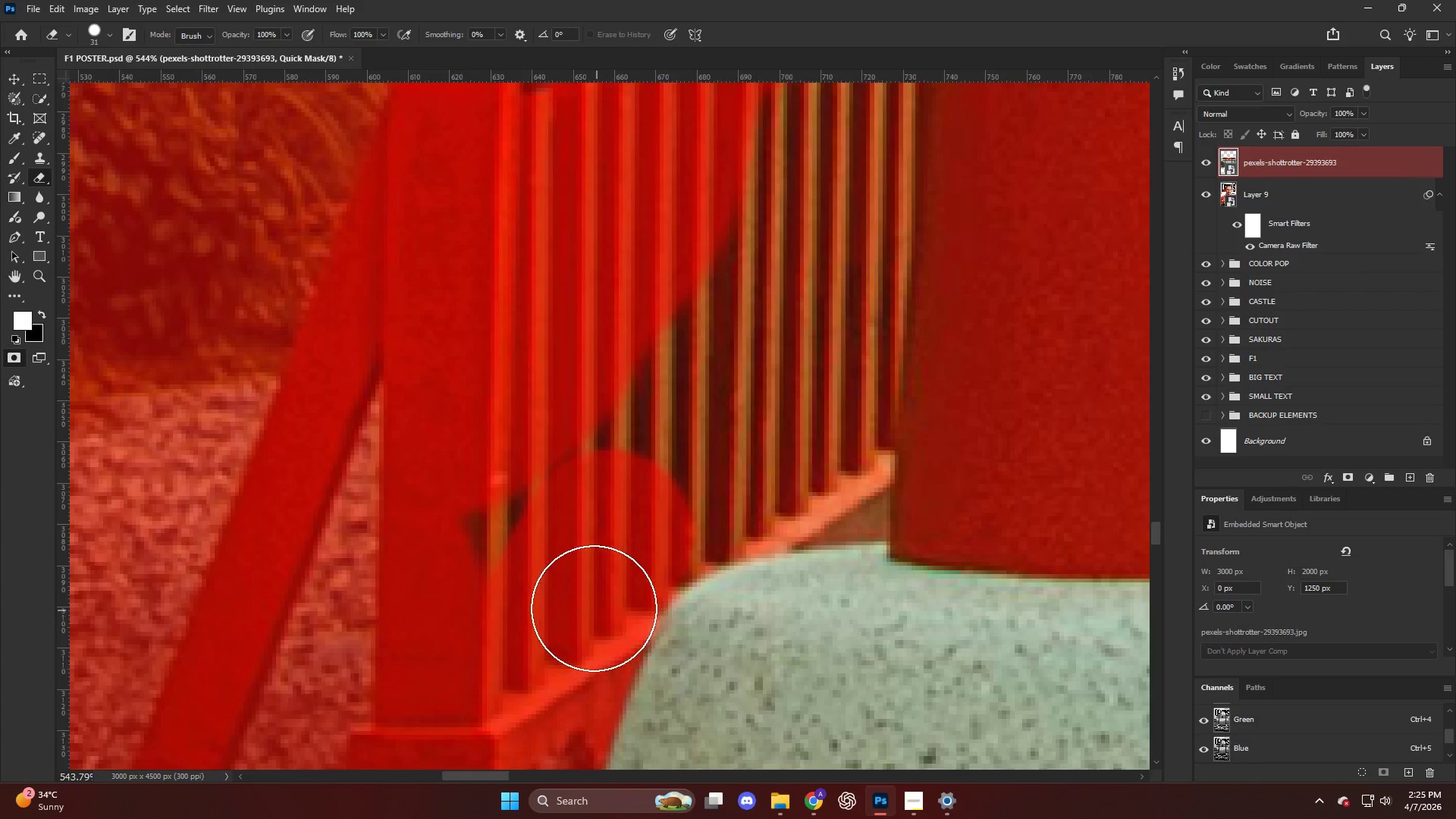 
left_click_drag(start_coordinate=[598, 602], to_coordinate=[704, 488])
 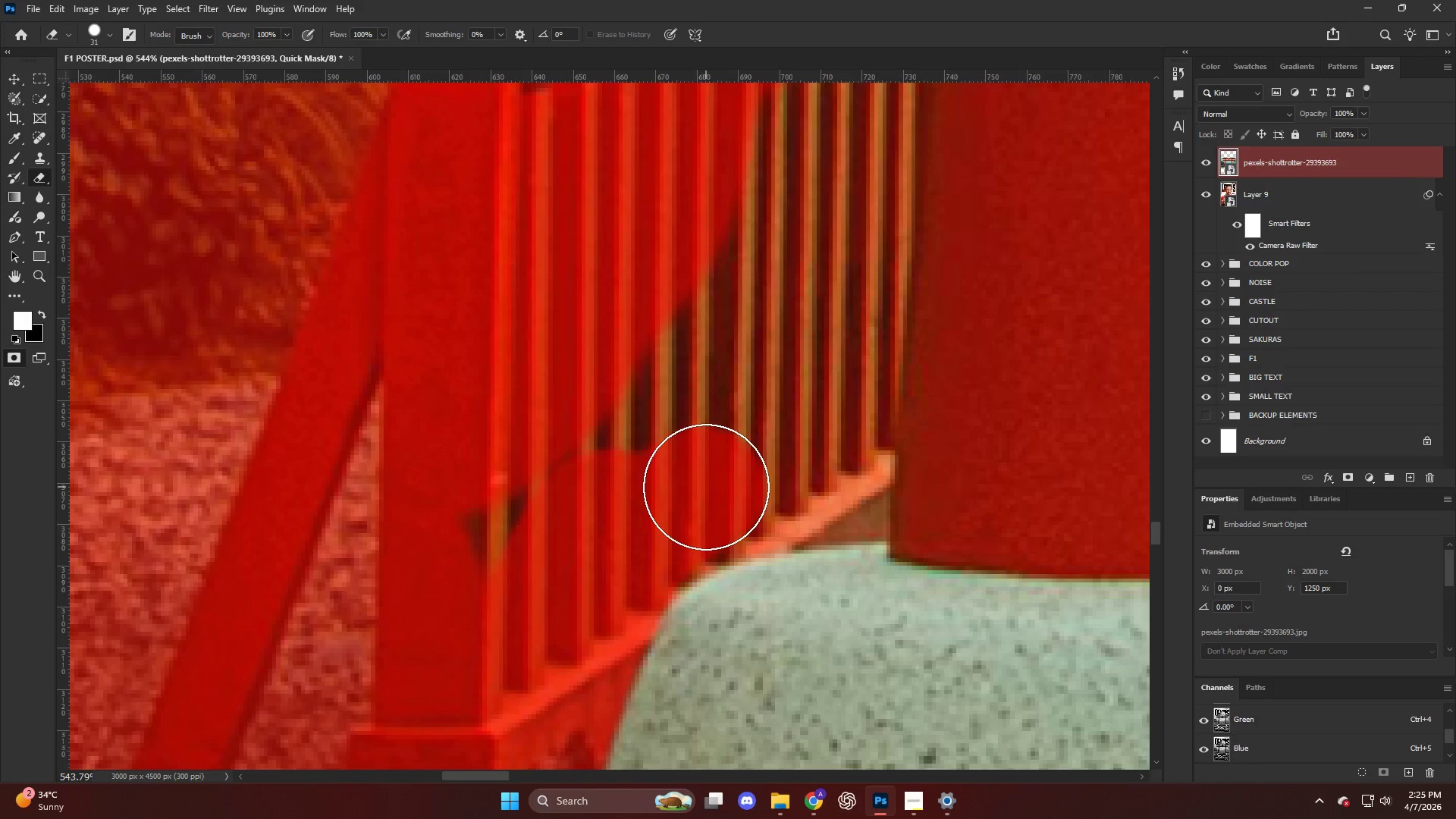 
hold_key(key=AltLeft, duration=0.33)
 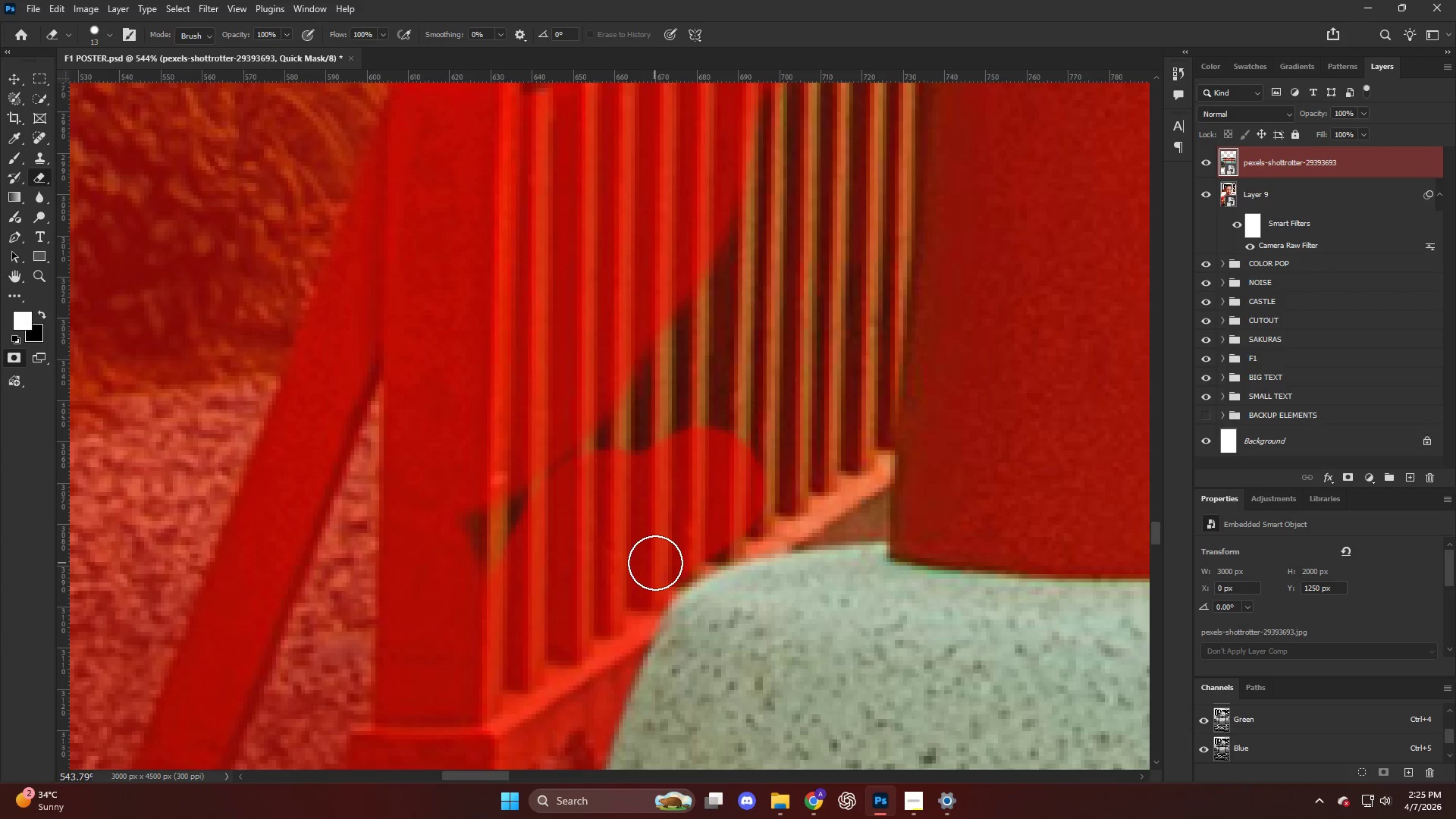 
key(Alt+AltLeft)
 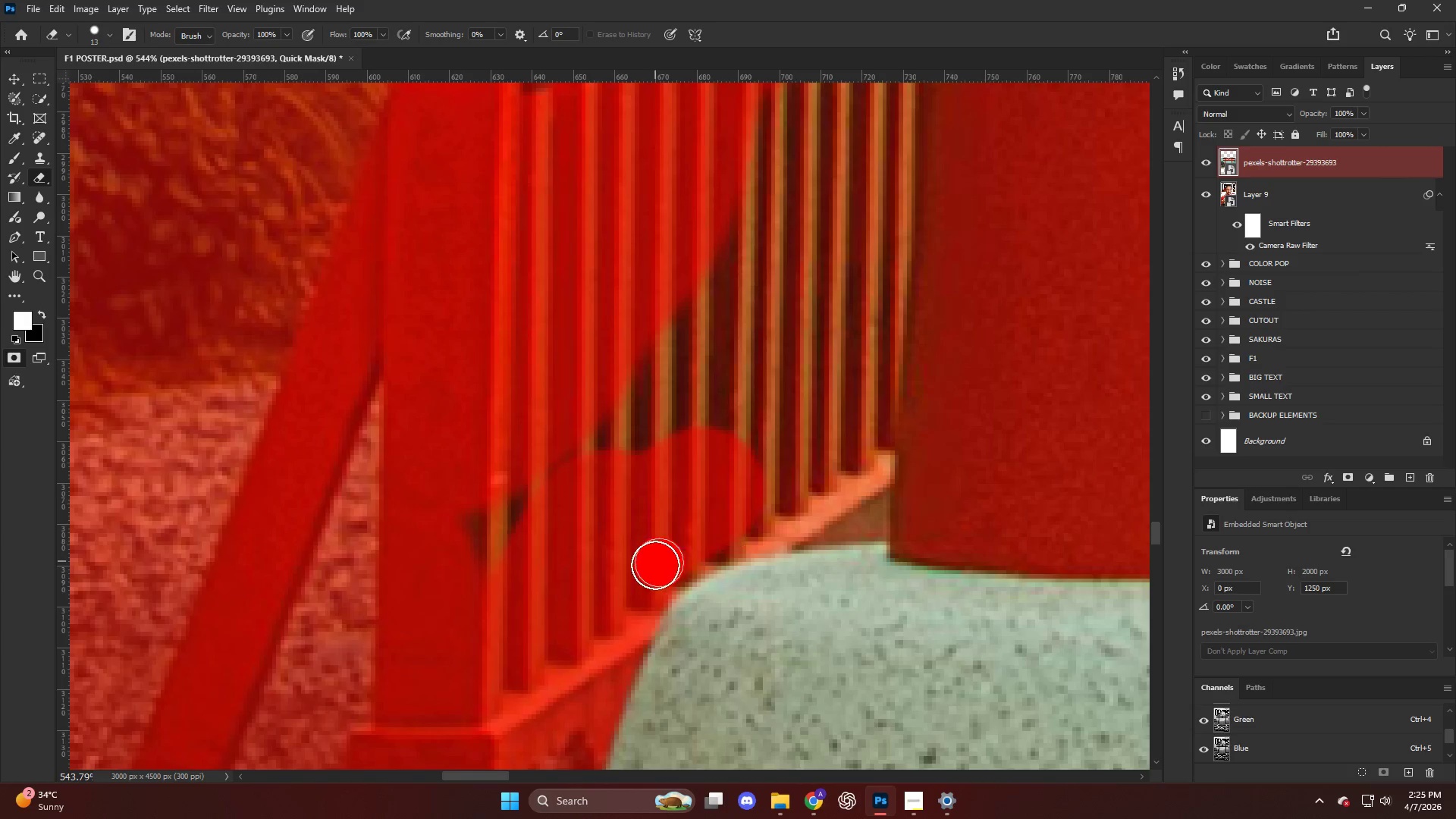 
left_click_drag(start_coordinate=[658, 567], to_coordinate=[868, 518])
 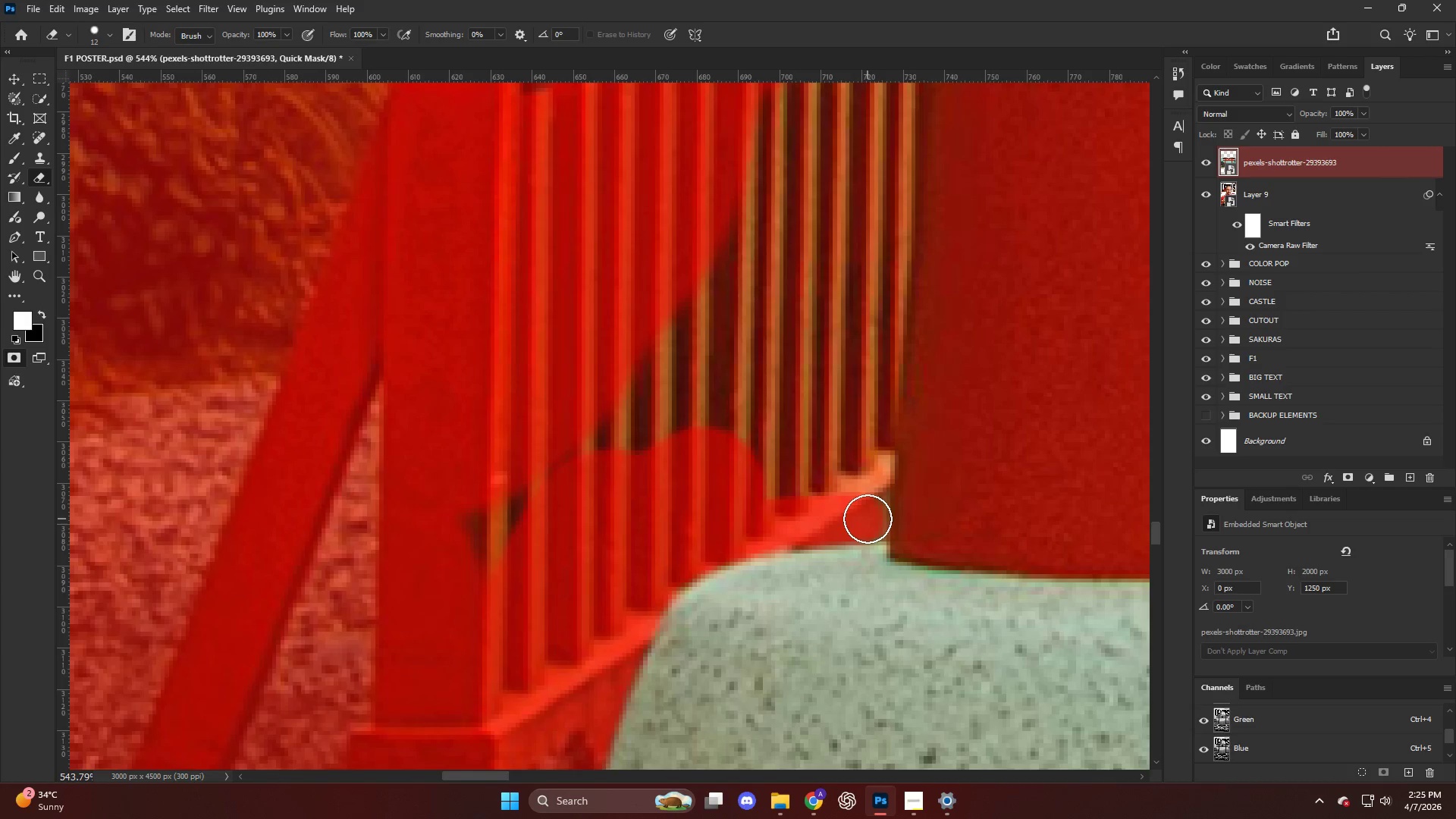 
hold_key(key=AltLeft, duration=0.38)
 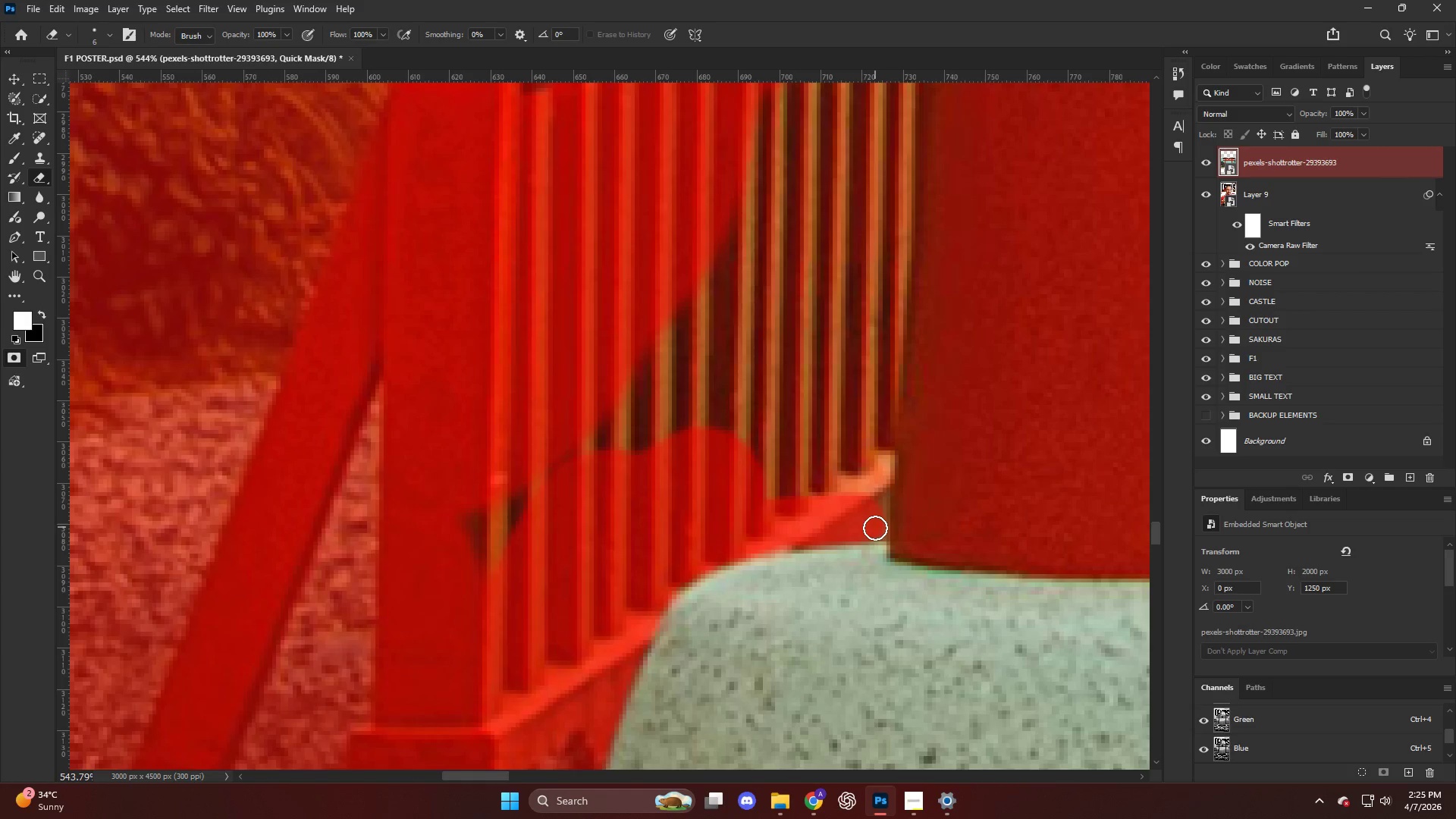 
scroll: coordinate [885, 406], scroll_direction: up, amount: 2.0
 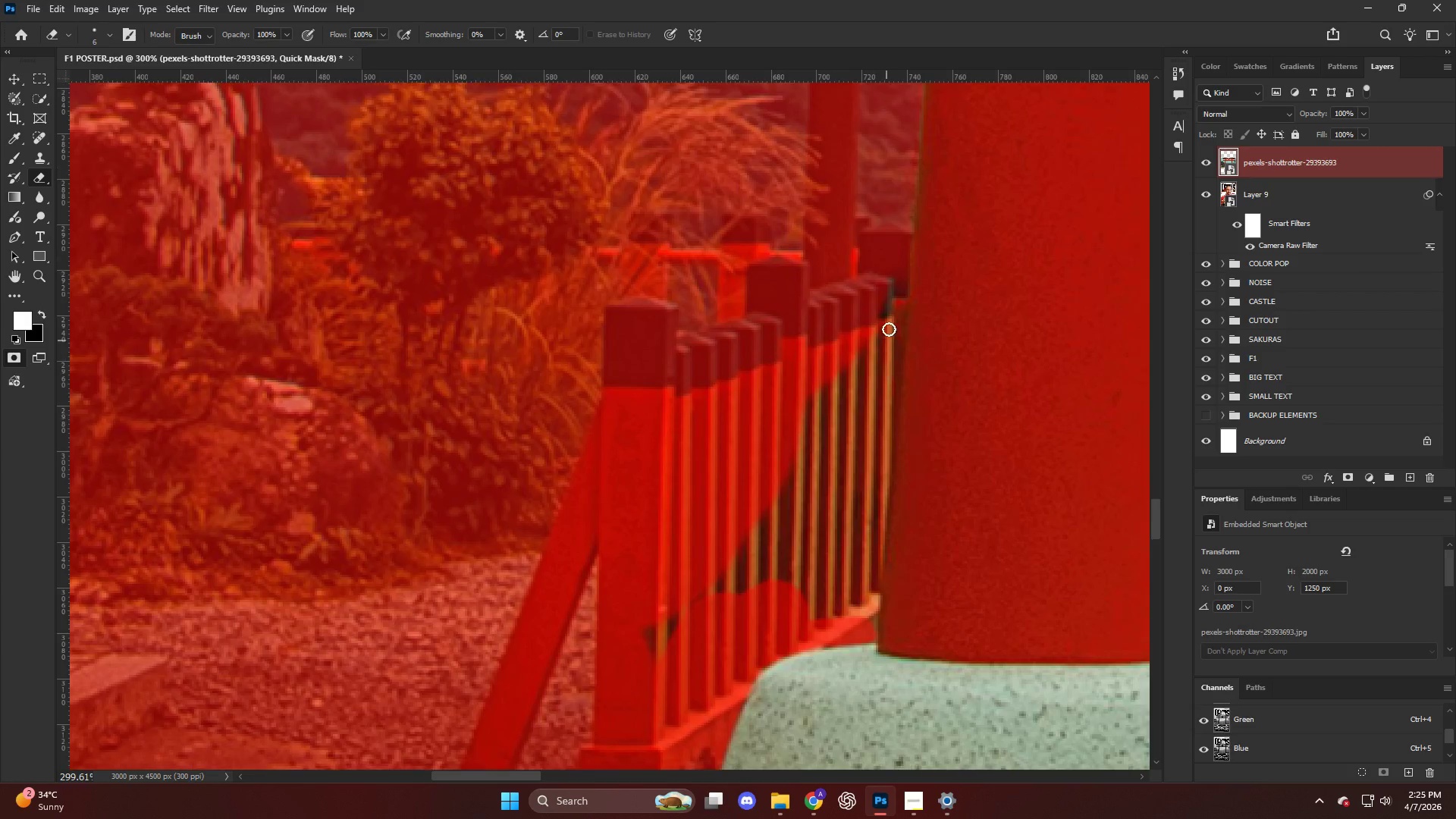 
hold_key(key=AltLeft, duration=0.34)
 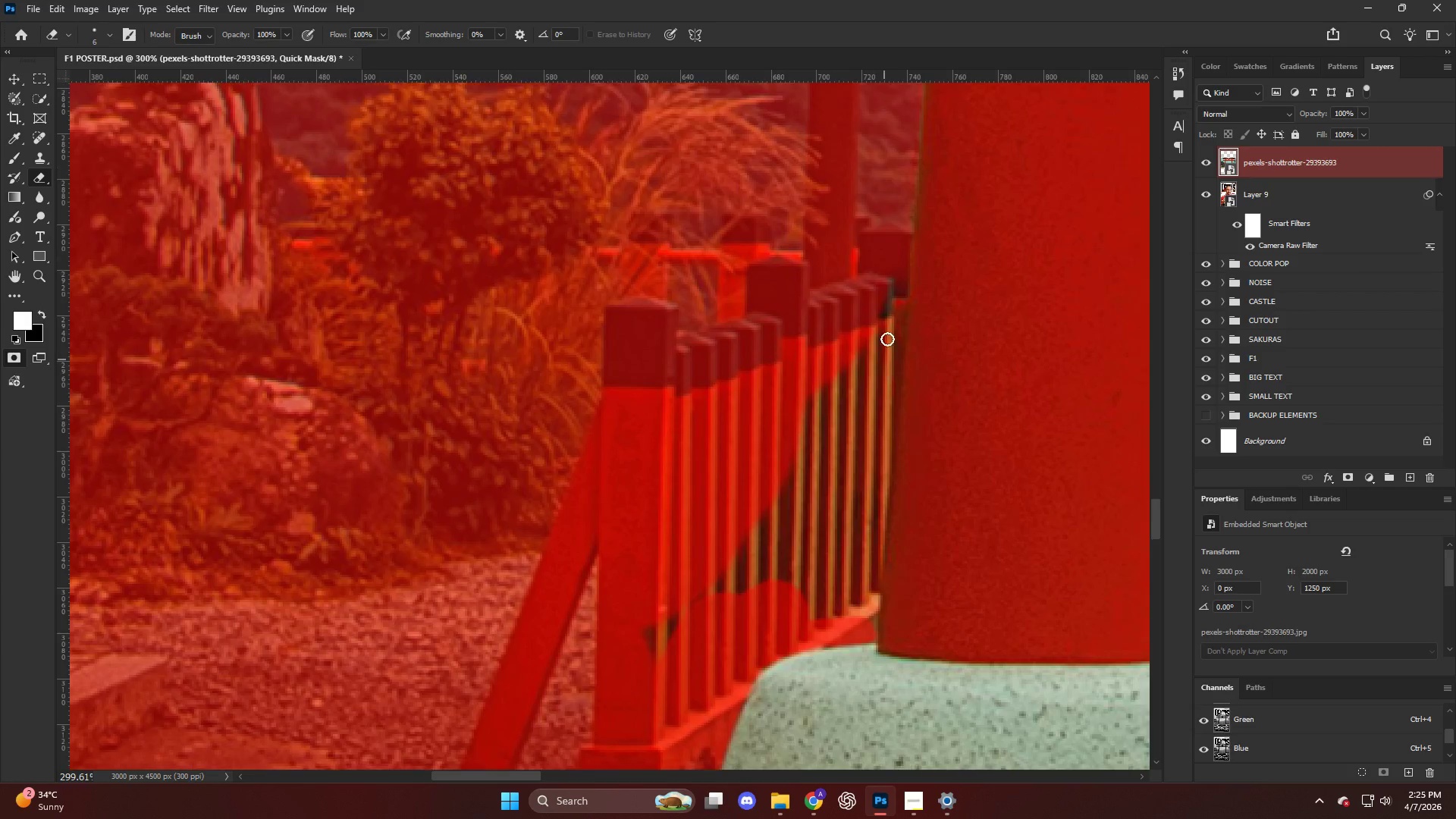 
hold_key(key=ShiftLeft, duration=2.45)
left_click([900, 301])
 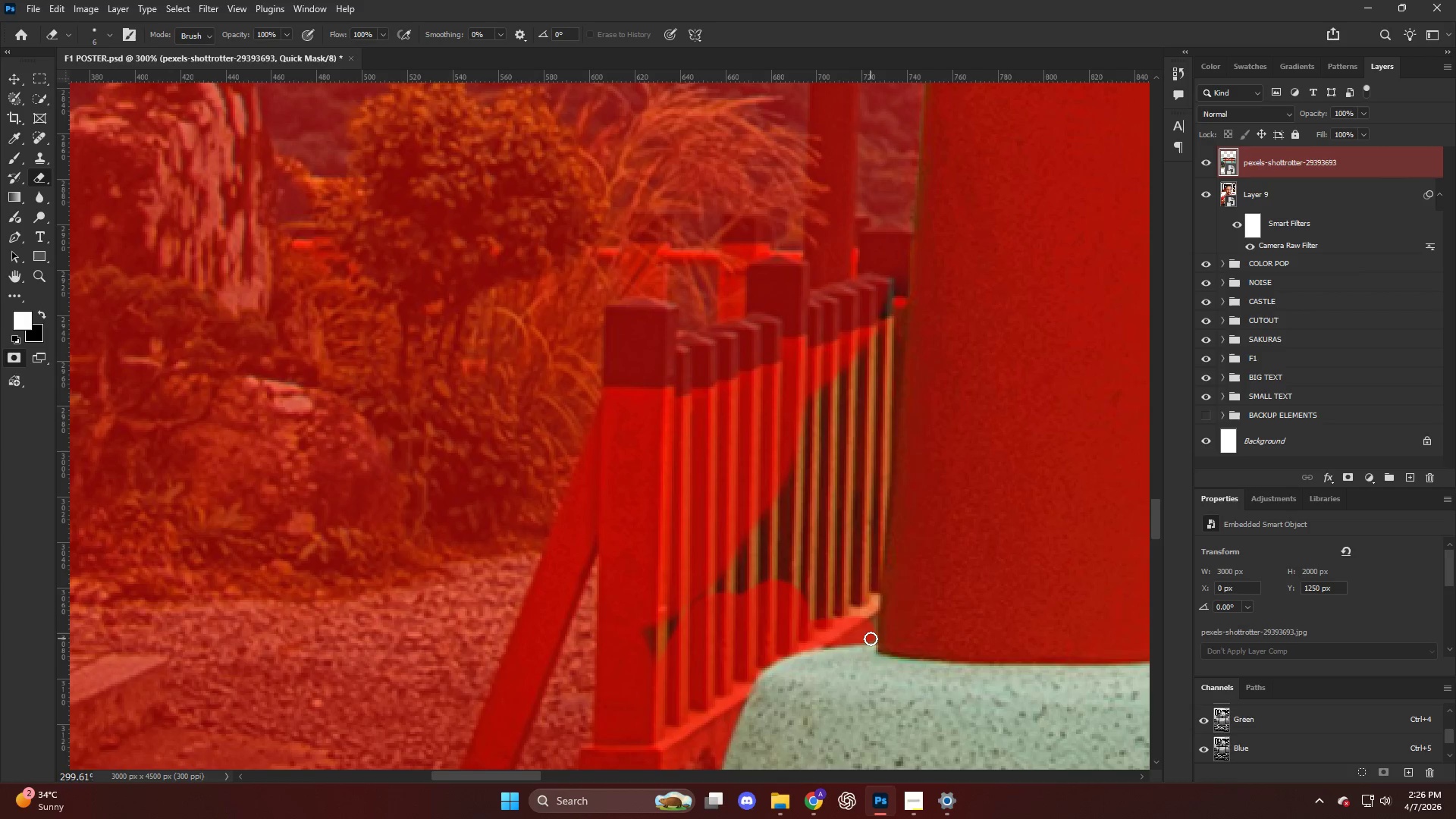 
hold_key(key=AltLeft, duration=0.56)
 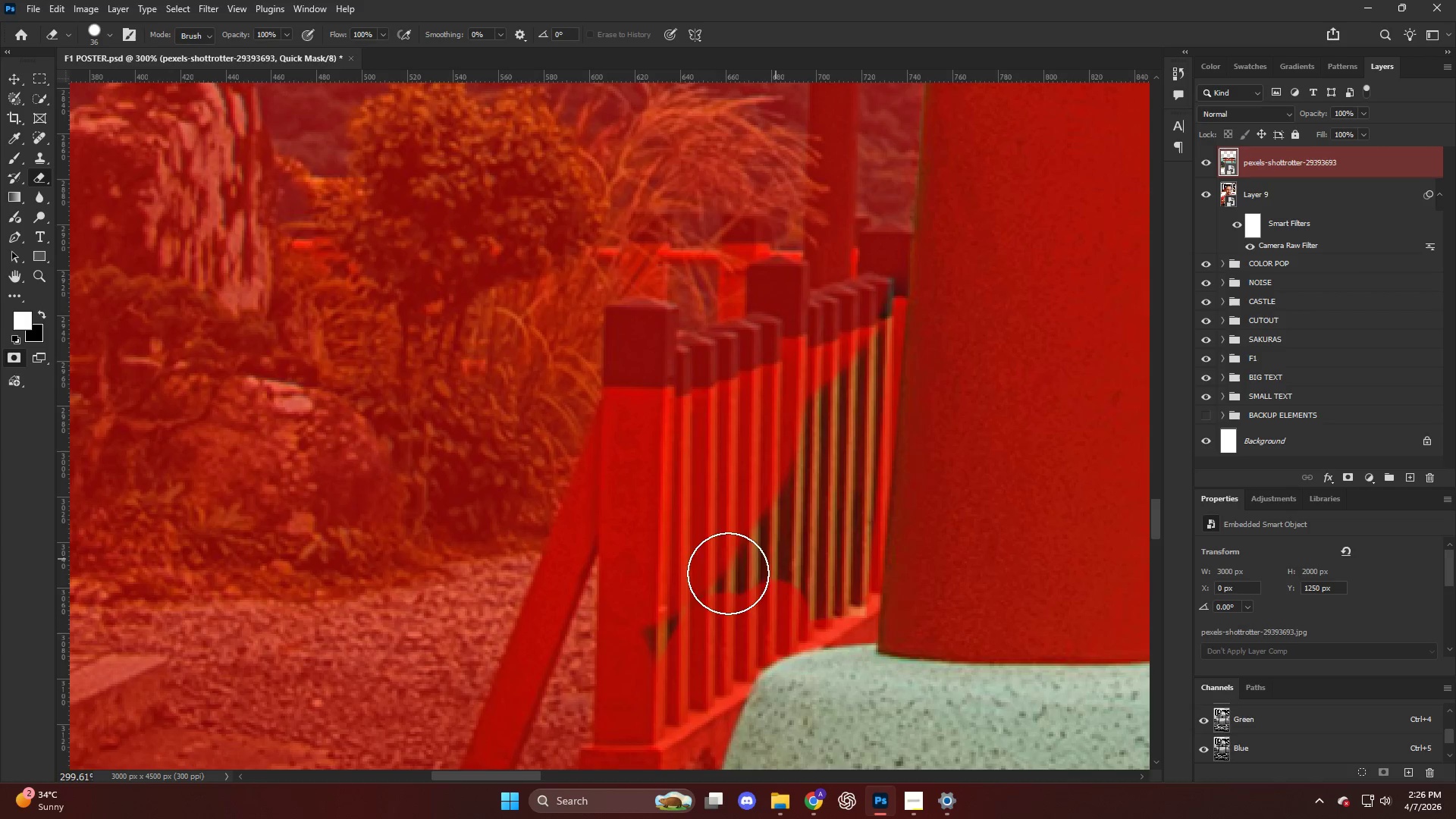 
left_click_drag(start_coordinate=[723, 576], to_coordinate=[832, 594])
 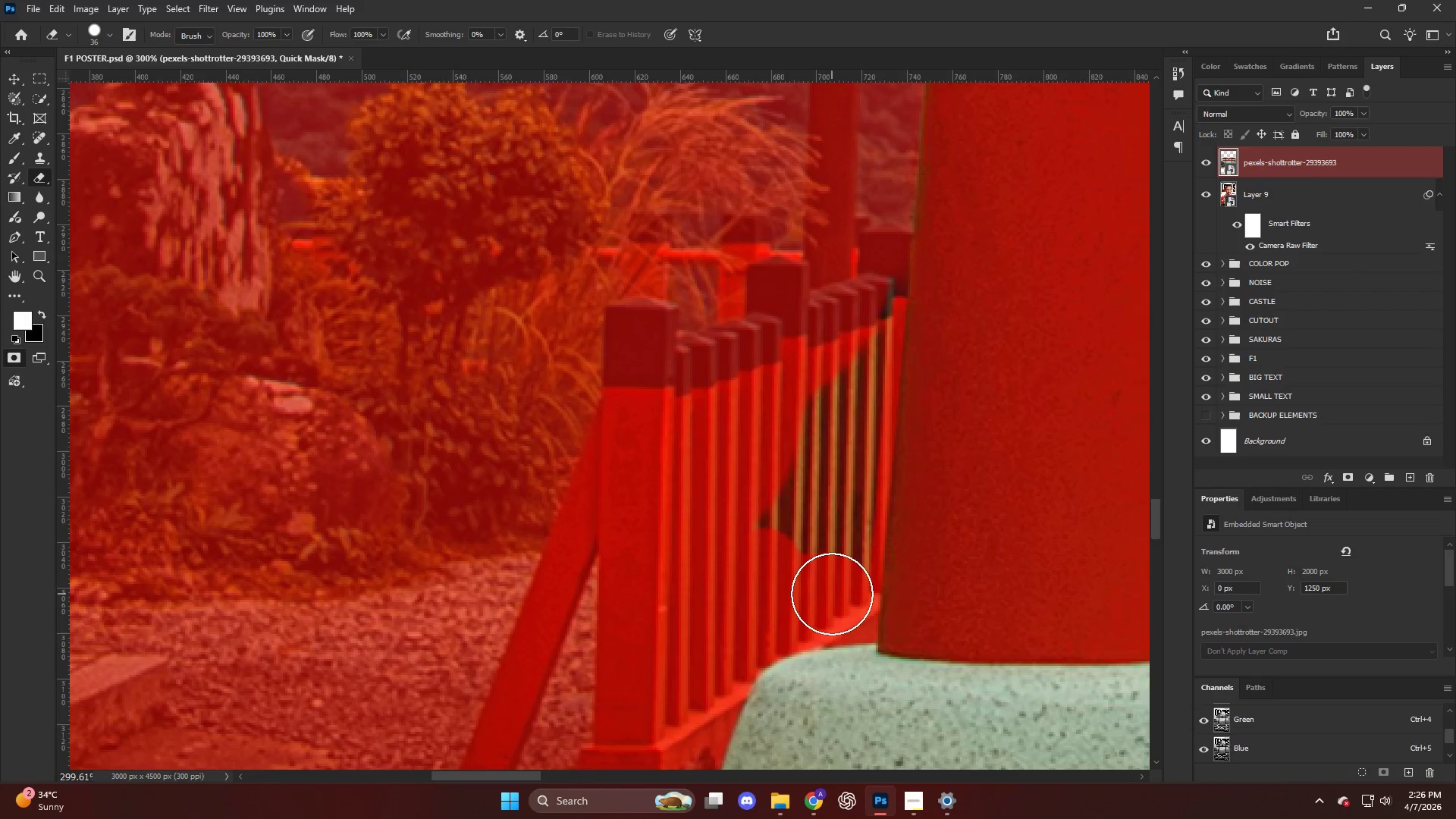 
left_click([832, 594])
 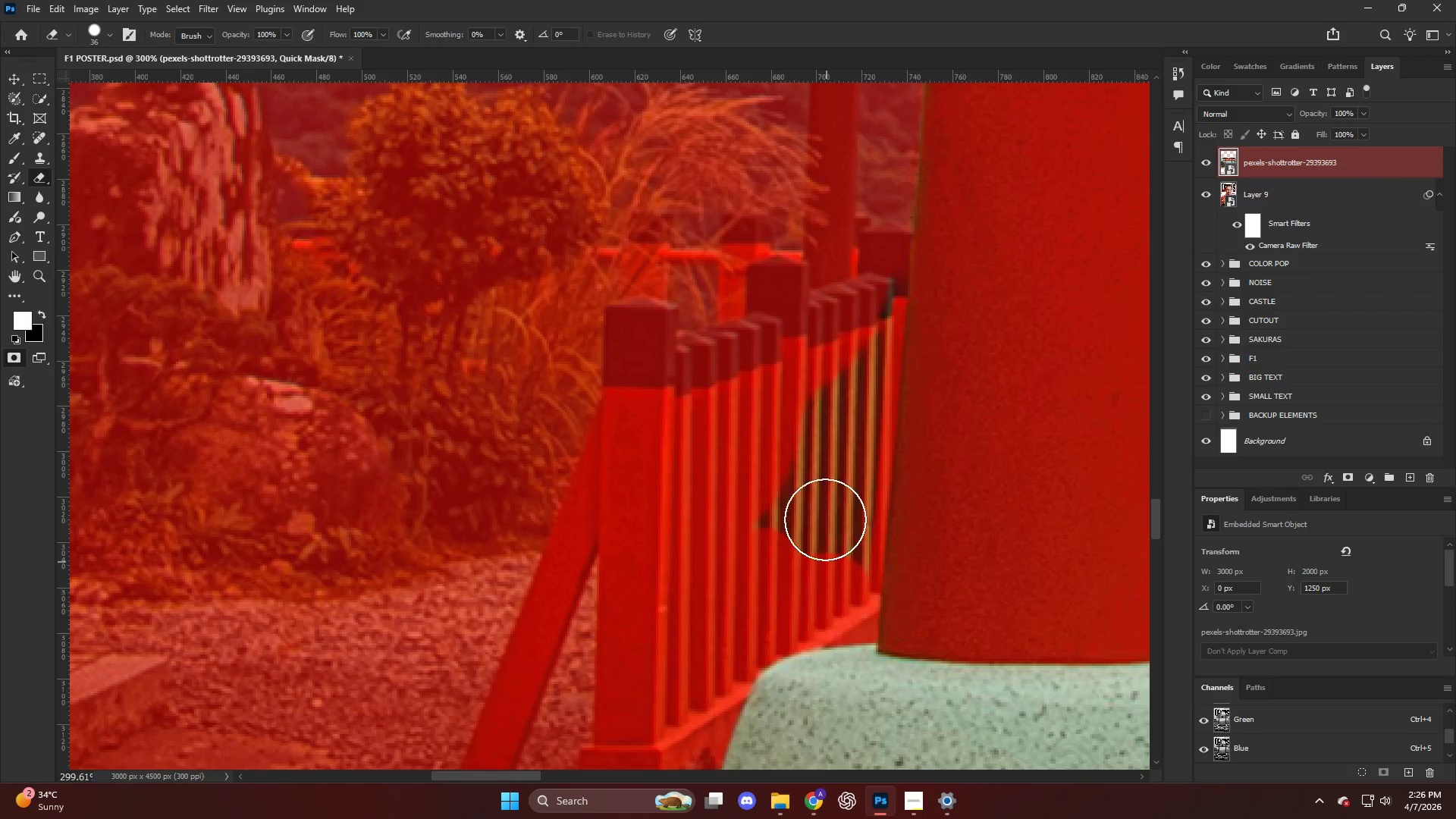 
hold_key(key=ShiftLeft, duration=0.91)
left_click([865, 275])
 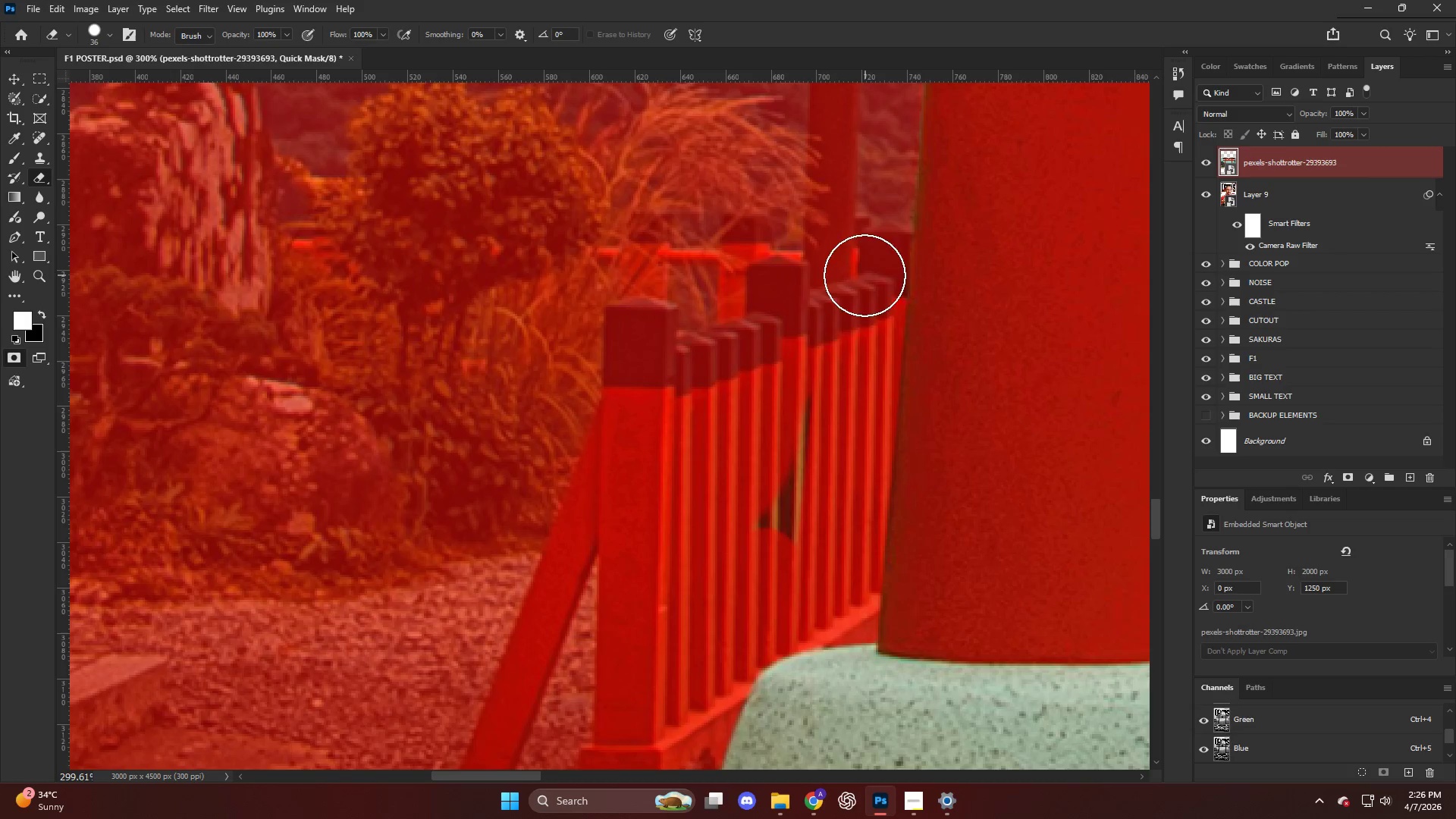 
left_click_drag(start_coordinate=[858, 287], to_coordinate=[766, 569])
 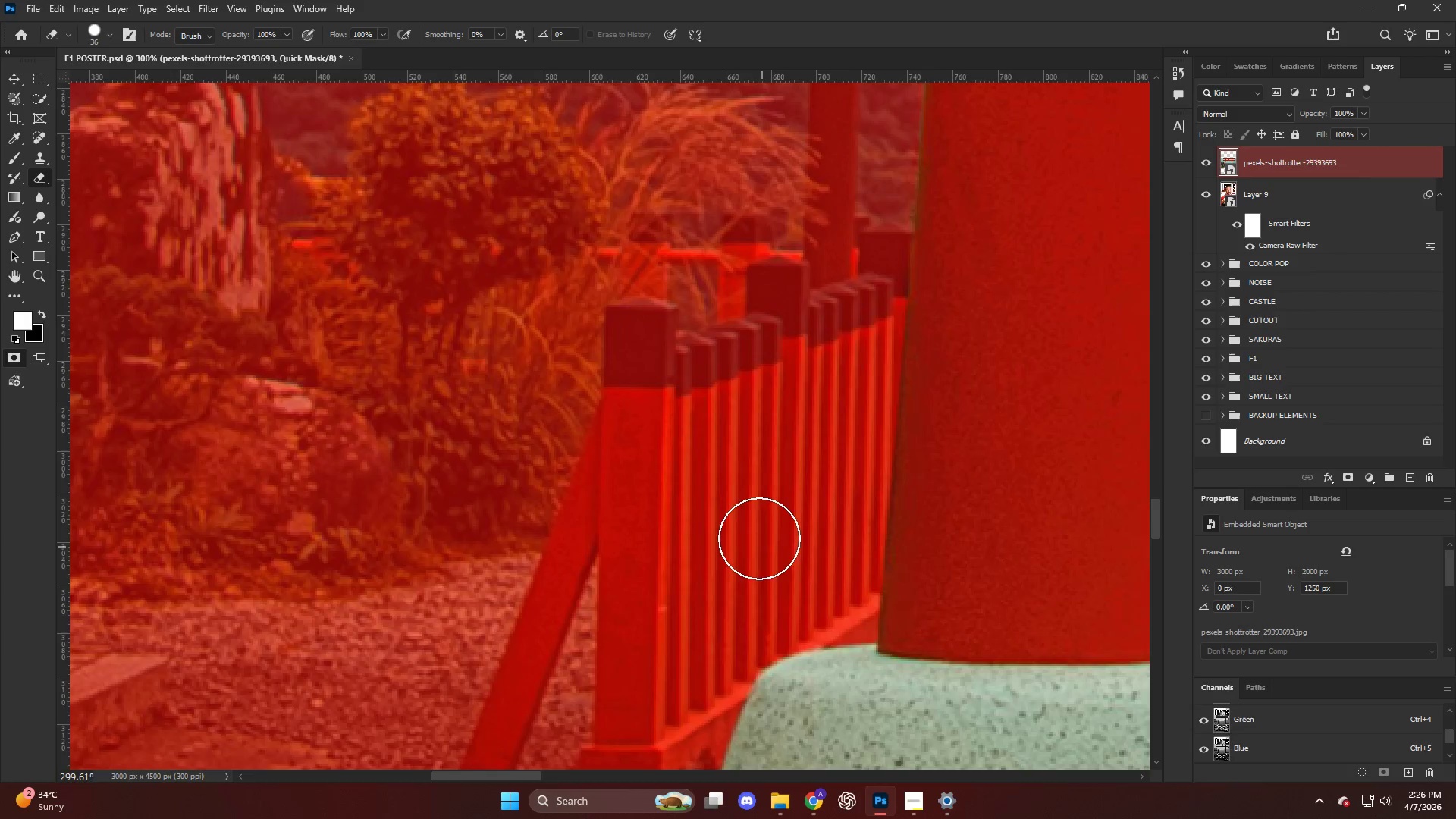 
hold_key(key=AltLeft, duration=0.7)
scroll: coordinate [750, 536], scroll_direction: down, amount: 48.0
 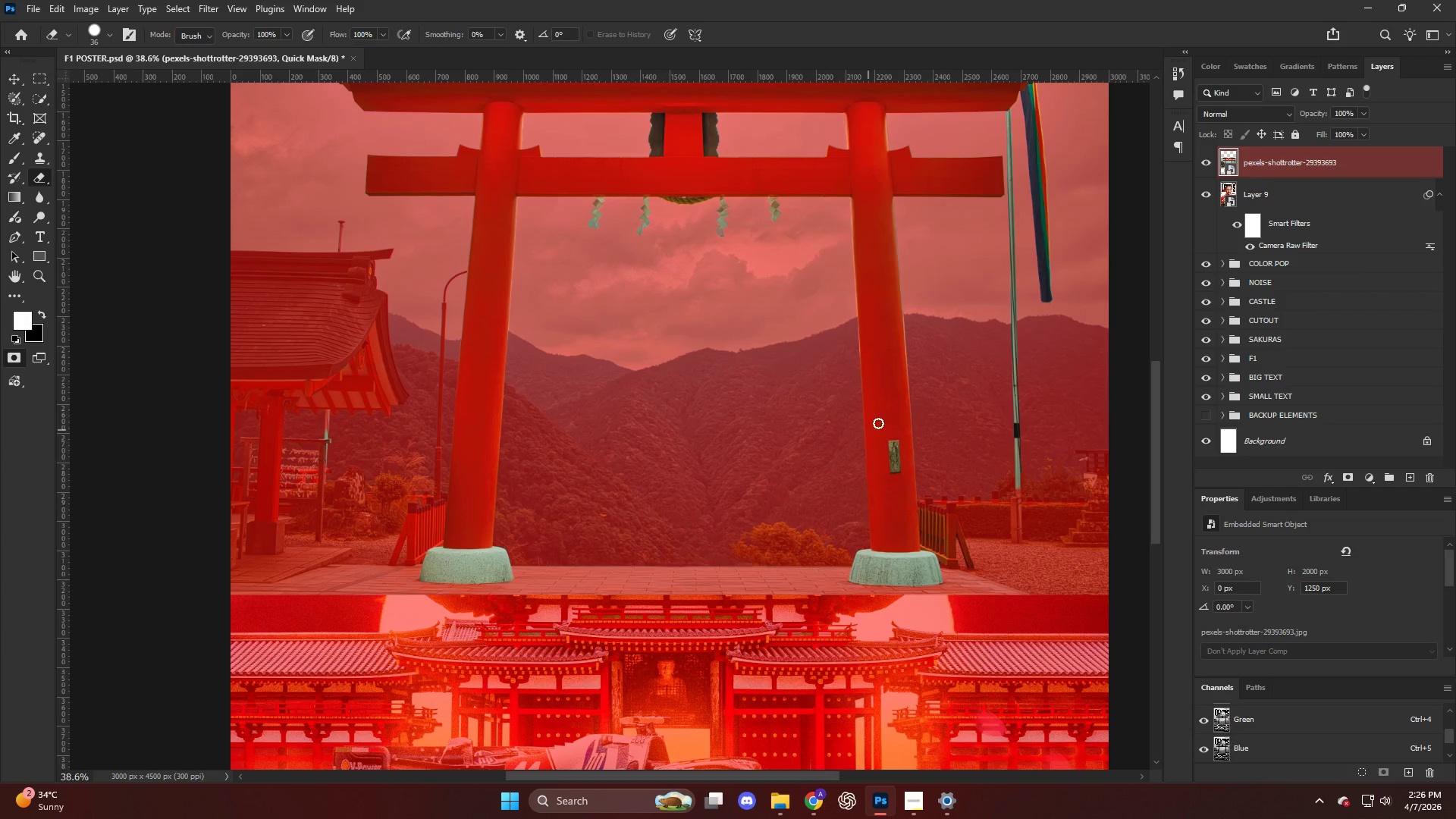 
hold_key(key=ControlLeft, duration=0.67)
 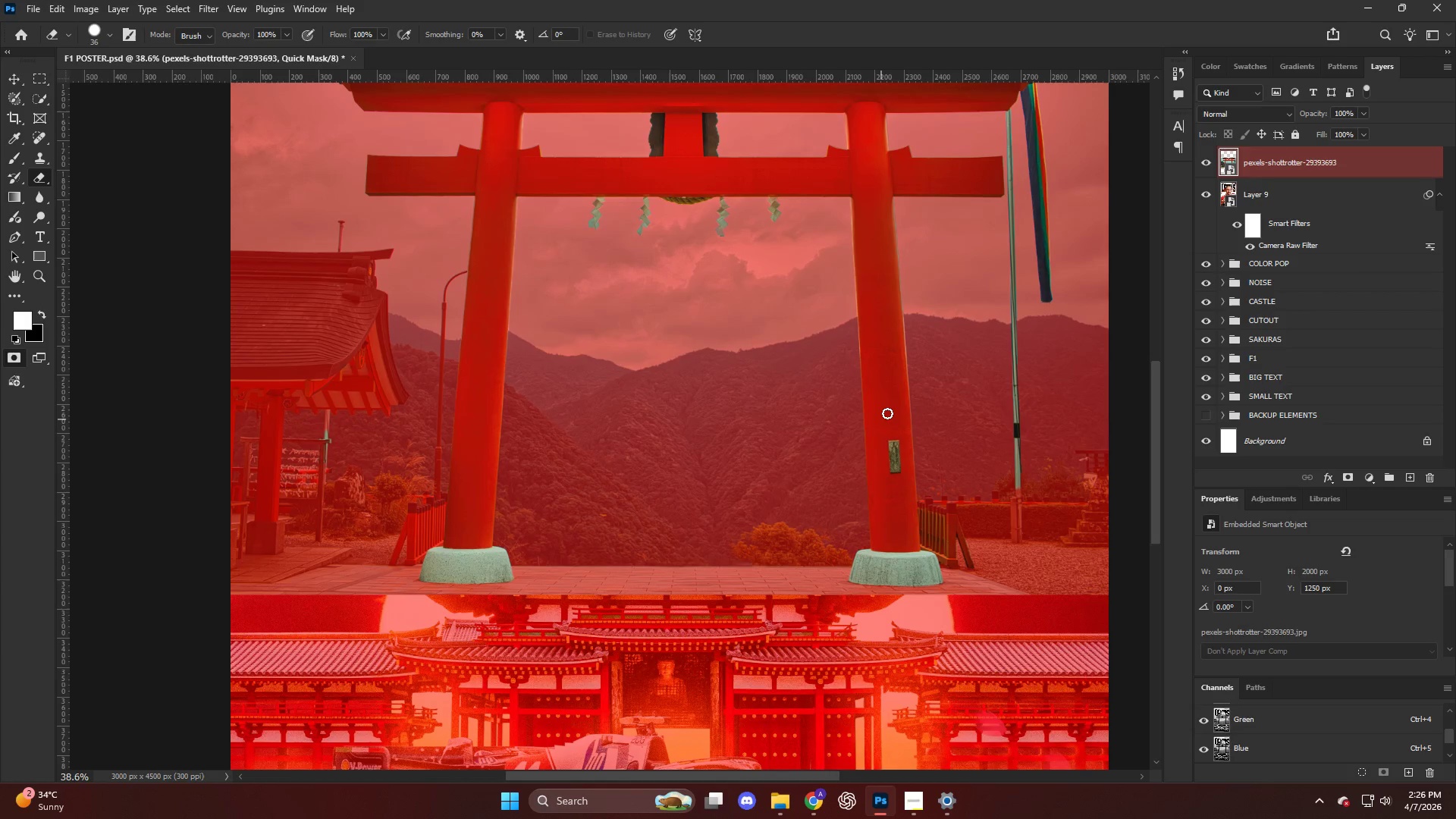 
scroll: coordinate [946, 420], scroll_direction: down, amount: 3.0
 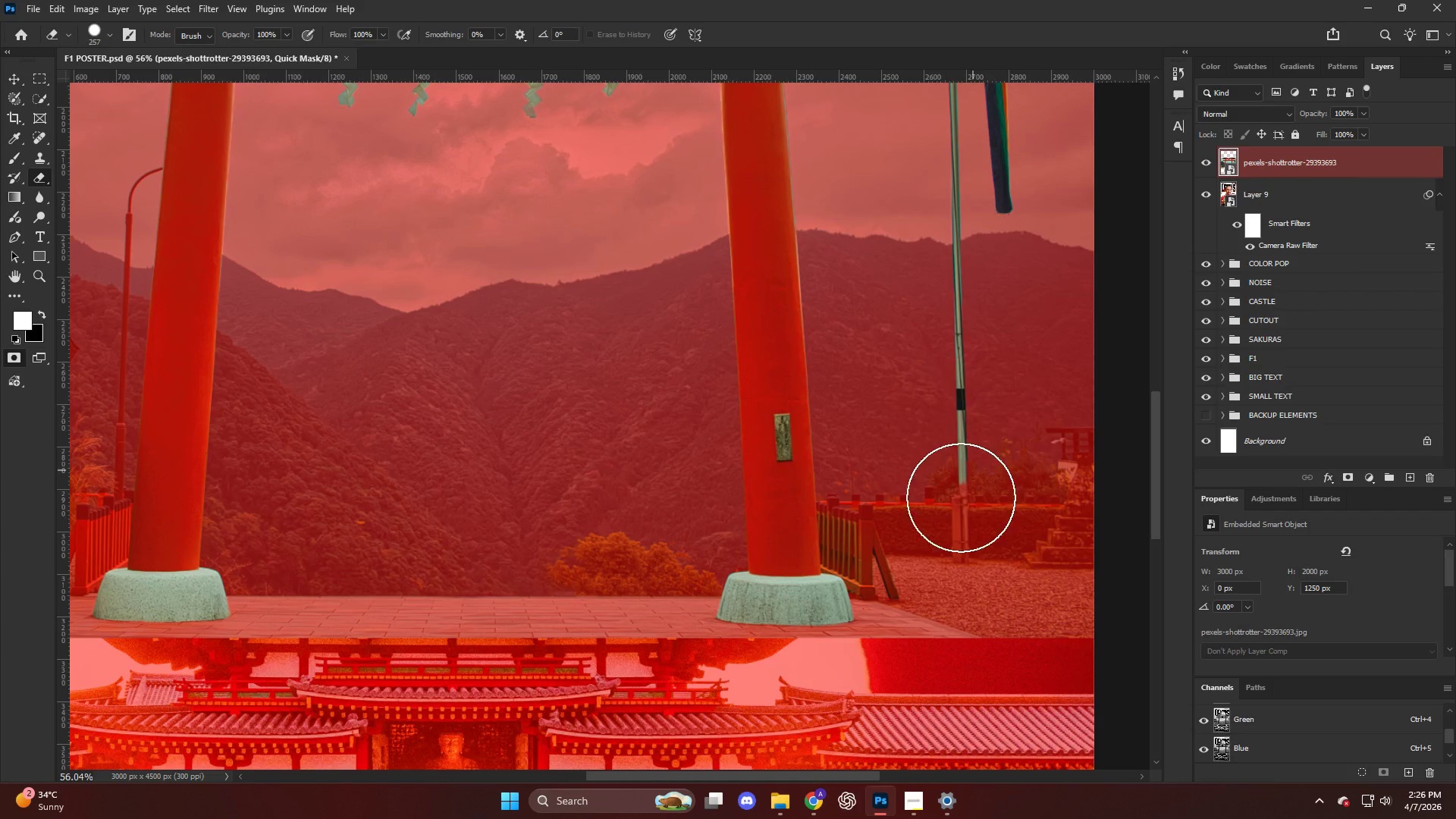 
key(Control+ControlLeft)
 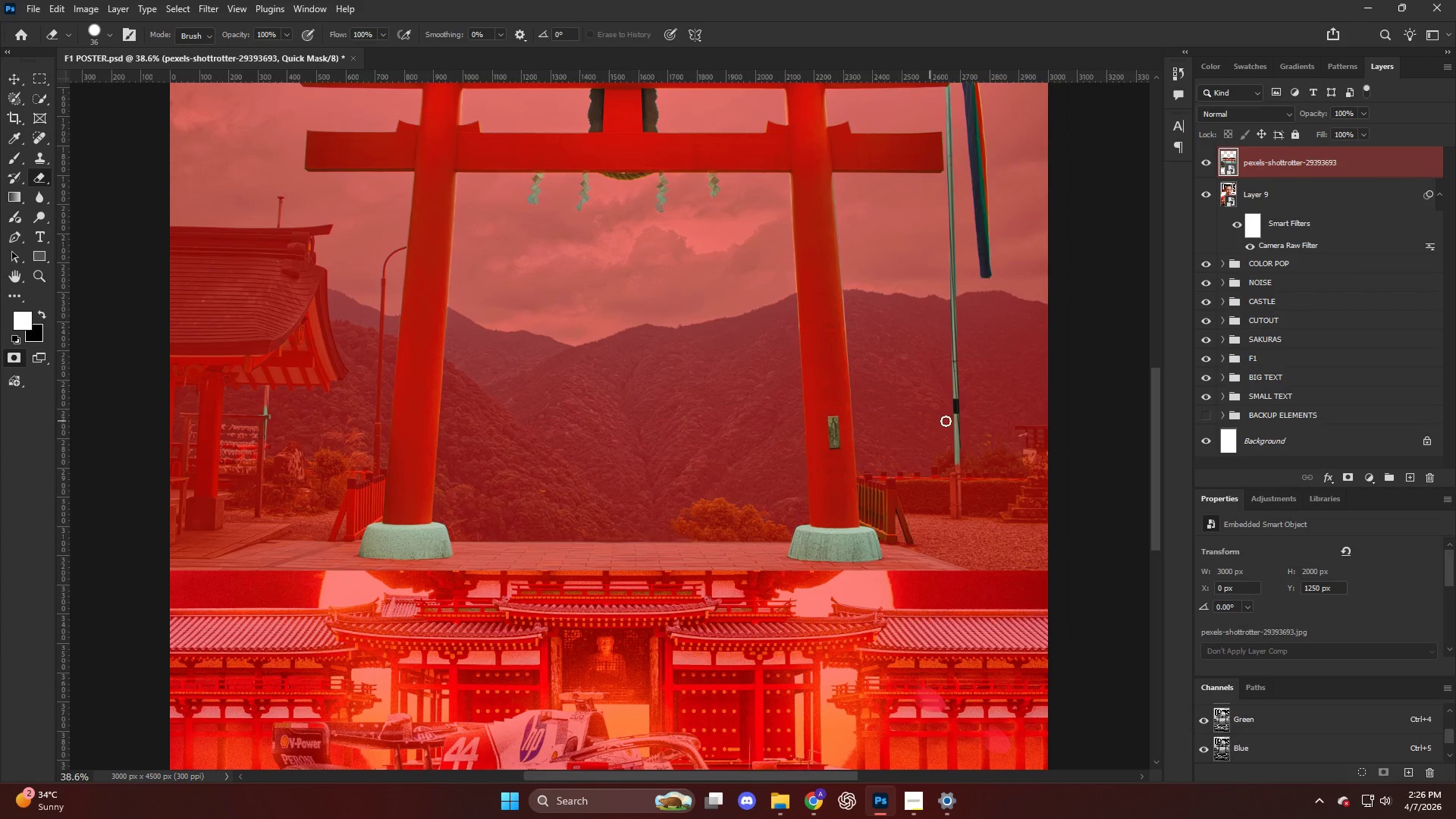 
hold_key(key=AltLeft, duration=0.52)
 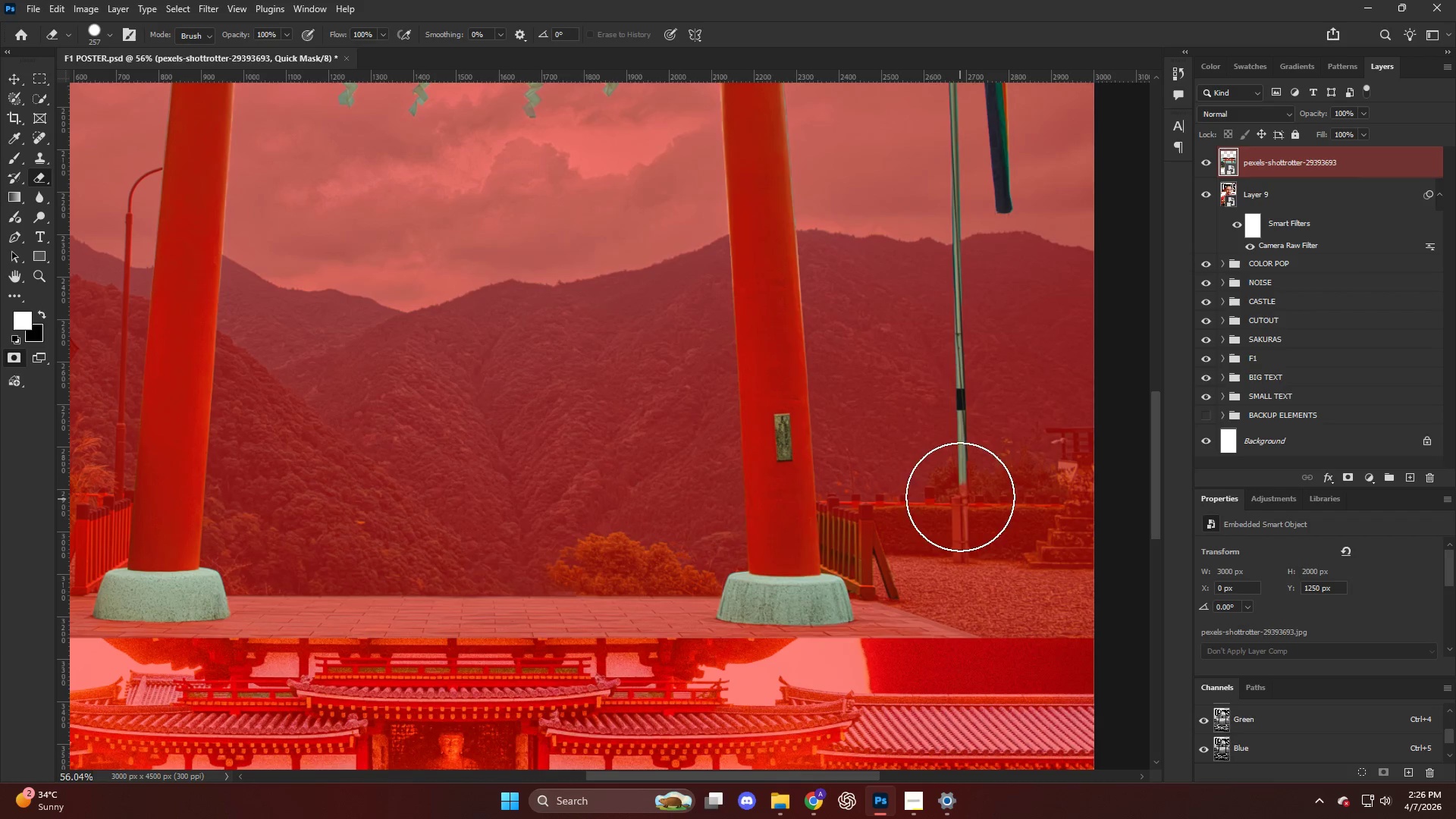 
left_click_drag(start_coordinate=[960, 498], to_coordinate=[995, 202])
 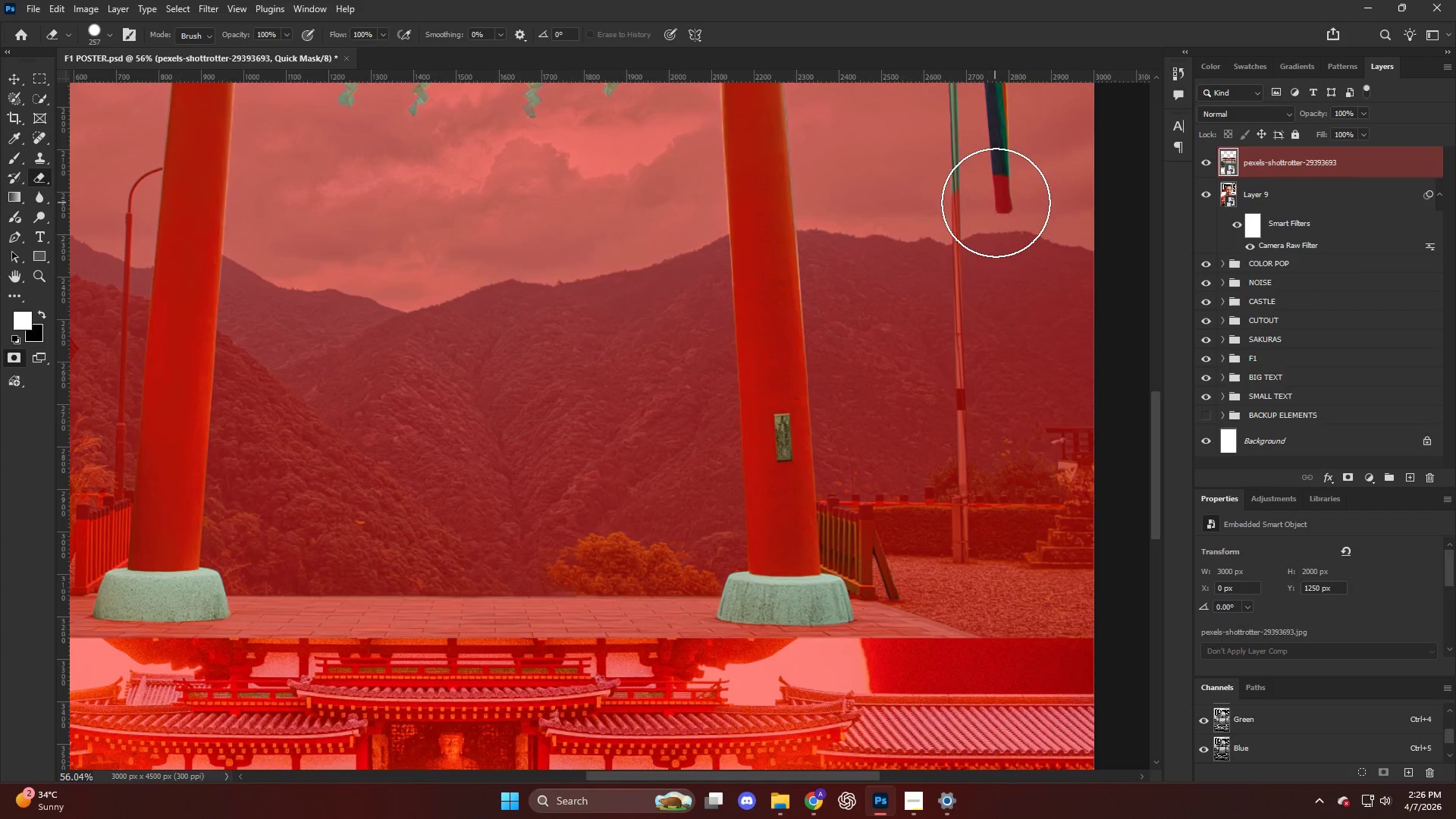 
key(Alt+AltLeft)
 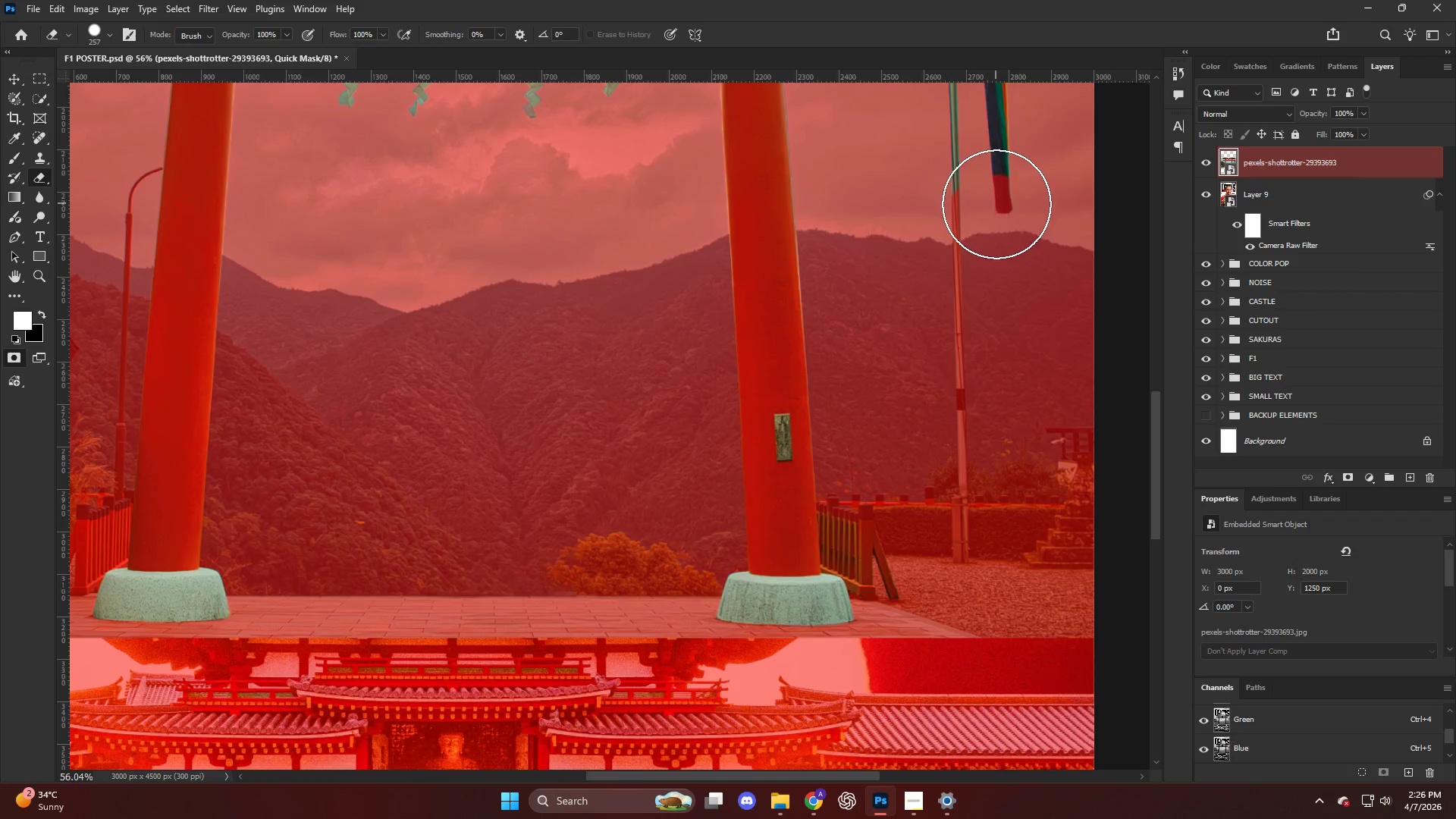 
hold_key(key=AltLeft, duration=0.56)
scroll: coordinate [906, 384], scroll_direction: up, amount: 20.0
 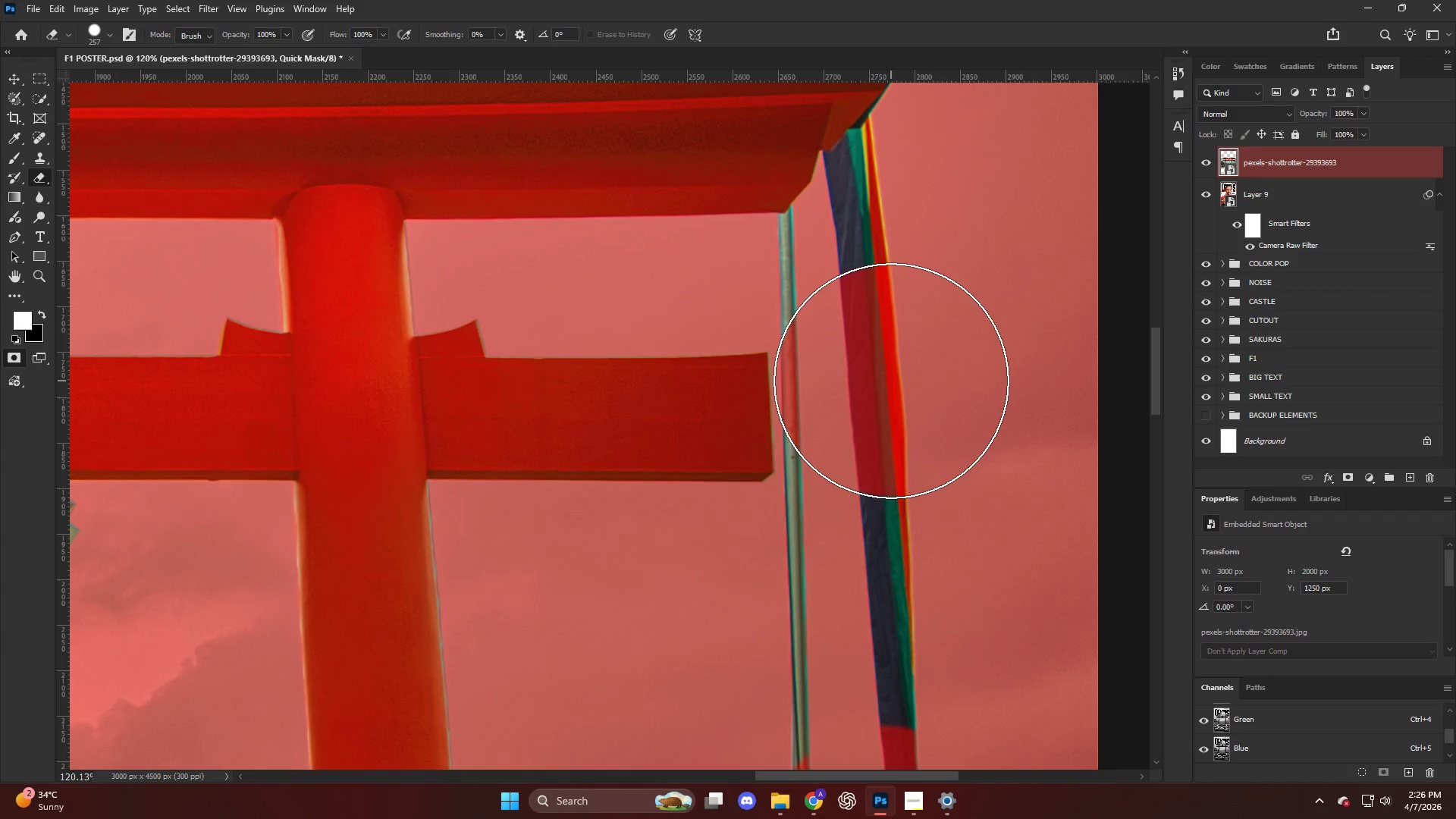 
scroll: coordinate [884, 453], scroll_direction: down, amount: 13.0
 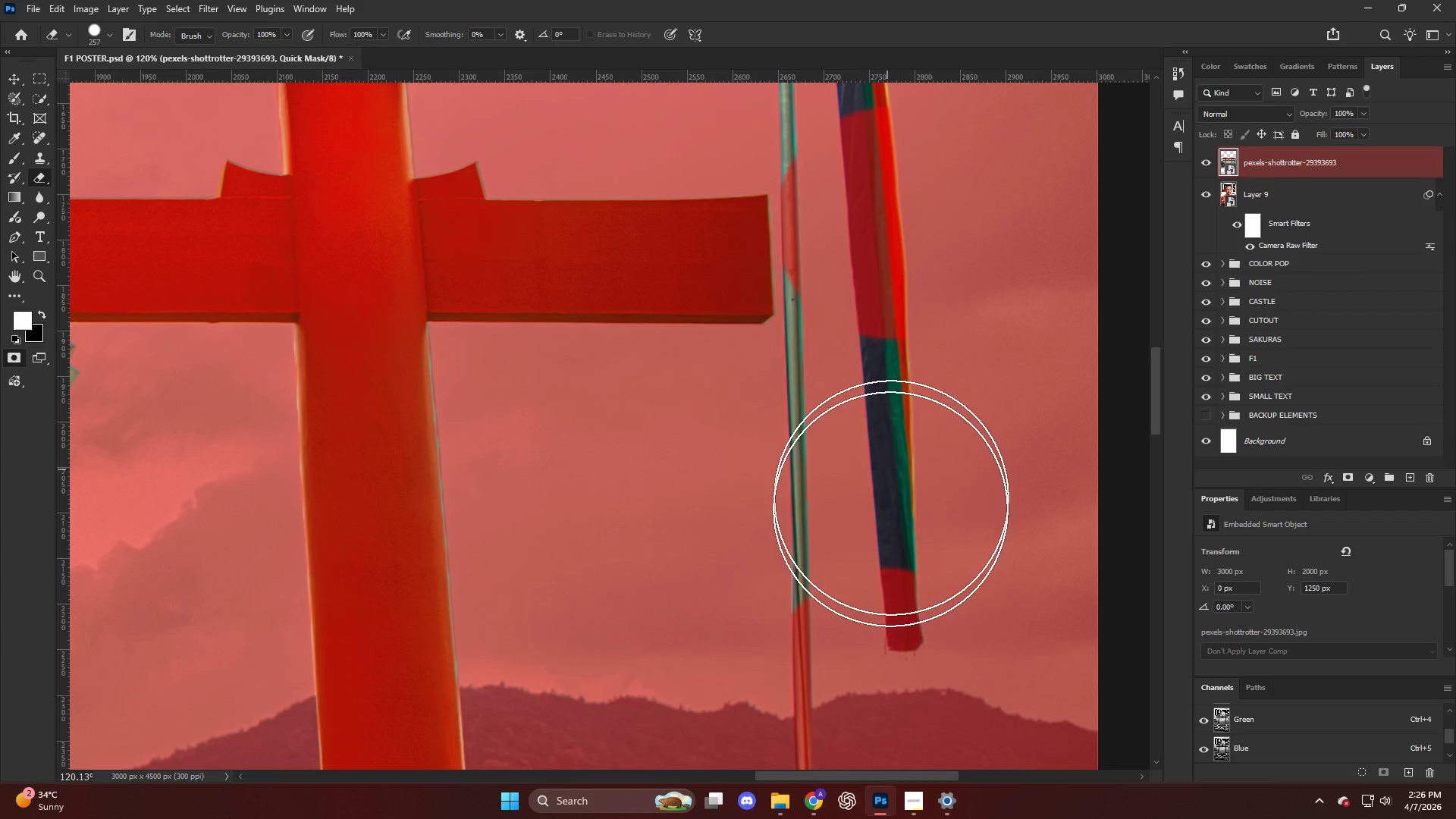 
left_click([891, 381])
 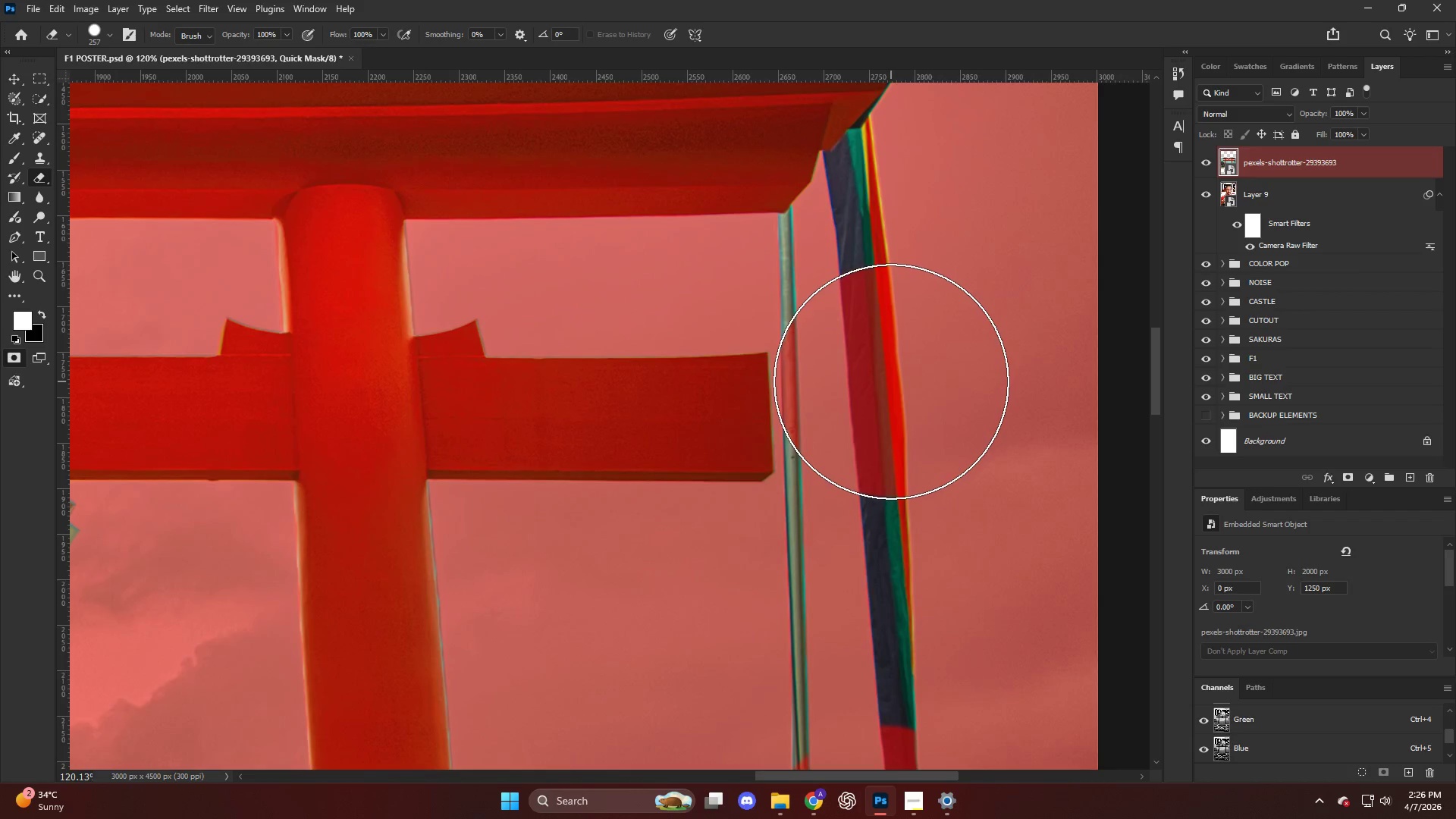 
hold_key(key=ShiftLeft, duration=0.44)
 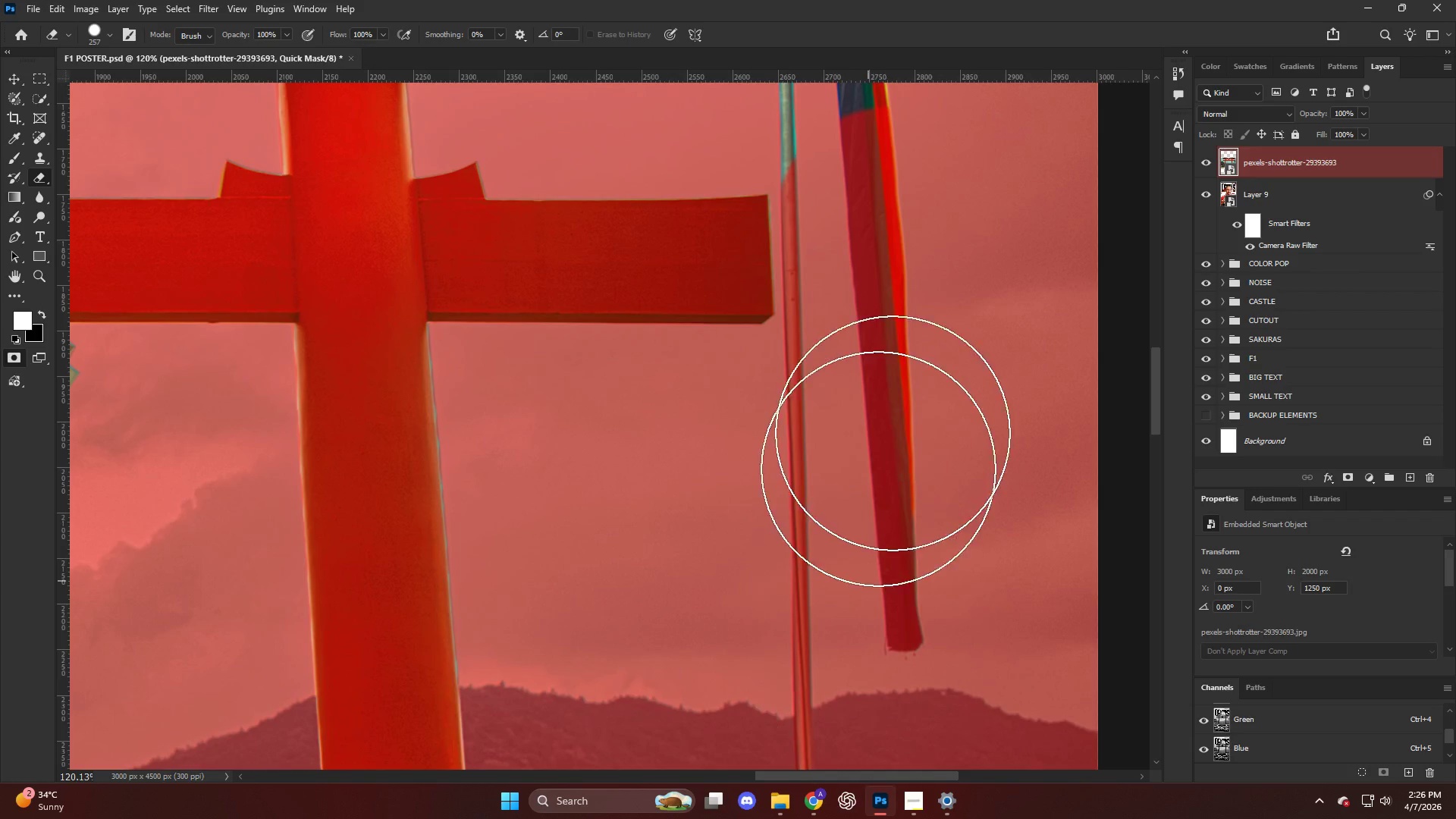 
scroll: coordinate [902, 247], scroll_direction: up, amount: 31.0
 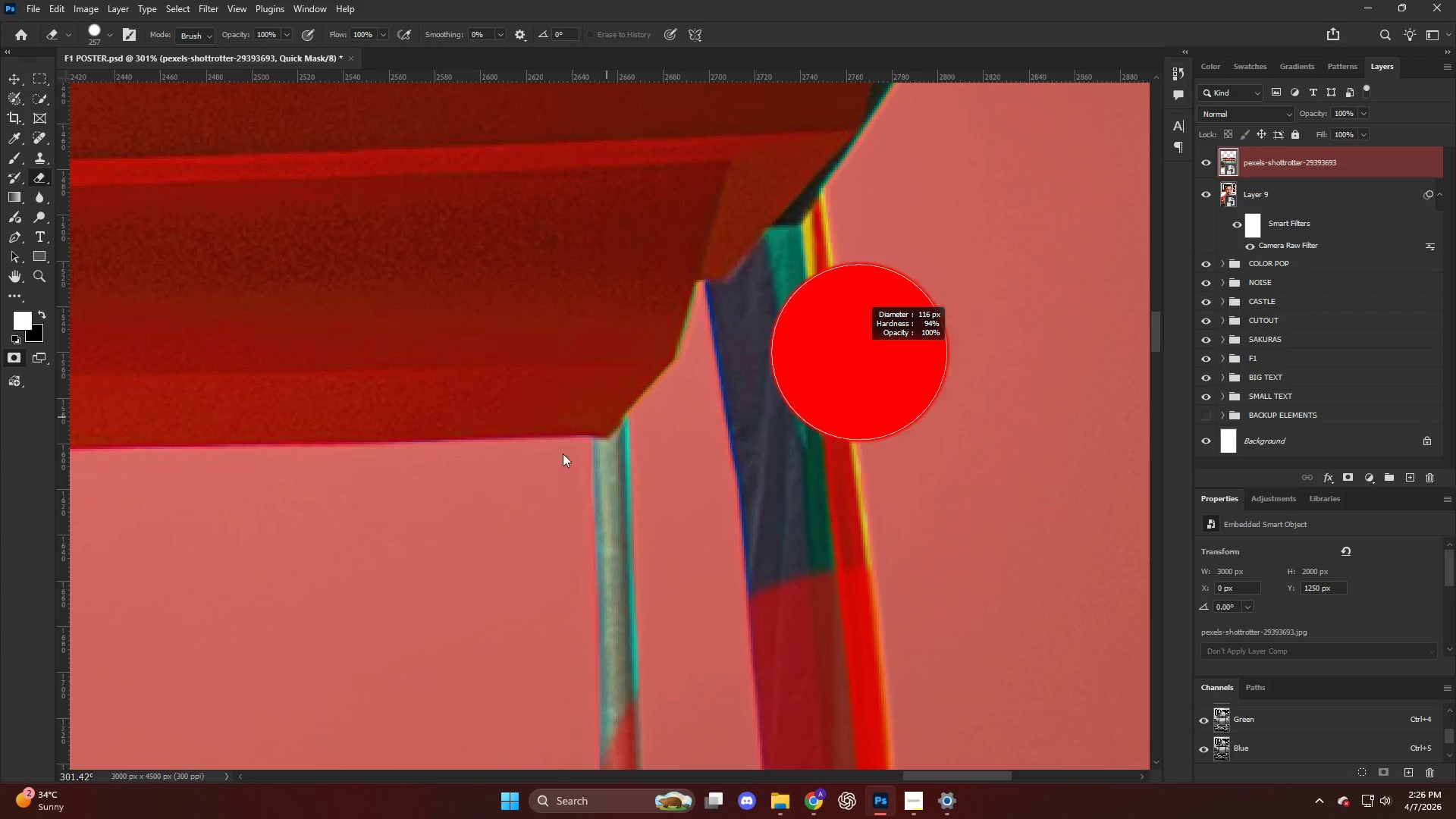 
hold_key(key=AltLeft, duration=0.89)
 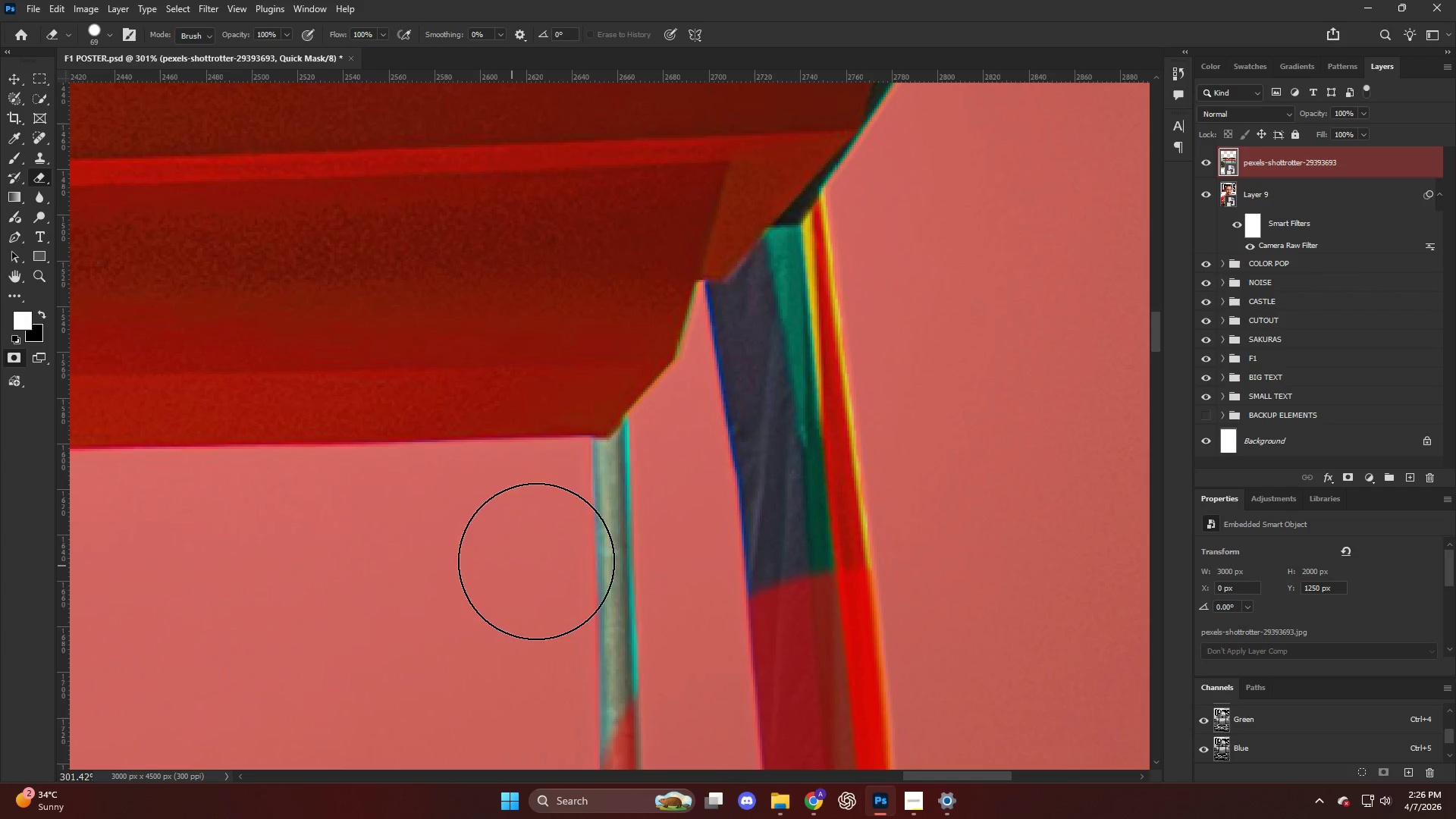 
left_click_drag(start_coordinate=[570, 538], to_coordinate=[787, 700])
 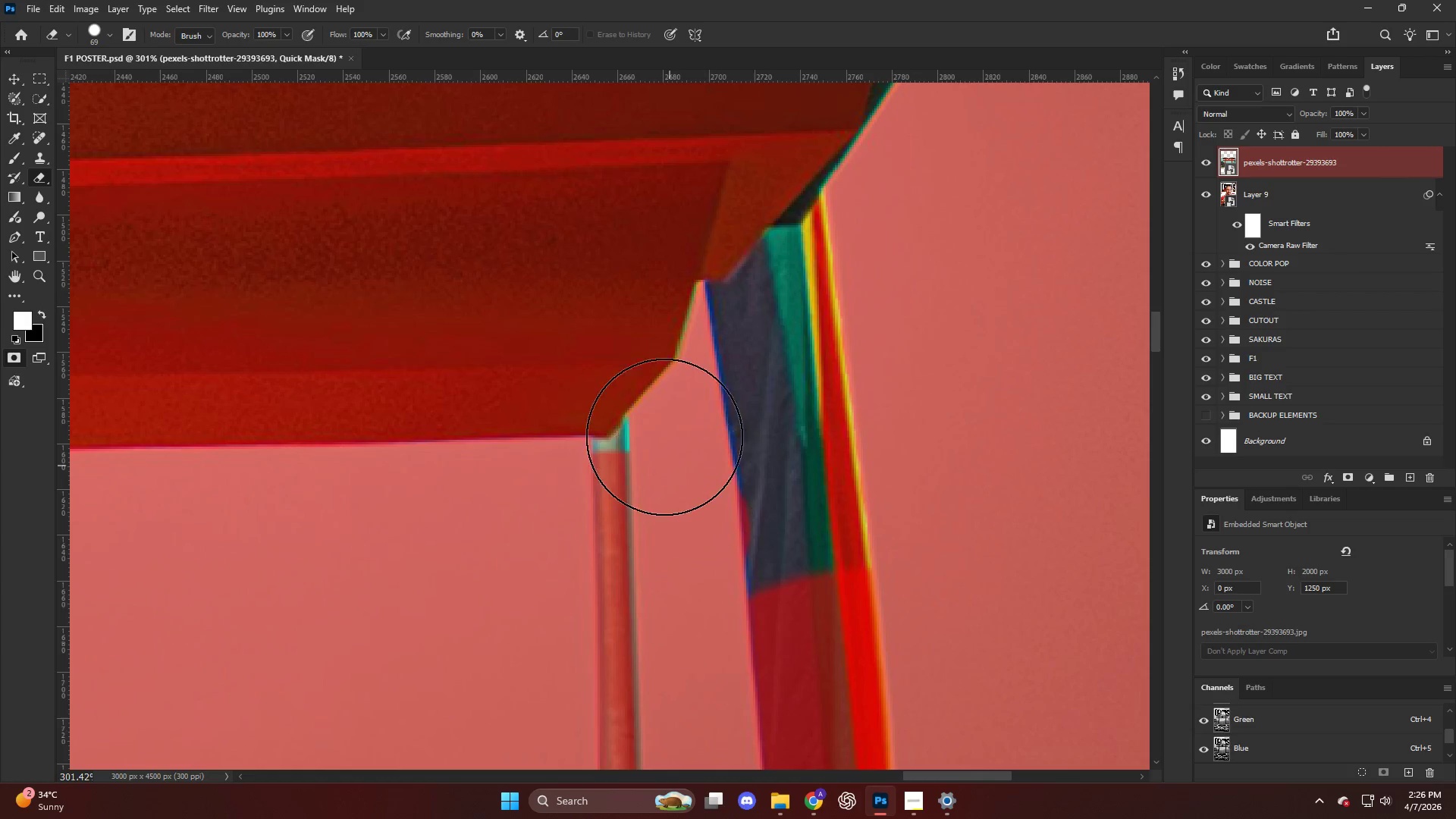 
scroll: coordinate [673, 453], scroll_direction: up, amount: 6.0
 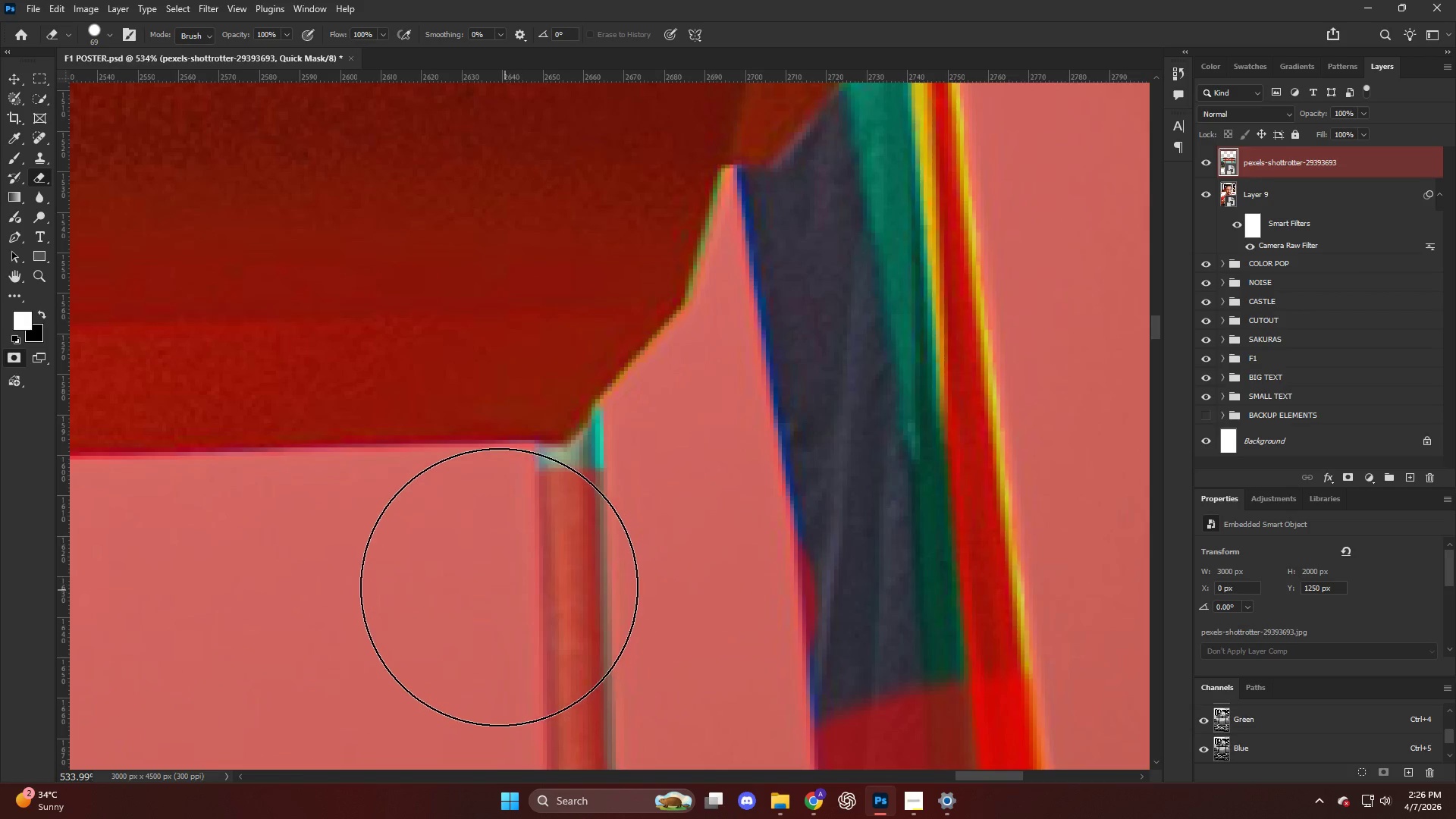 
hold_key(key=AltLeft, duration=0.41)
 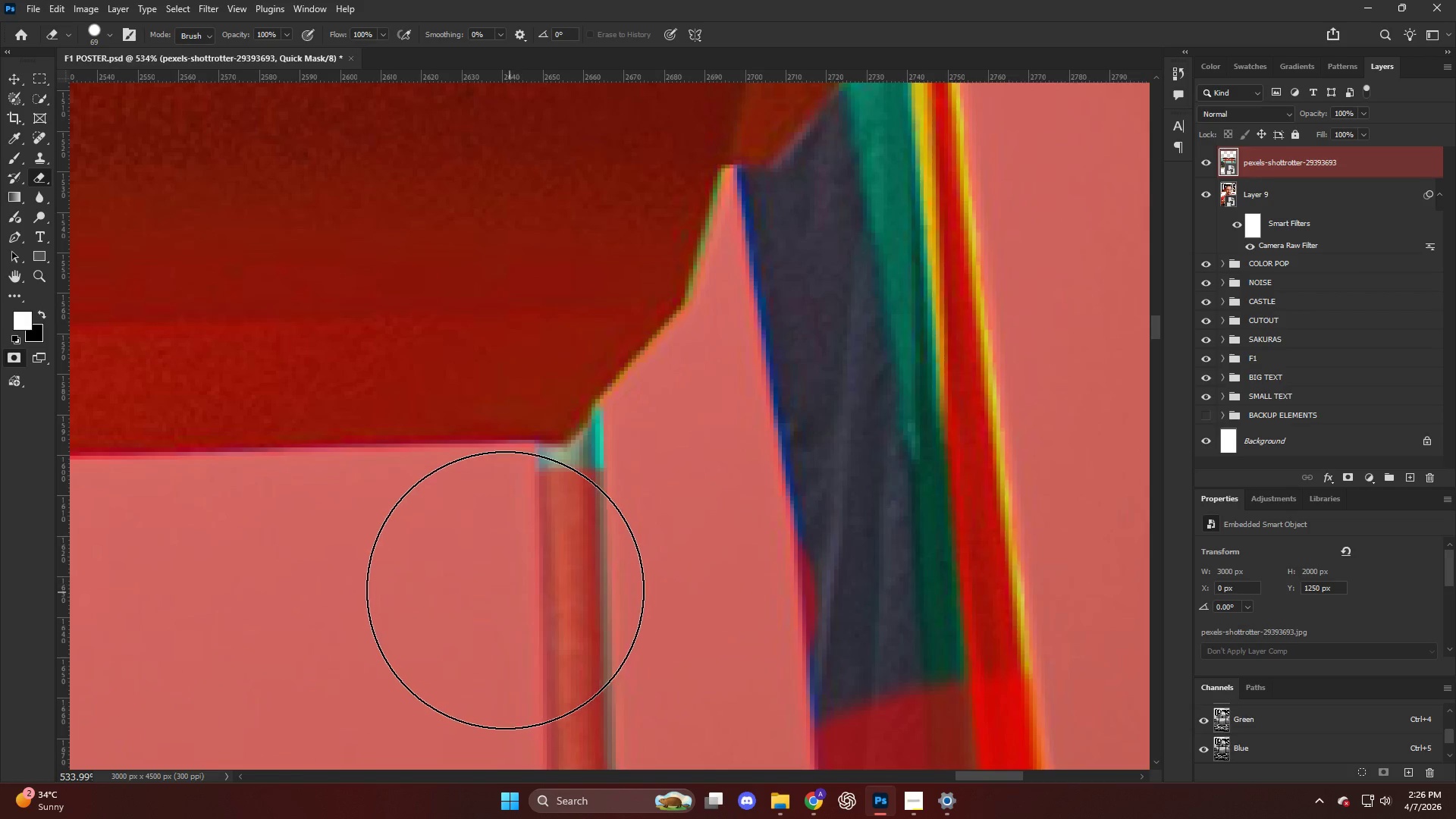 
left_click_drag(start_coordinate=[500, 587], to_coordinate=[695, 558])
 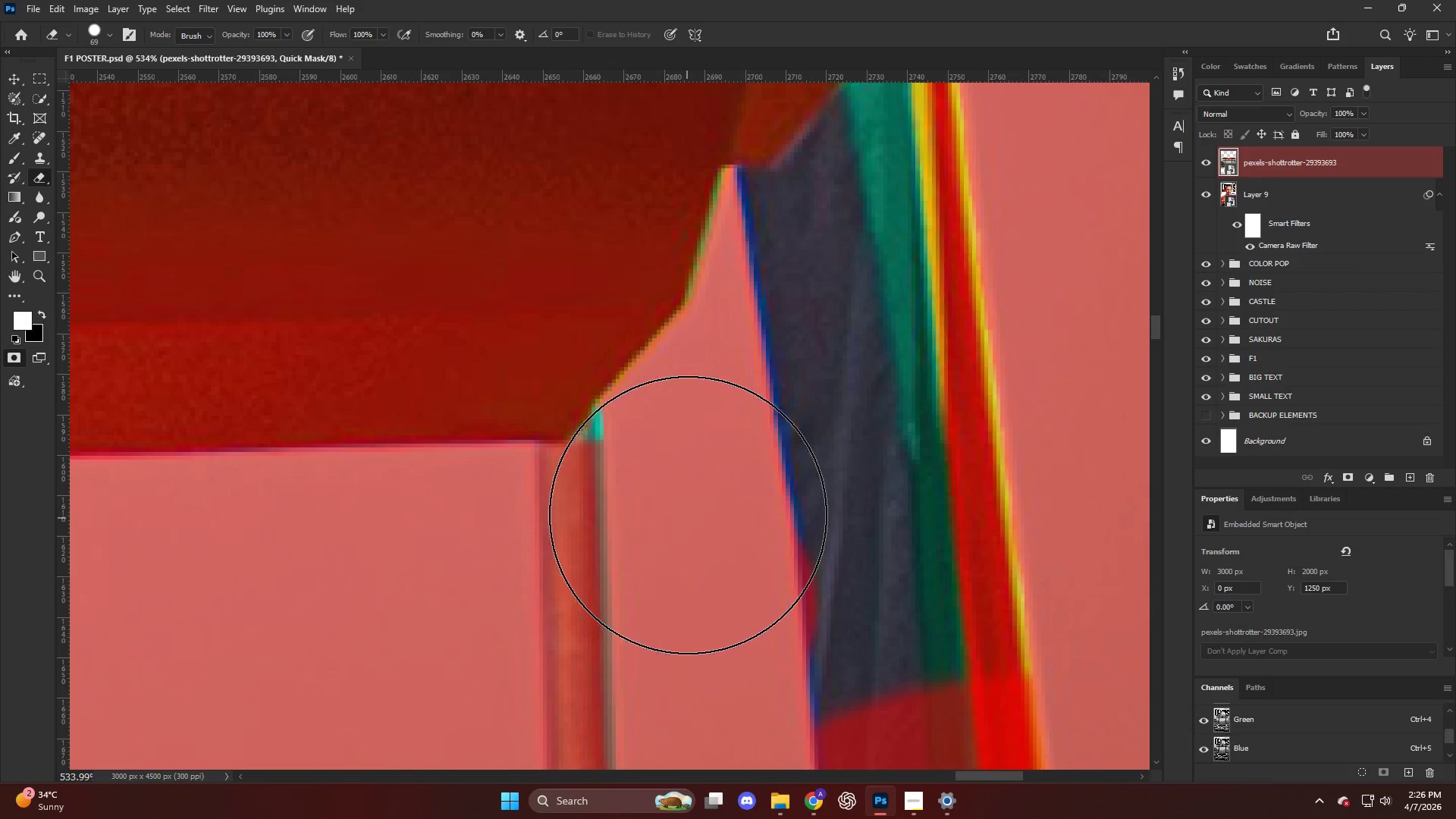 
scroll: coordinate [860, 403], scroll_direction: none, amount: 0.0
 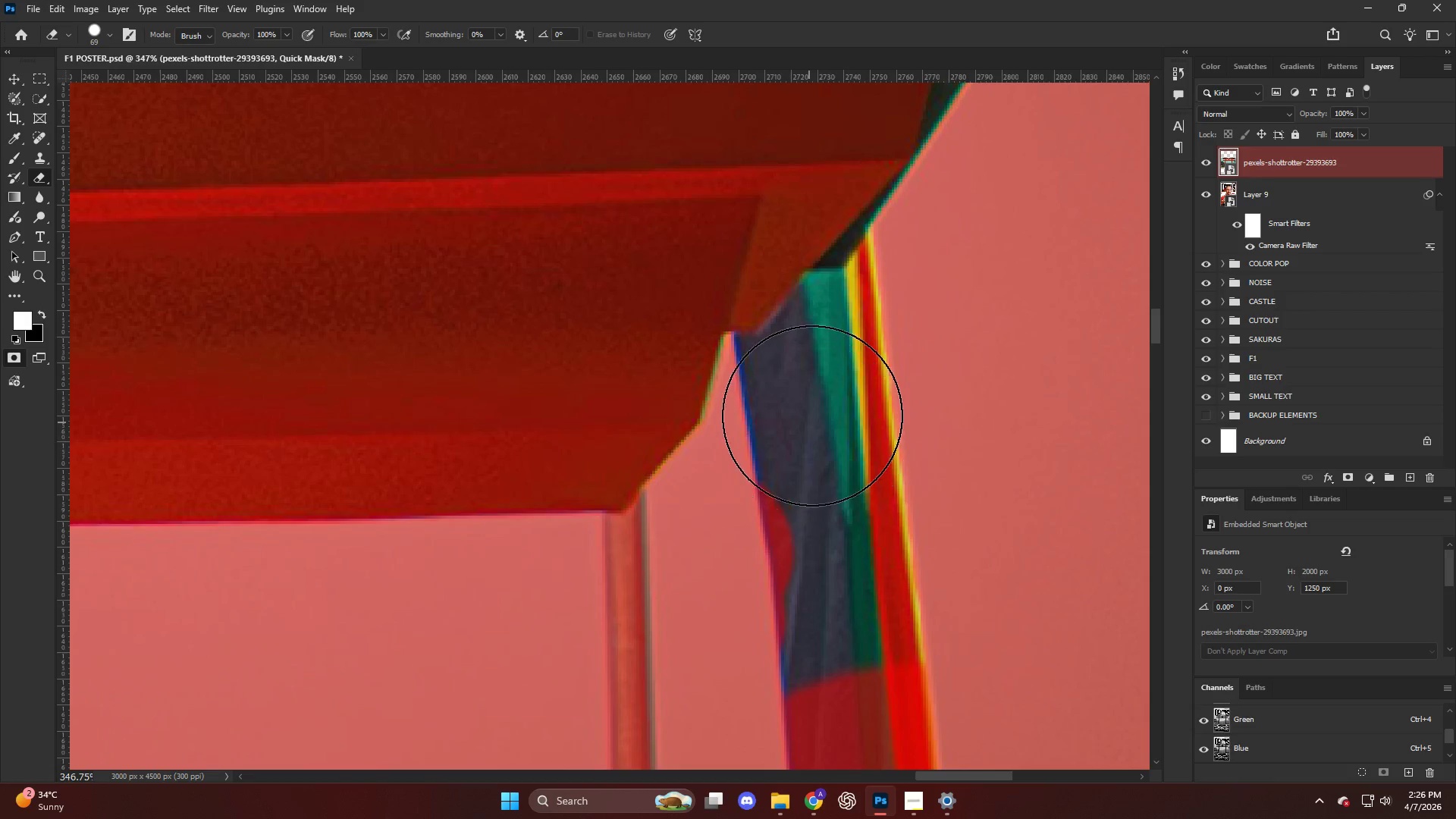 
left_click_drag(start_coordinate=[690, 505], to_coordinate=[701, 499])
 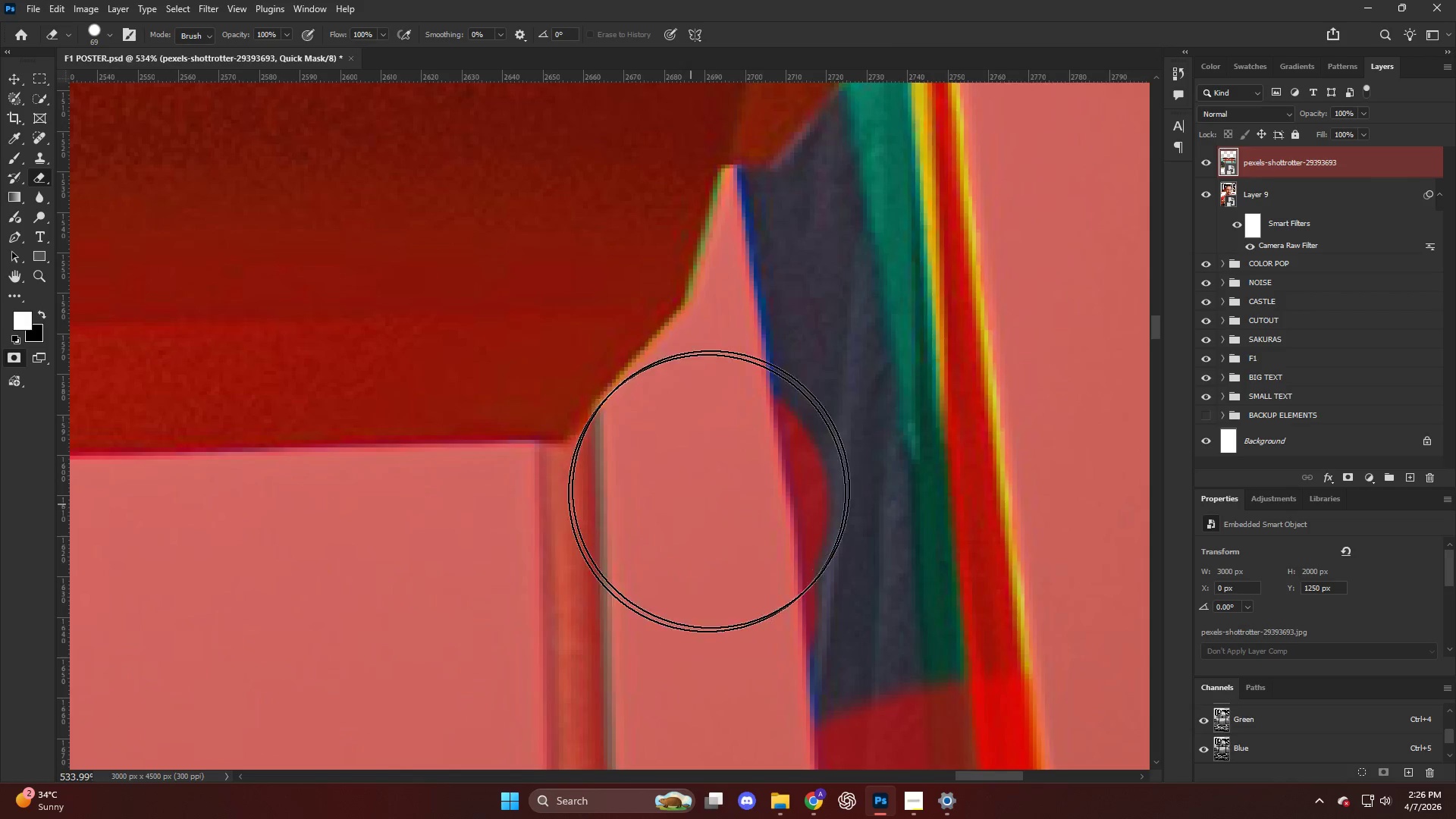 
key(Alt+AltLeft)
 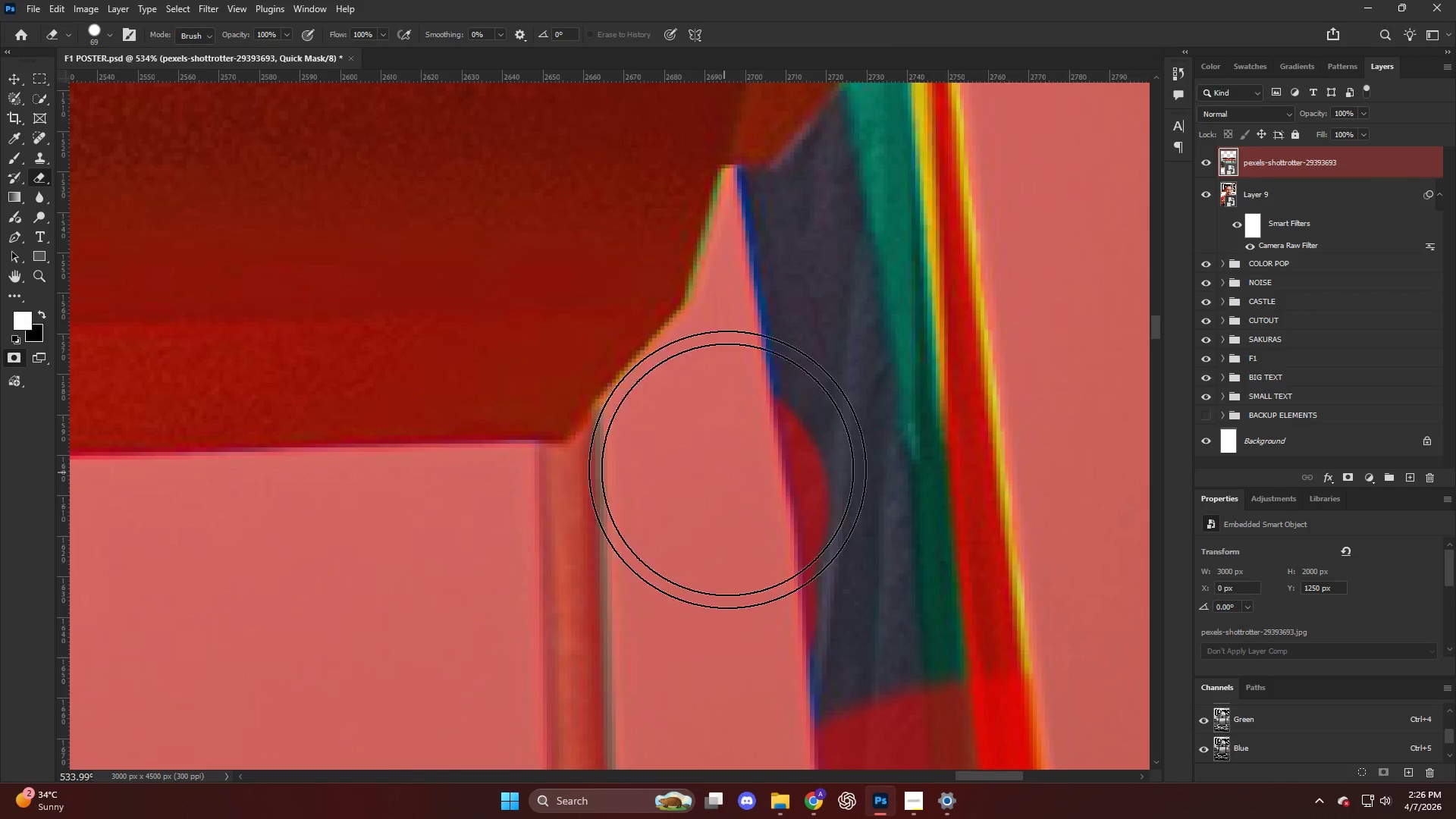 
left_click_drag(start_coordinate=[814, 412], to_coordinate=[924, 513])
 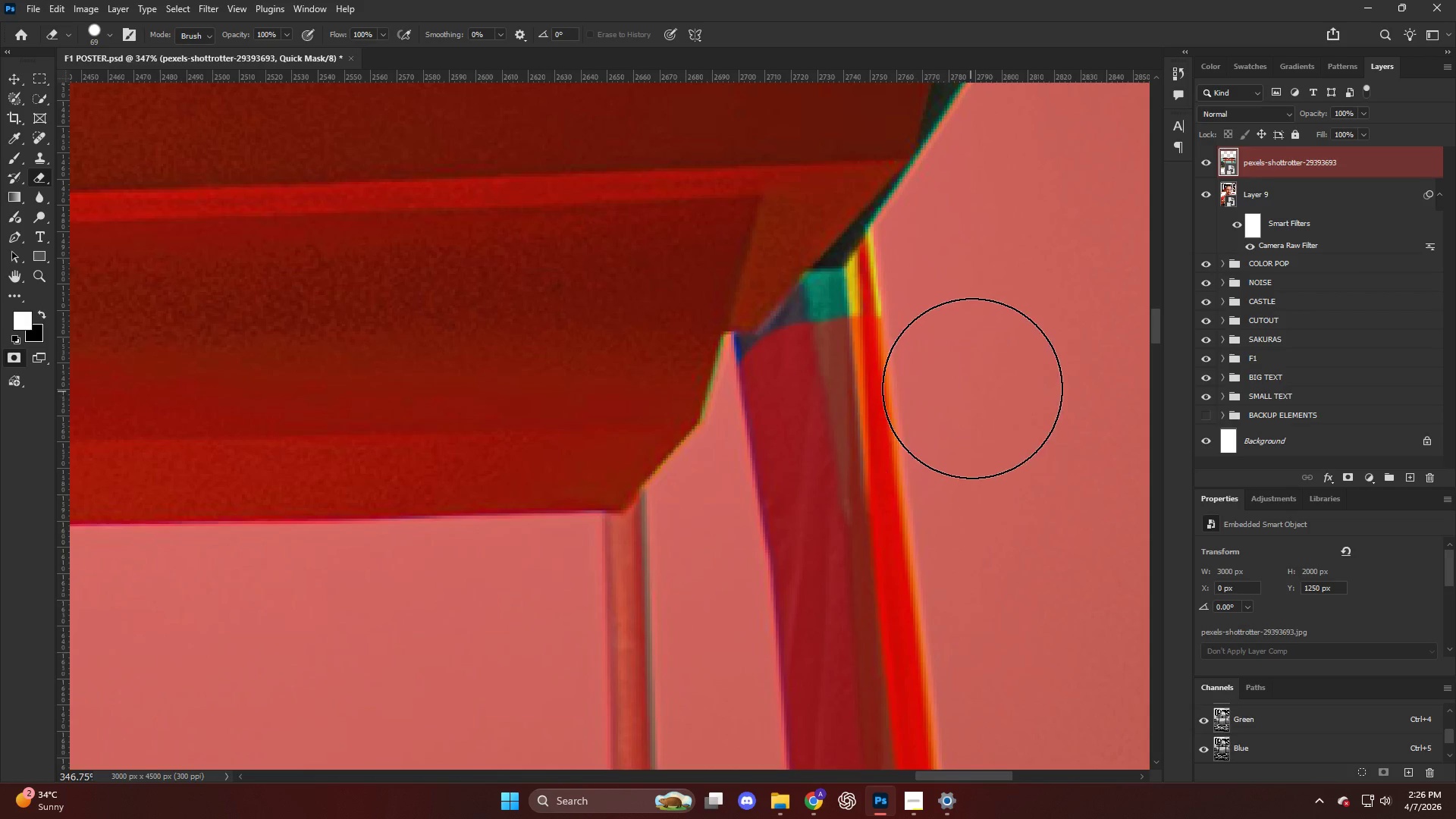 
scroll: coordinate [949, 380], scroll_direction: up, amount: 16.0
 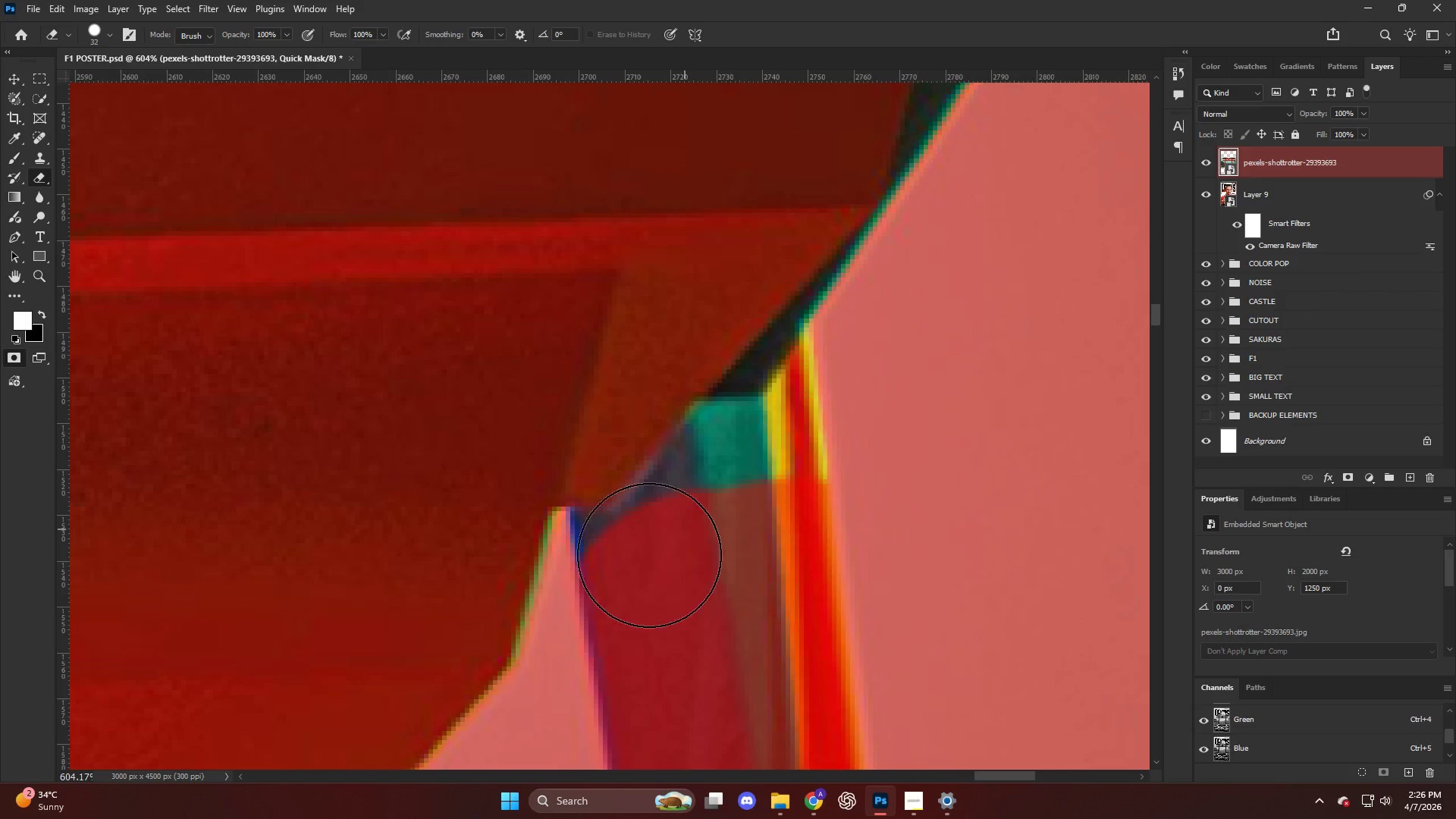 
hold_key(key=AltLeft, duration=0.77)
 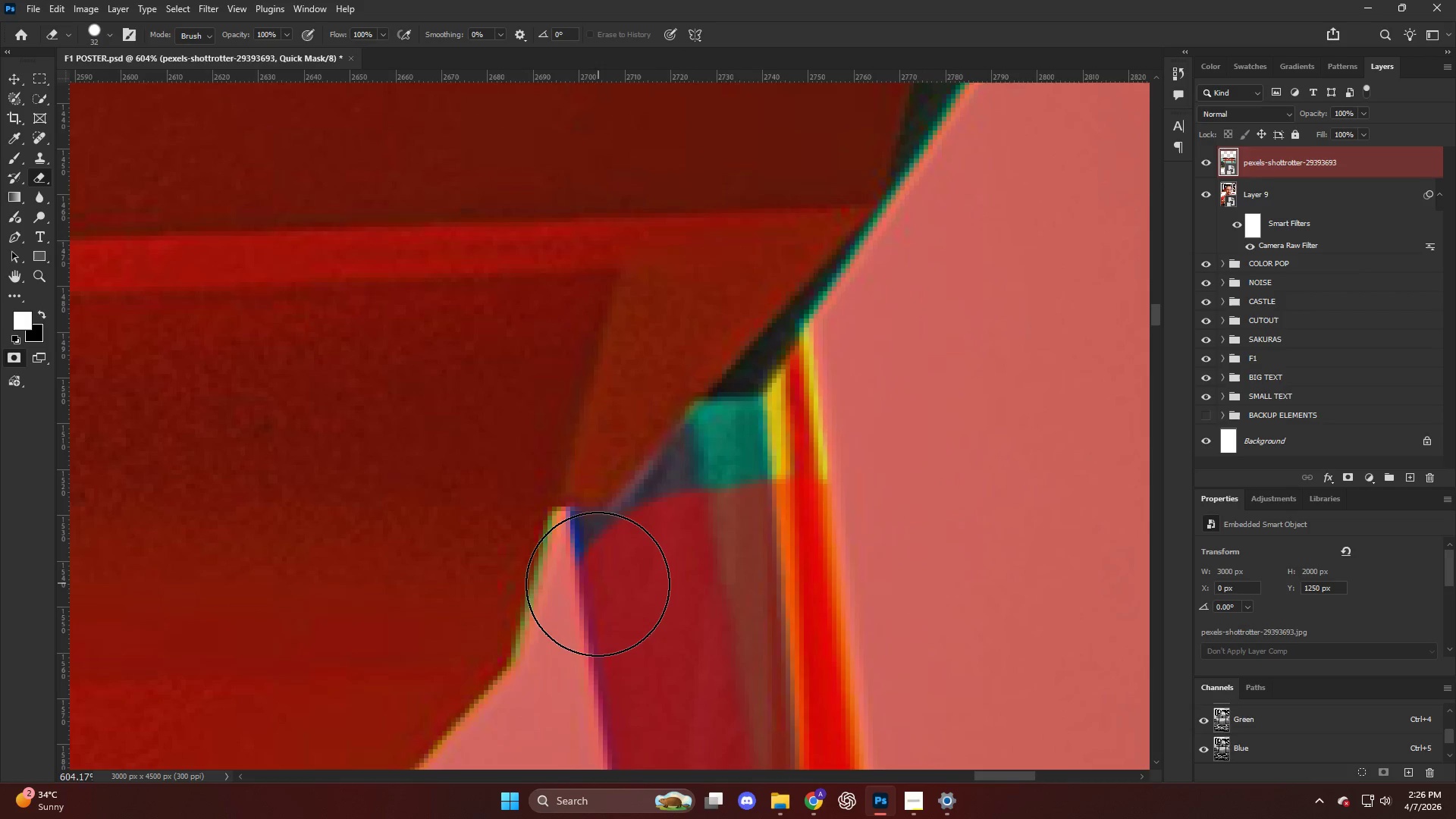 
hold_key(key=AltLeft, duration=0.53)
 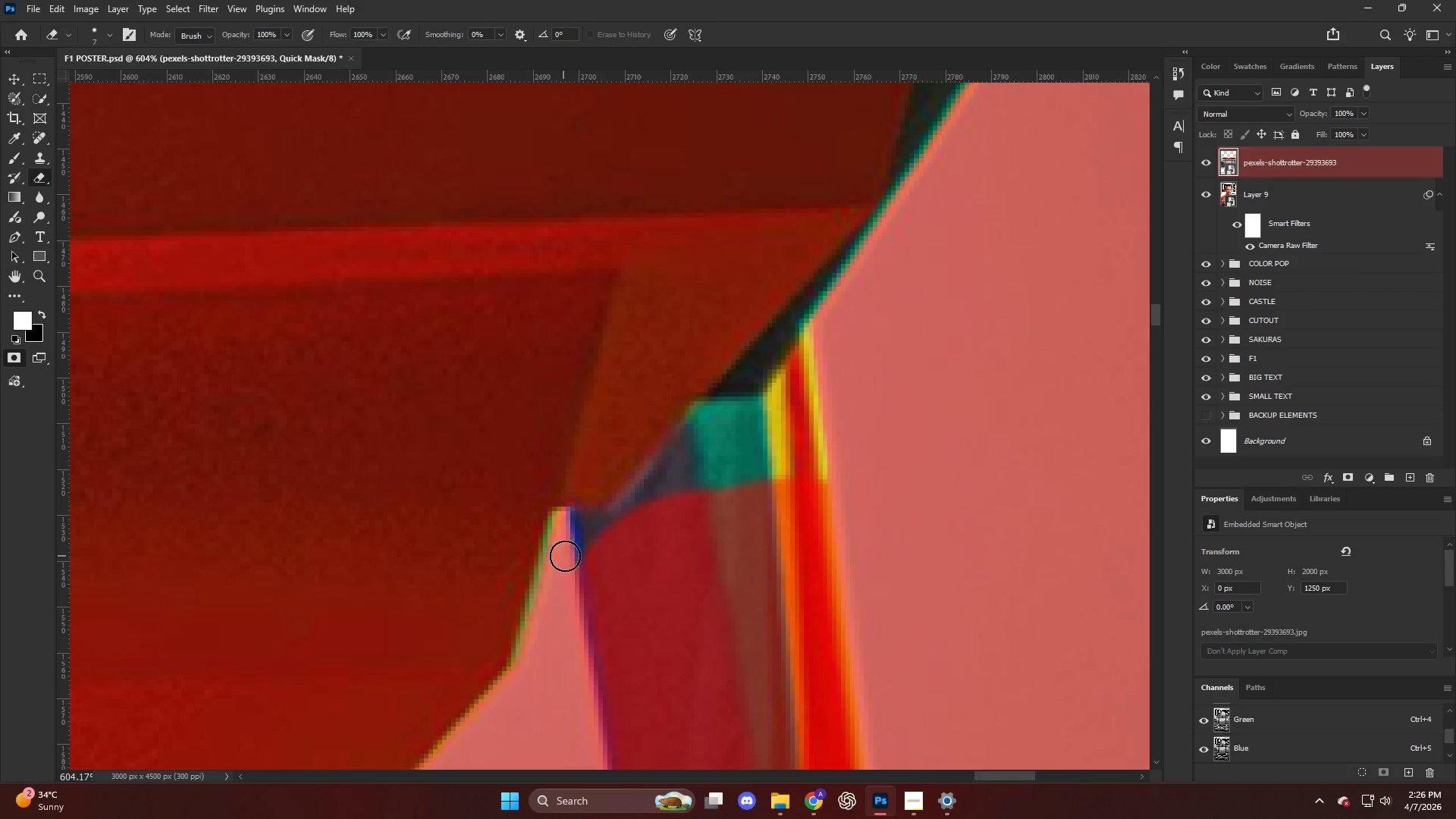 
left_click_drag(start_coordinate=[569, 556], to_coordinate=[564, 526])
 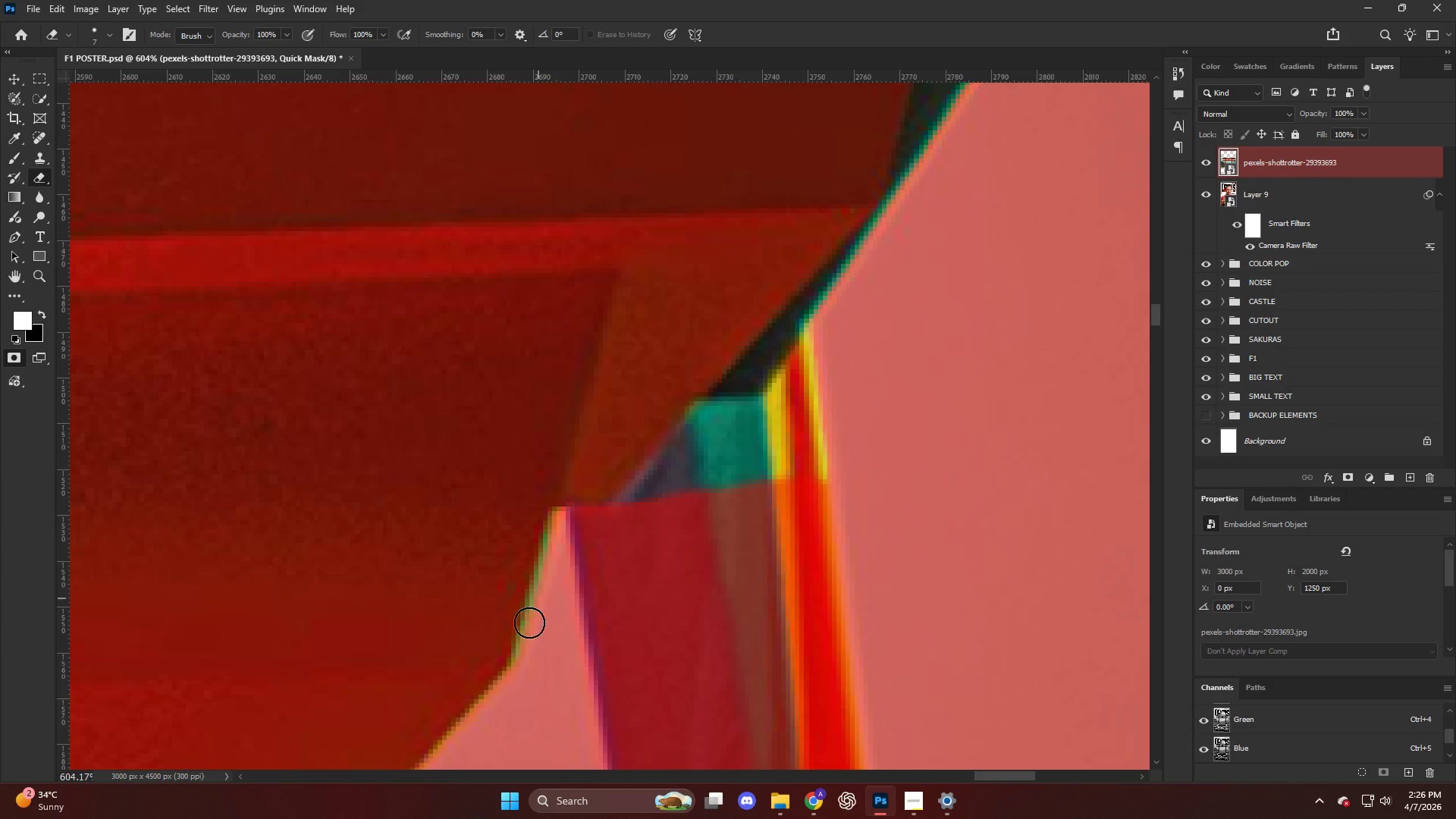 
hold_key(key=ShiftLeft, duration=0.39)
 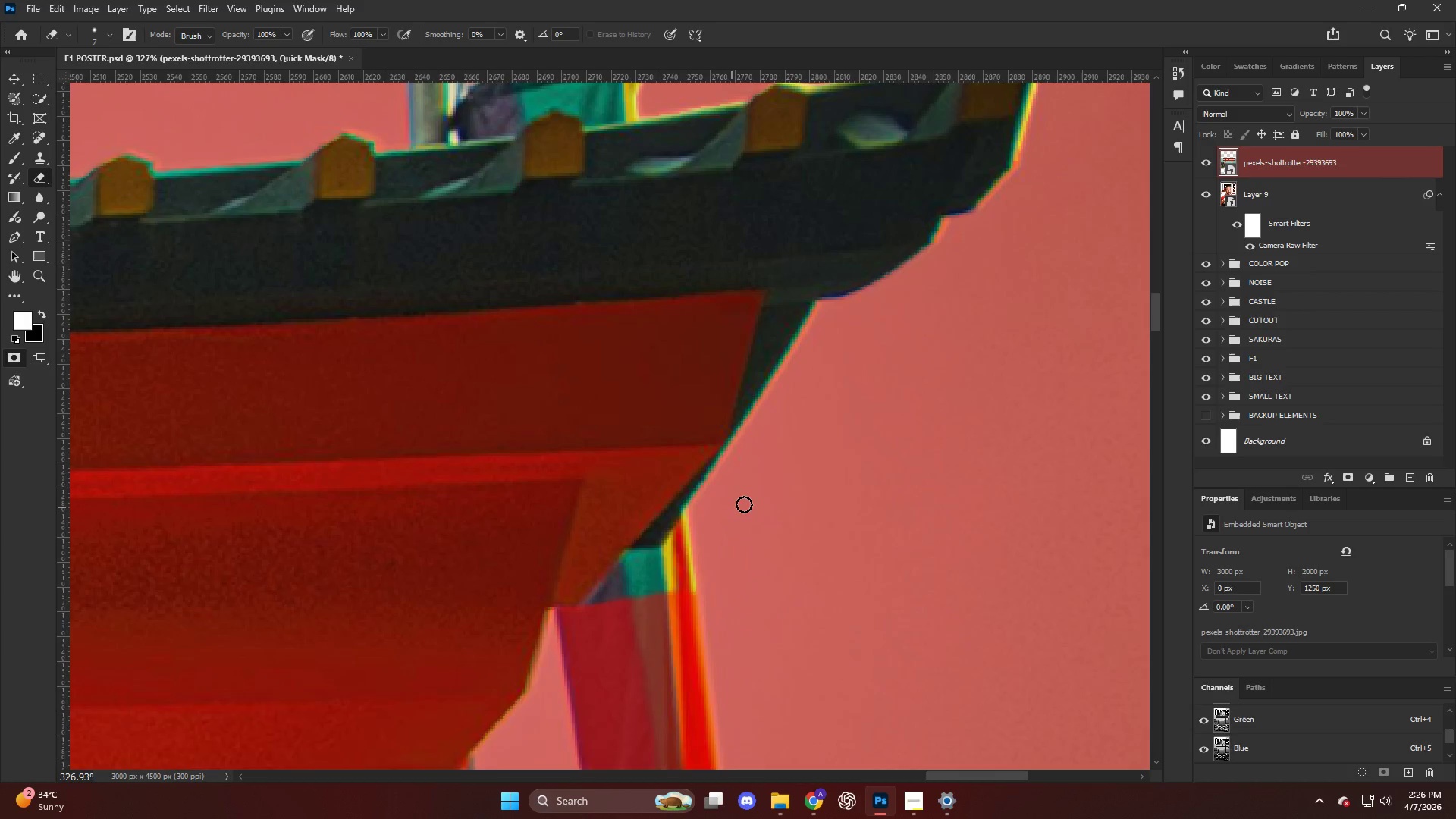 
scroll: coordinate [763, 501], scroll_direction: up, amount: 3.0
 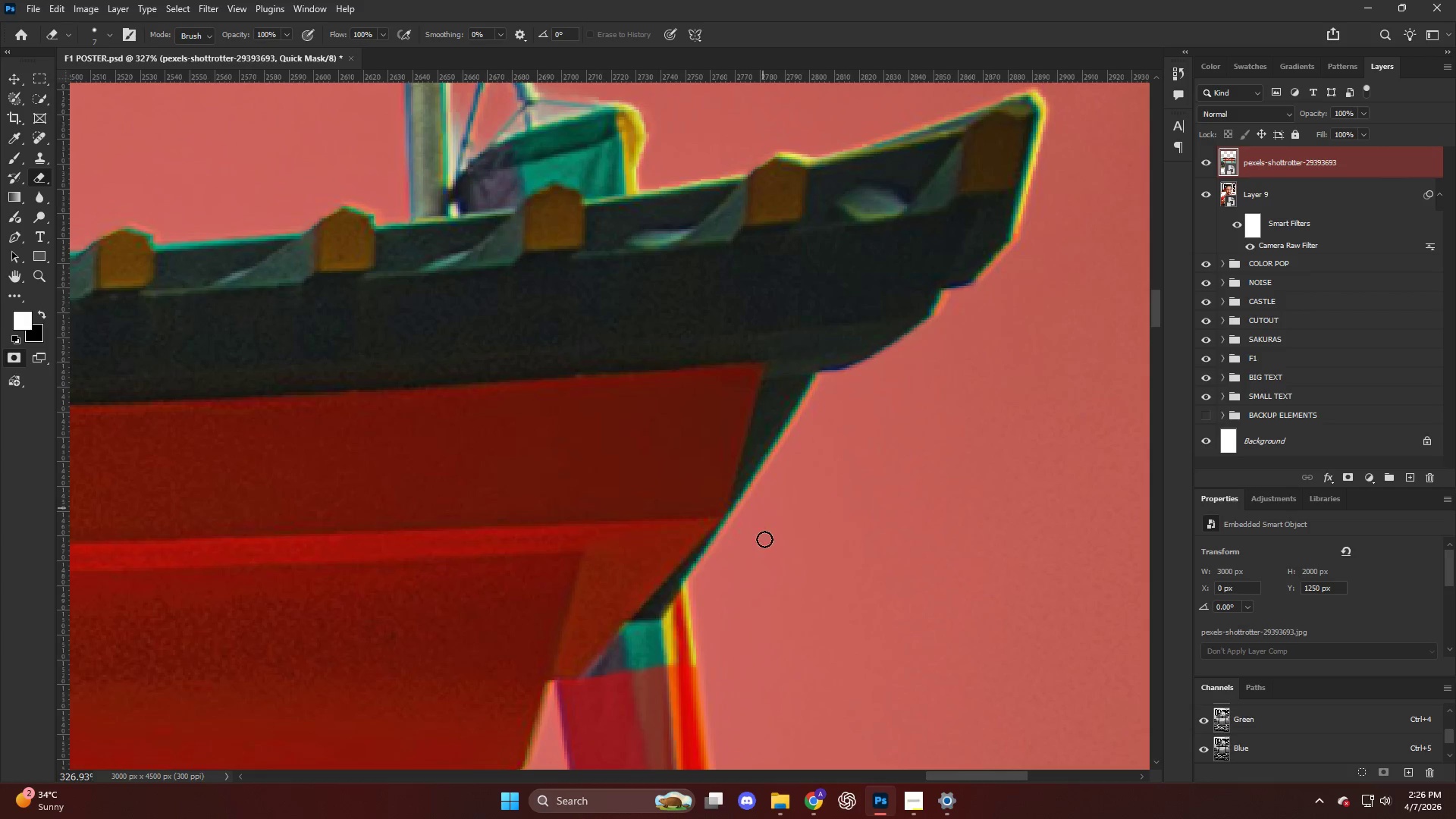 
left_click([532, 659])
 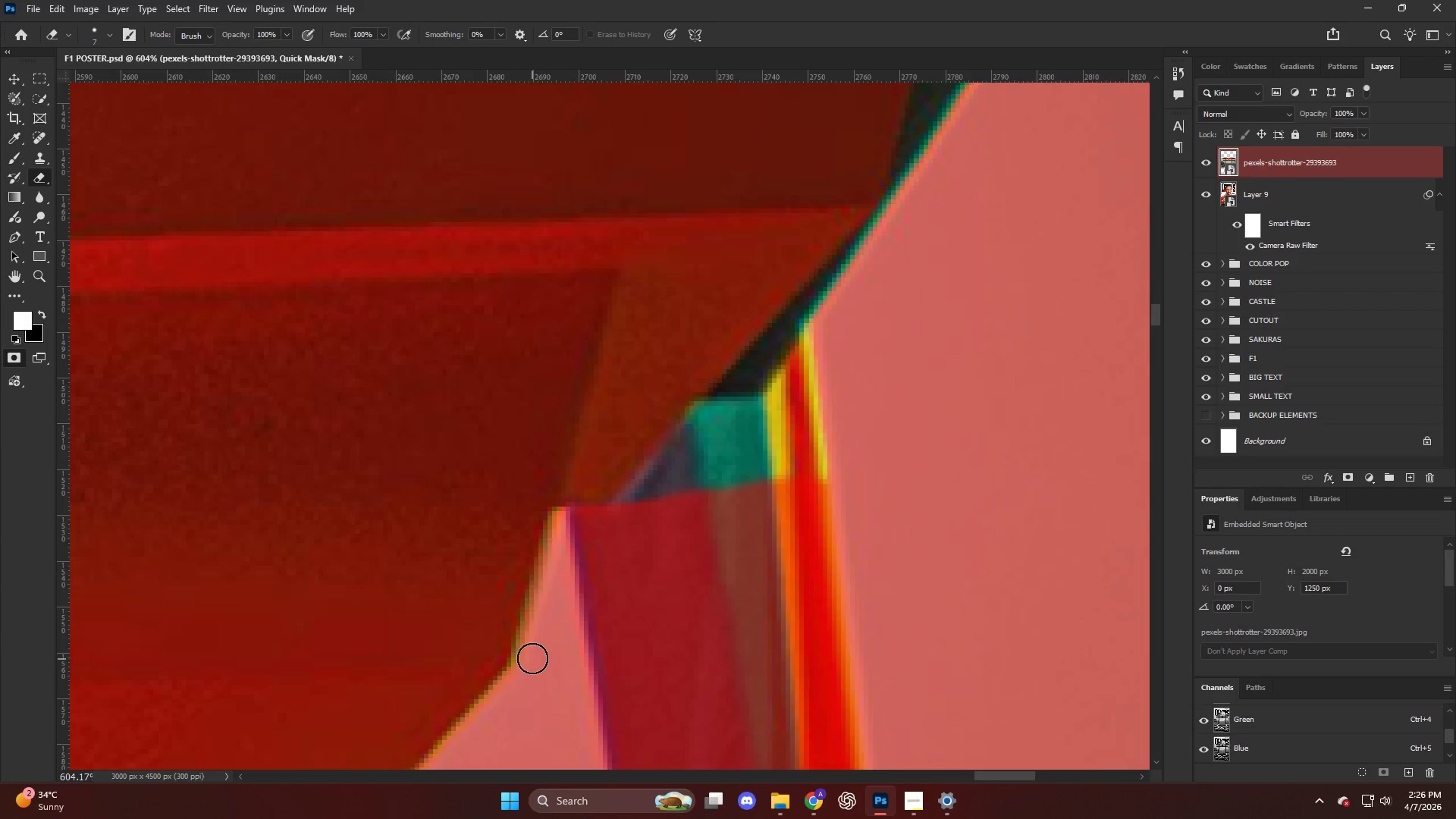 
key(Alt+AltLeft)
 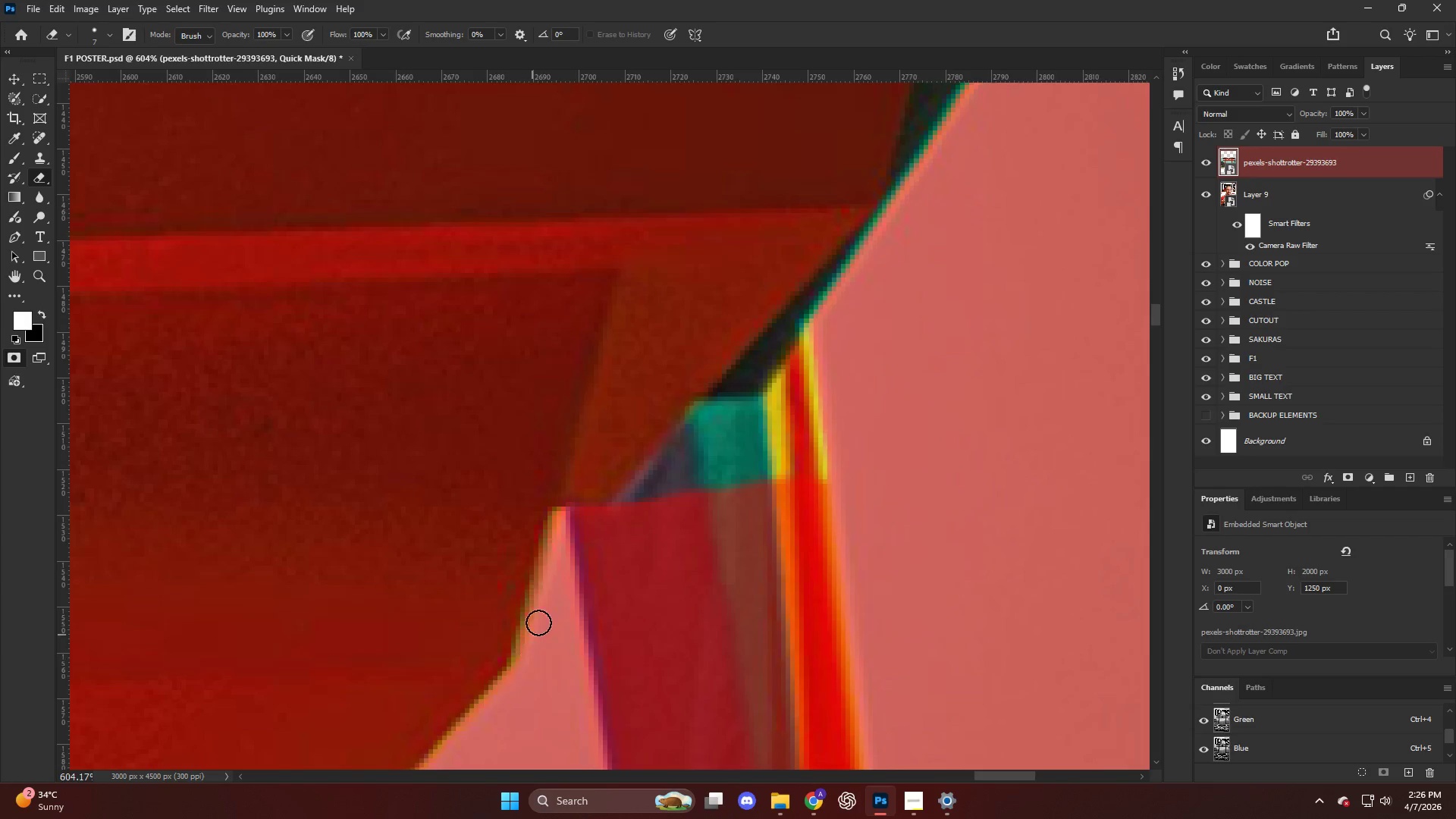 
scroll: coordinate [647, 667], scroll_direction: up, amount: 5.0
 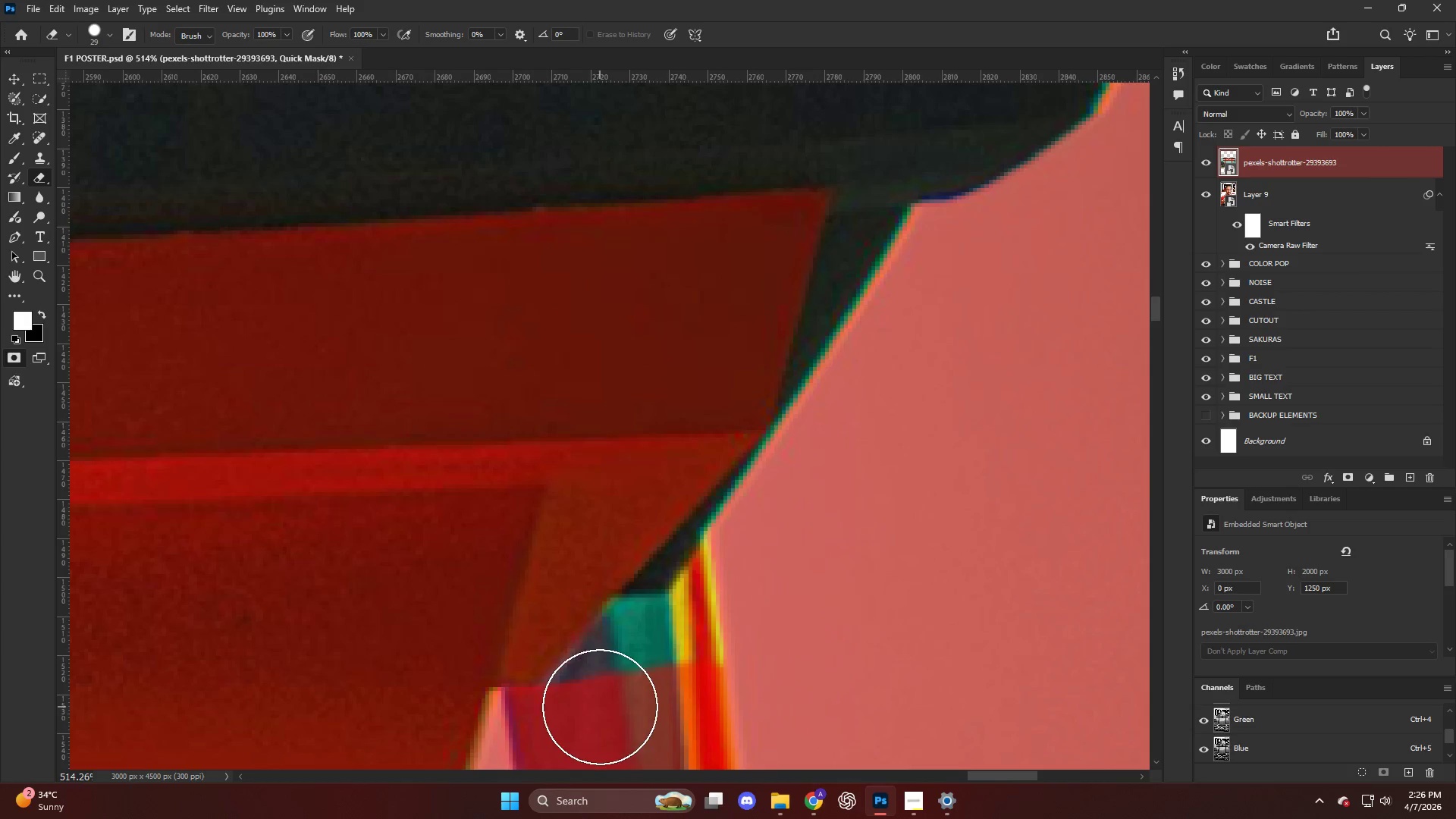 
hold_key(key=AltLeft, duration=0.67)
 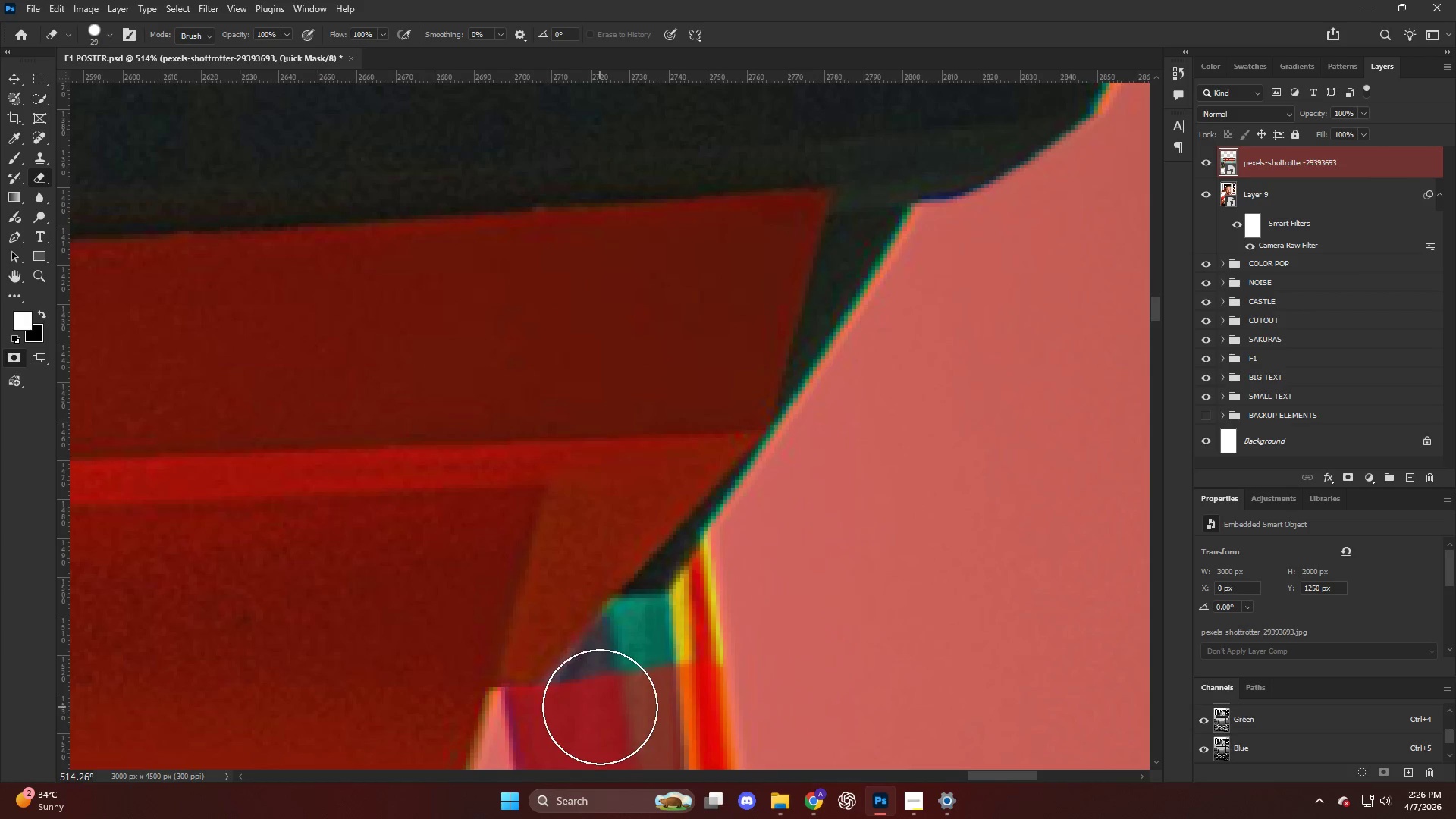 
scroll: coordinate [648, 645], scroll_direction: up, amount: 5.0
 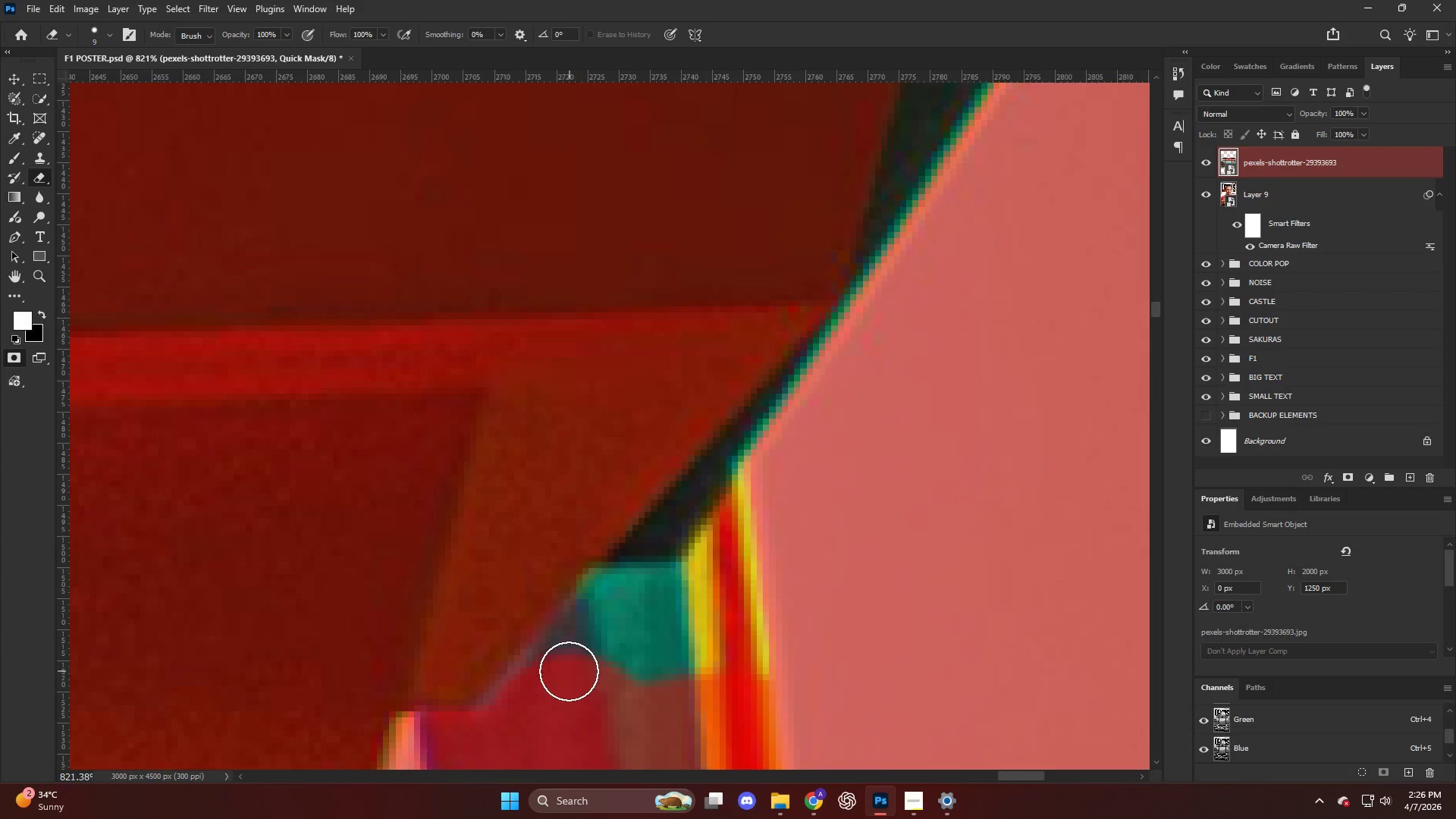 
hold_key(key=ShiftLeft, duration=0.5)
 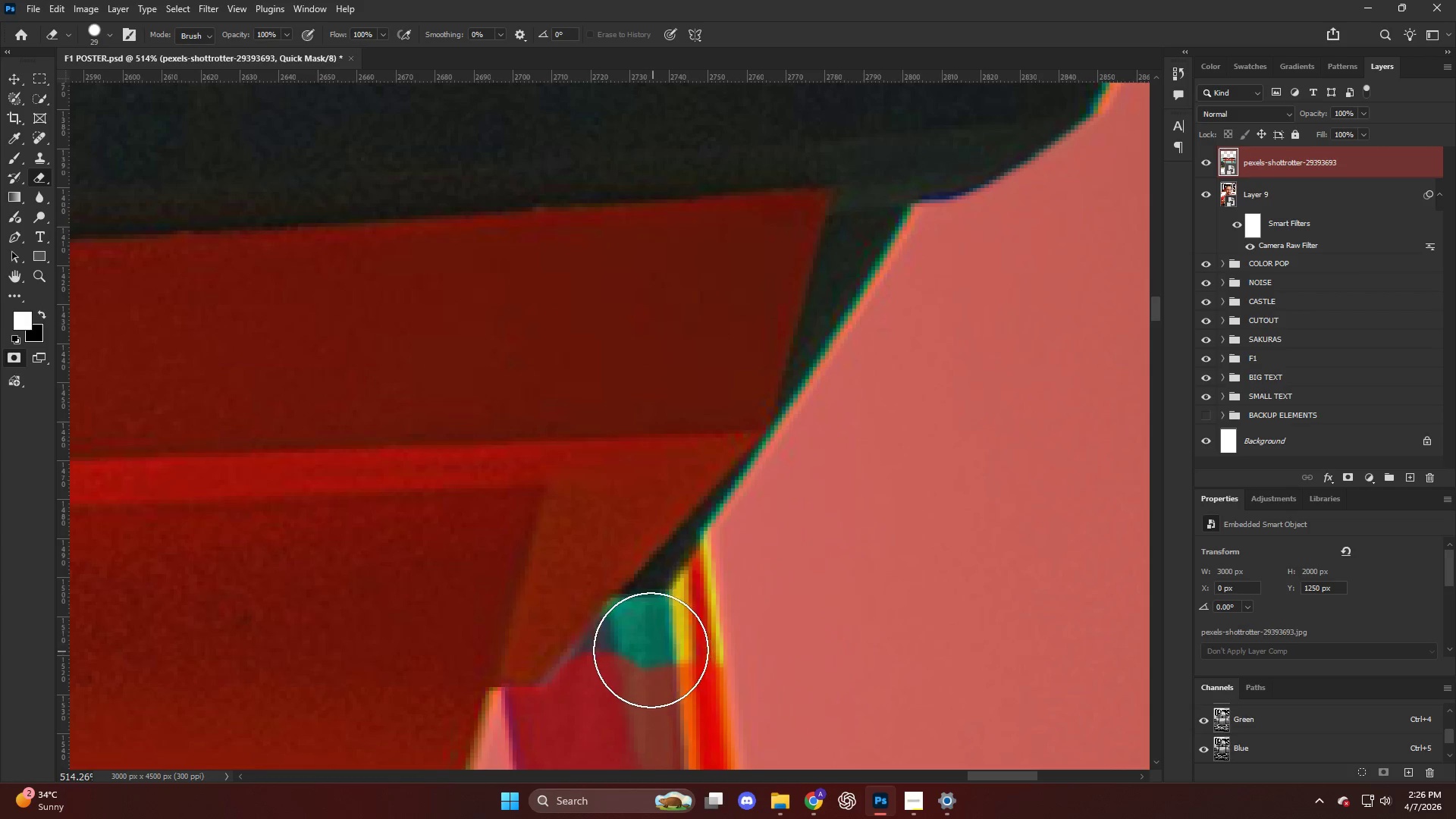 
hold_key(key=AltLeft, duration=0.58)
 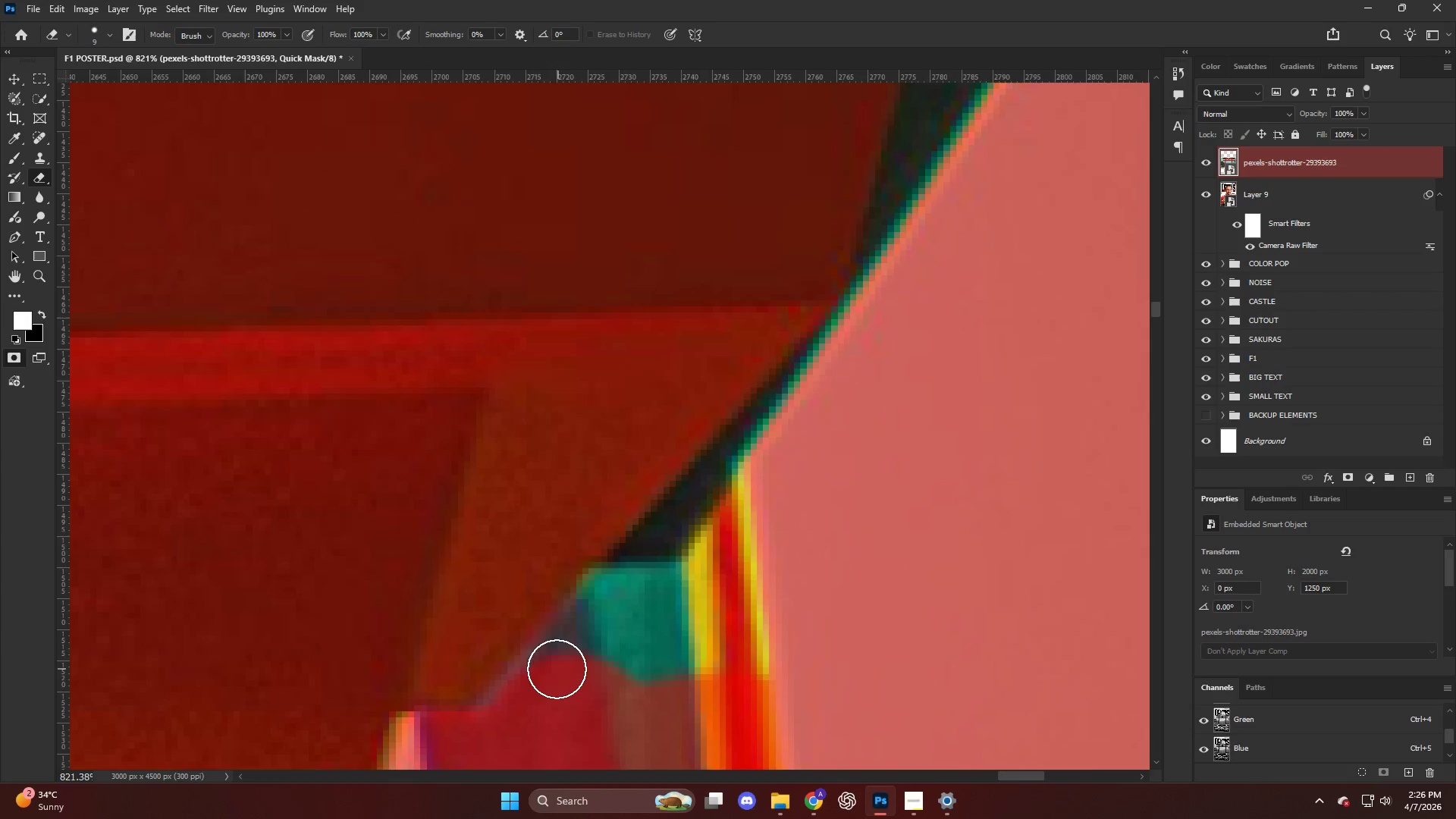 
left_click([557, 669])
 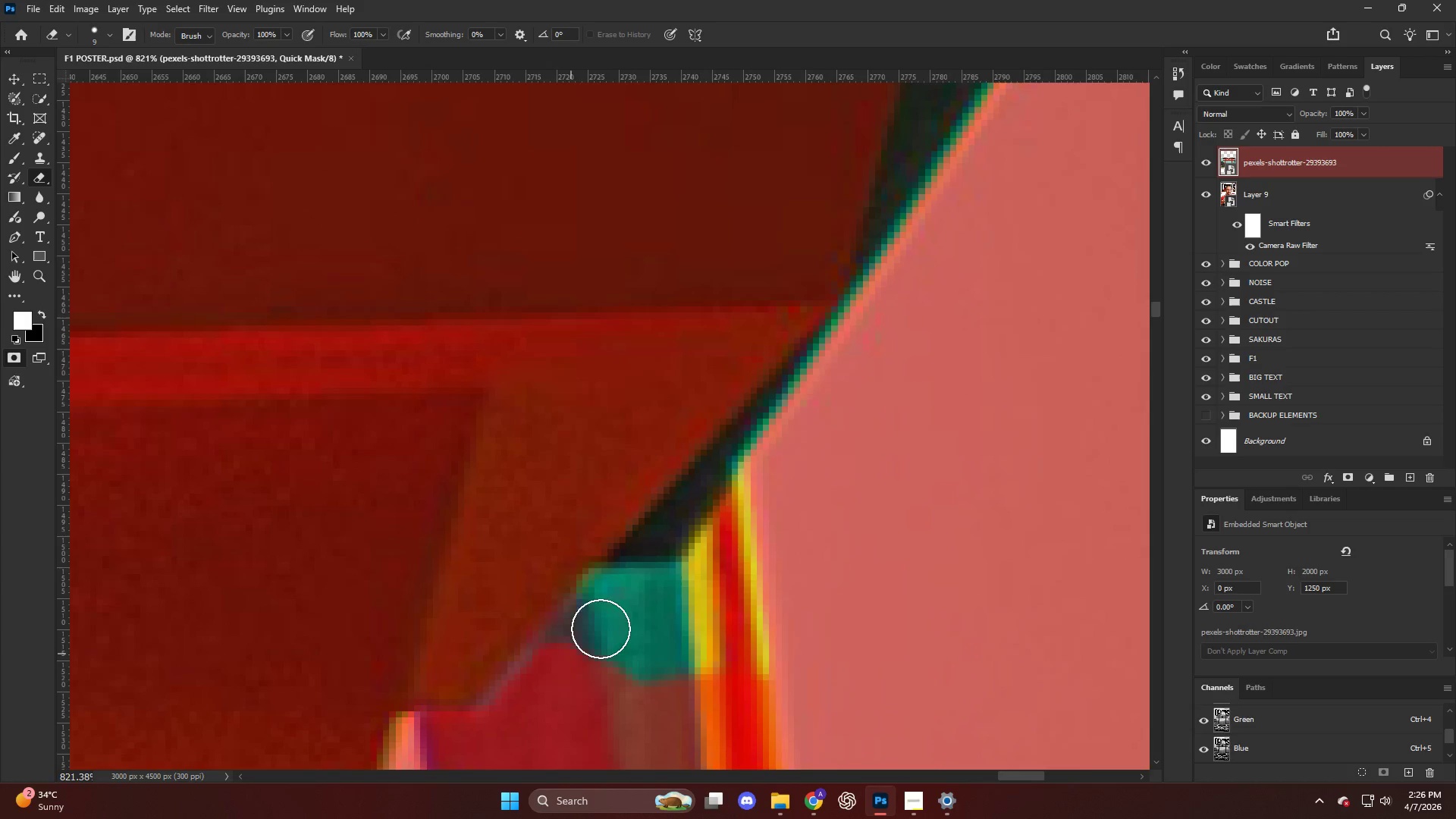 
hold_key(key=ShiftLeft, duration=0.92)
double_click([706, 576])
 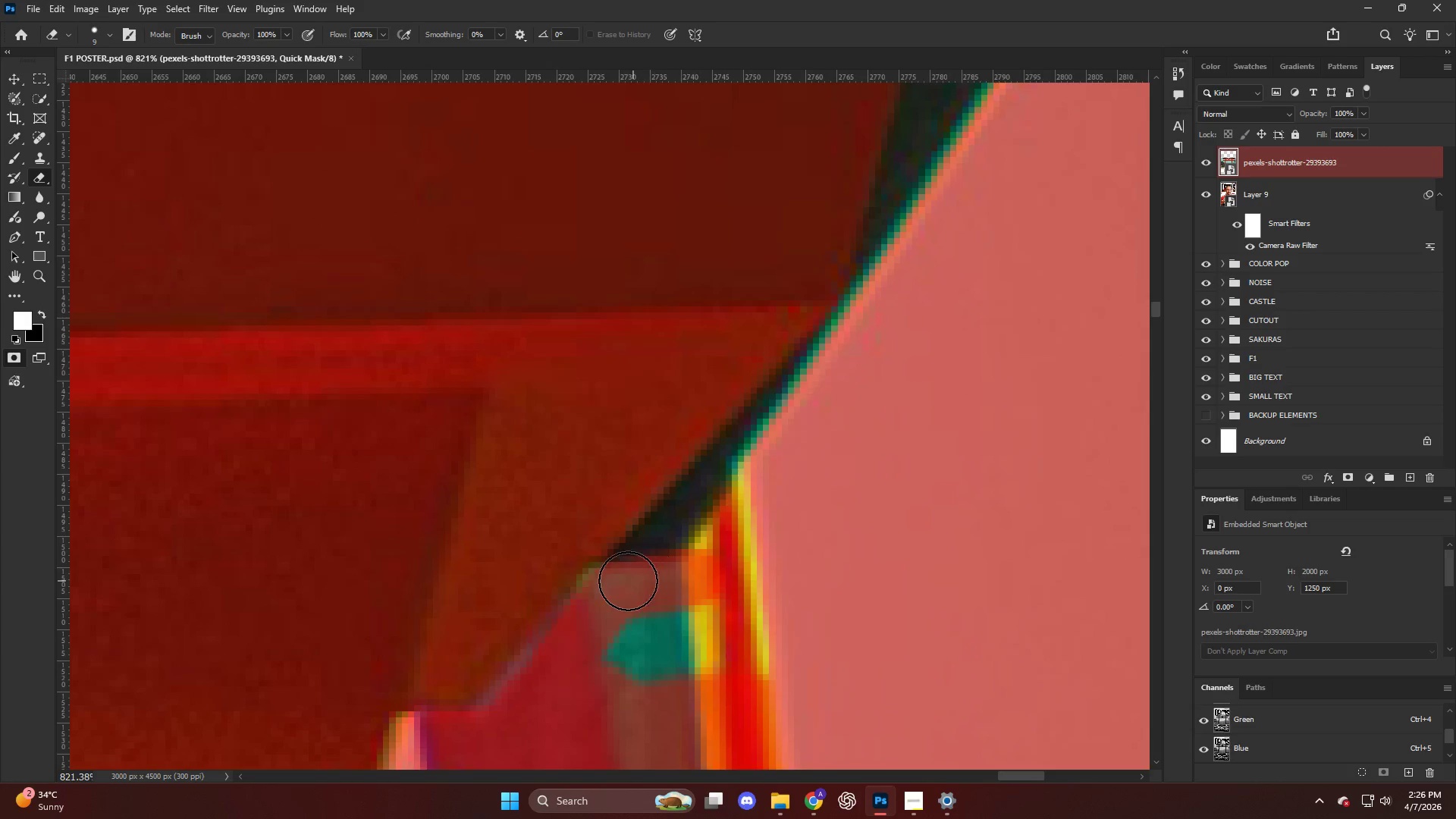 
left_click_drag(start_coordinate=[623, 581], to_coordinate=[620, 585])
 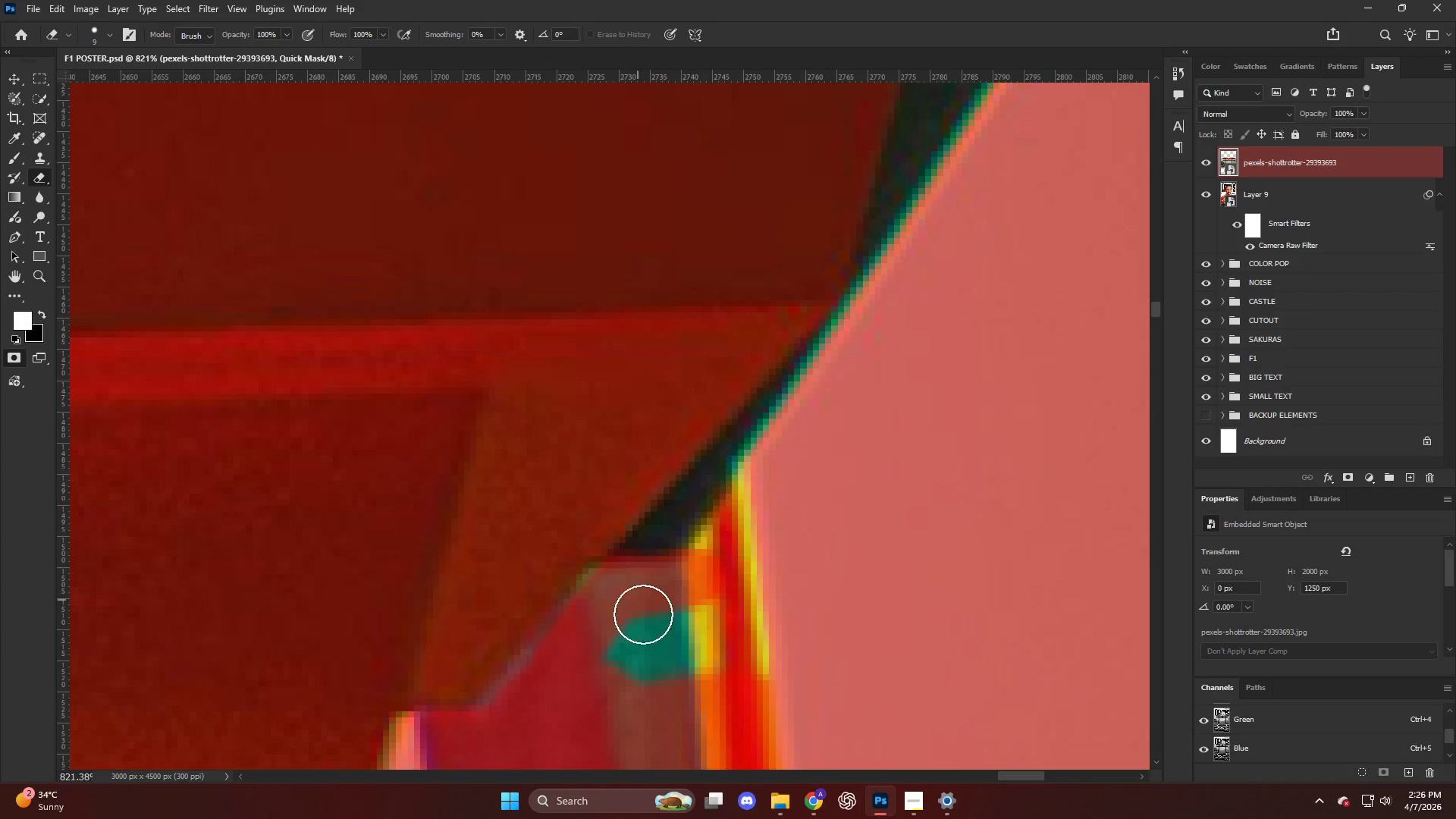 
key(Alt+AltLeft)
 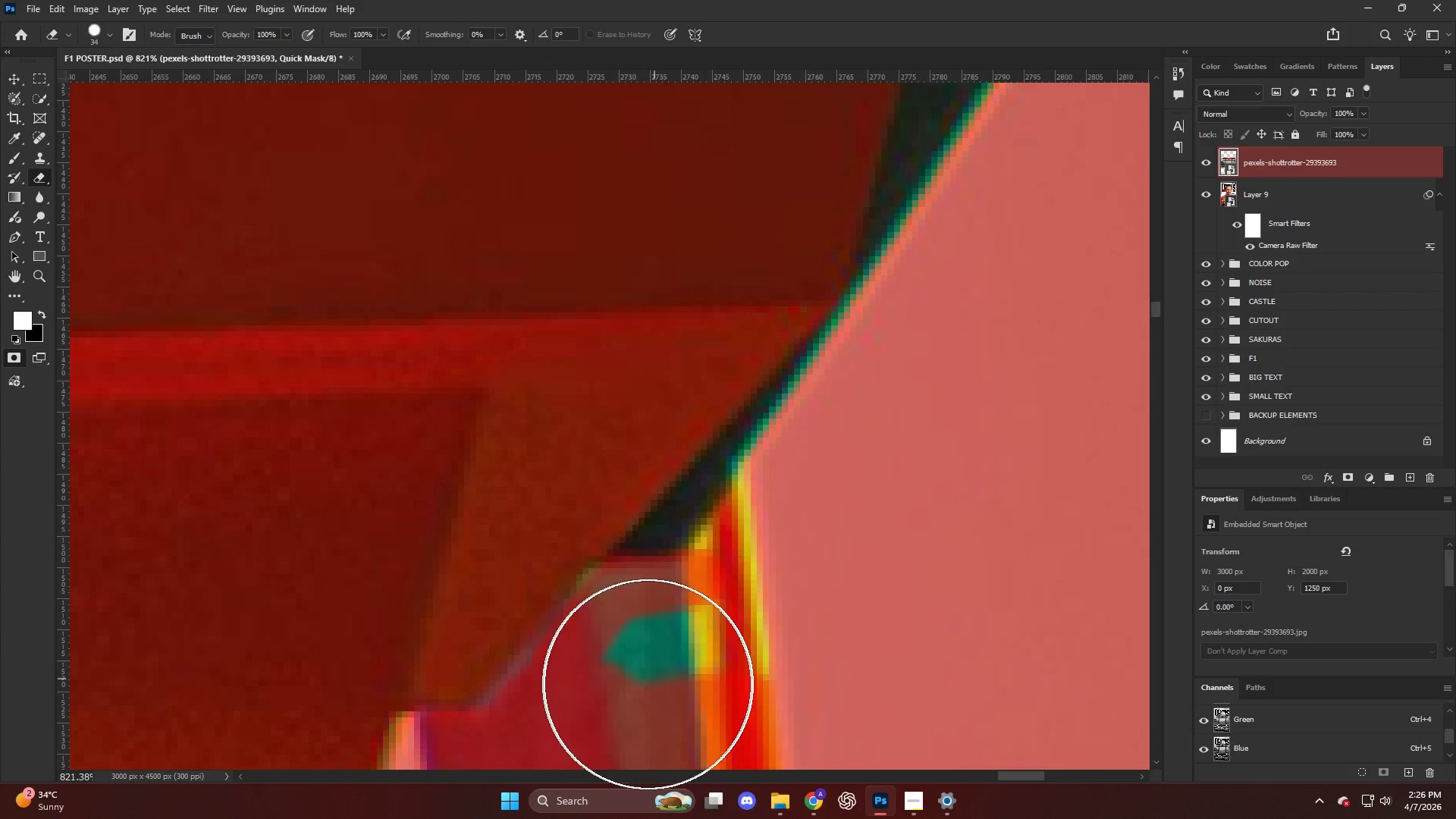 
left_click_drag(start_coordinate=[666, 686], to_coordinate=[871, 497])
 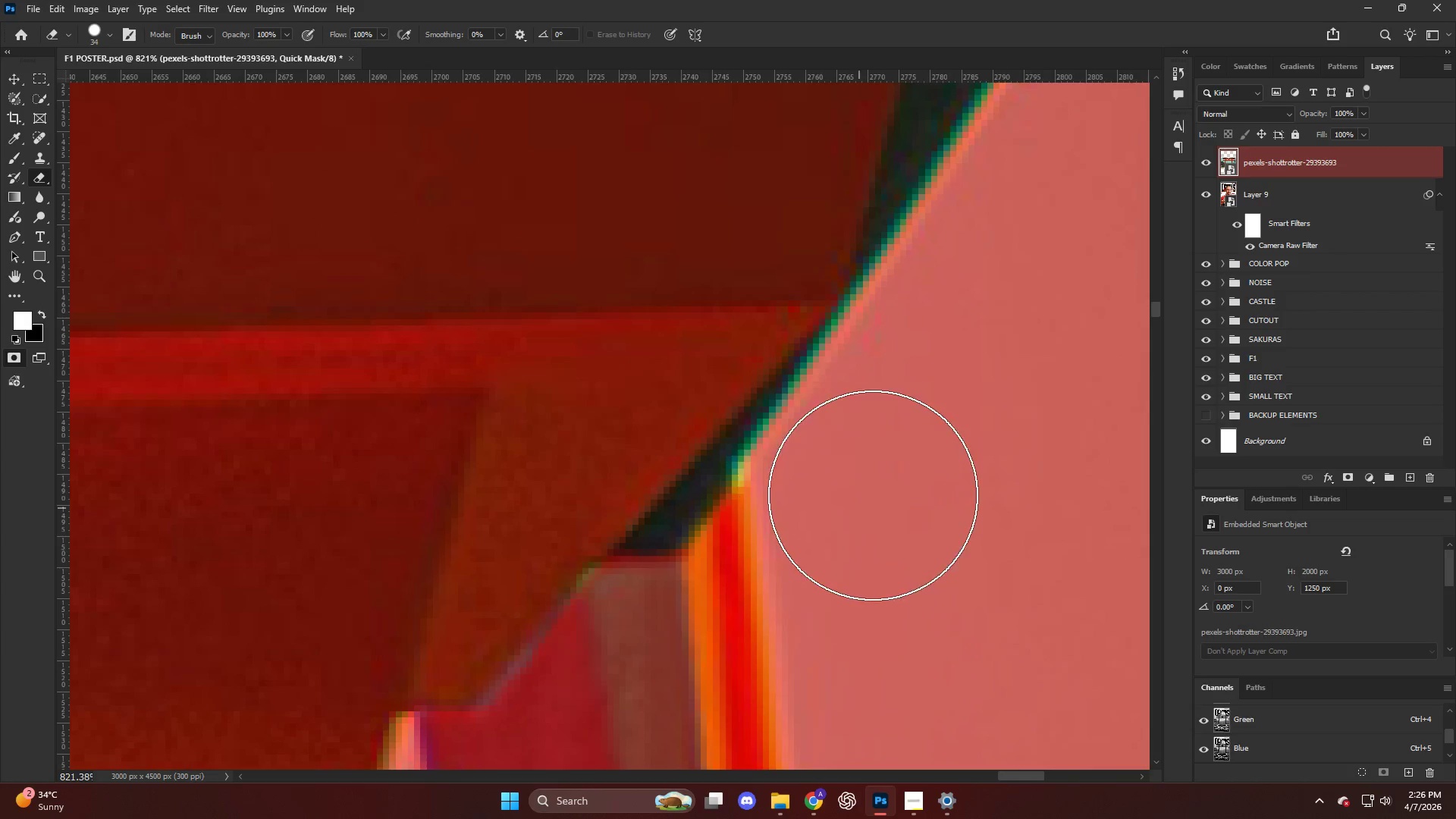 
hold_key(key=AltLeft, duration=0.7)
scroll: coordinate [808, 358], scroll_direction: down, amount: 1.0
 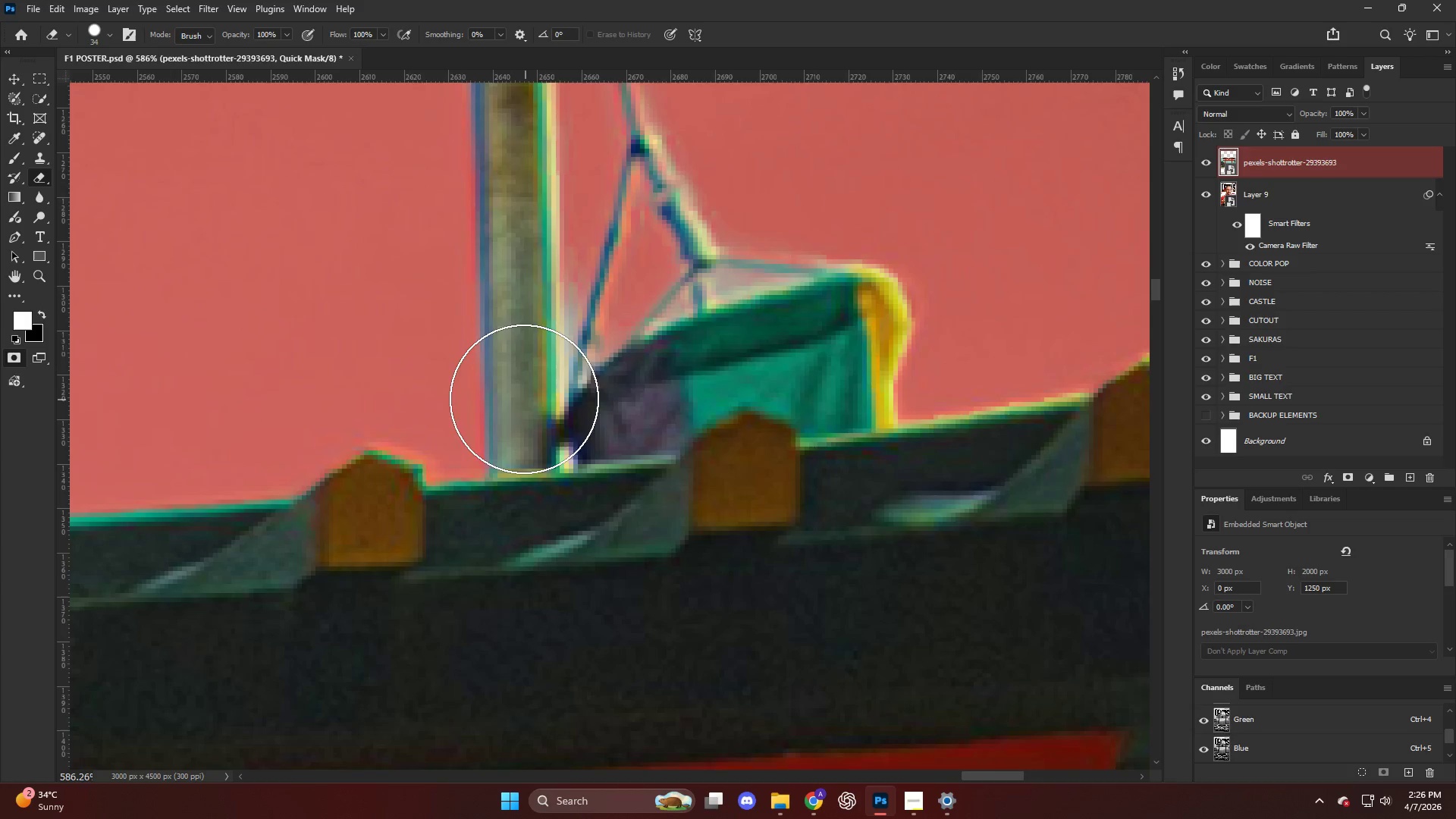 
hold_key(key=AltLeft, duration=0.72)
 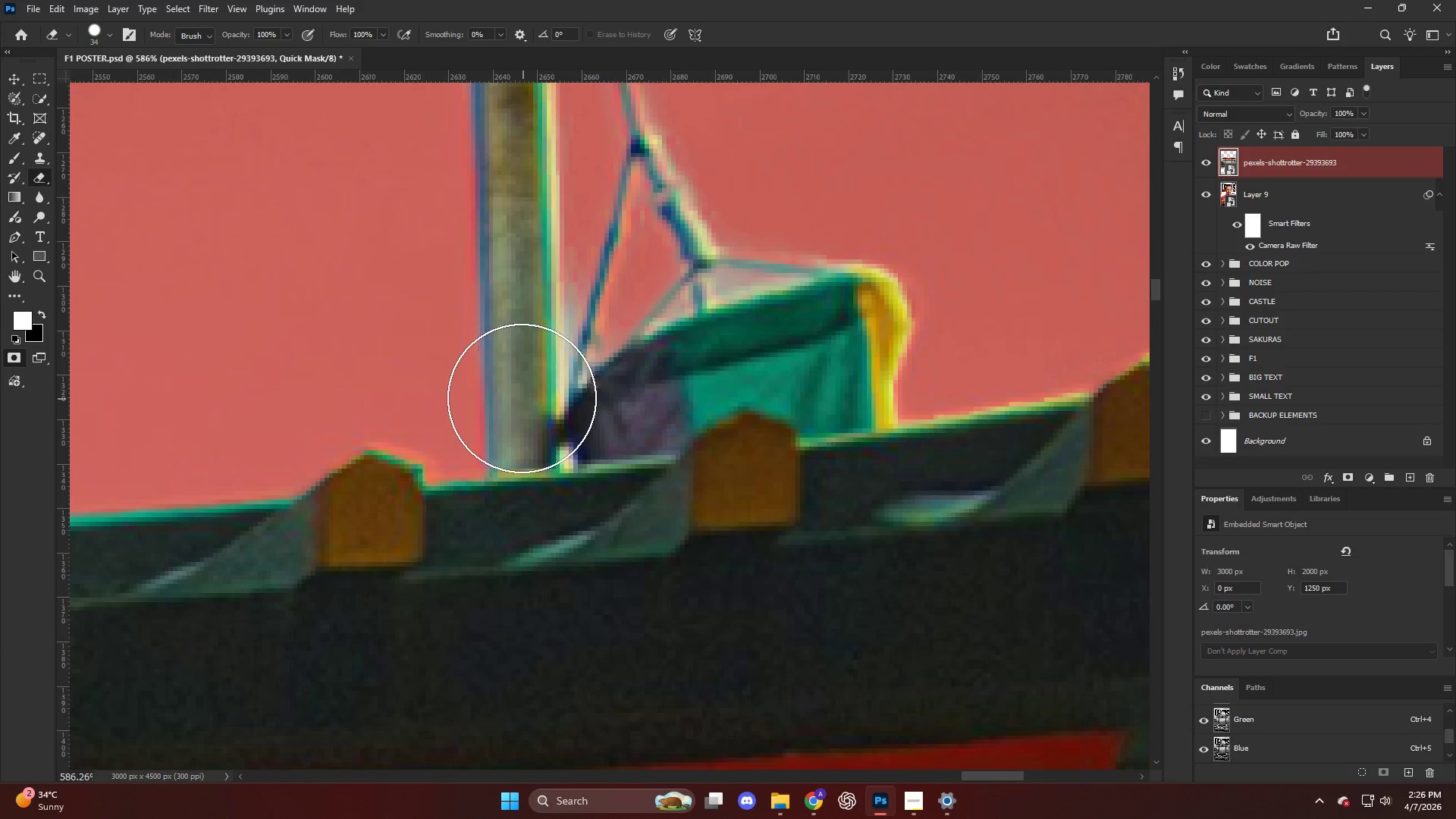 
left_click([507, 398])
 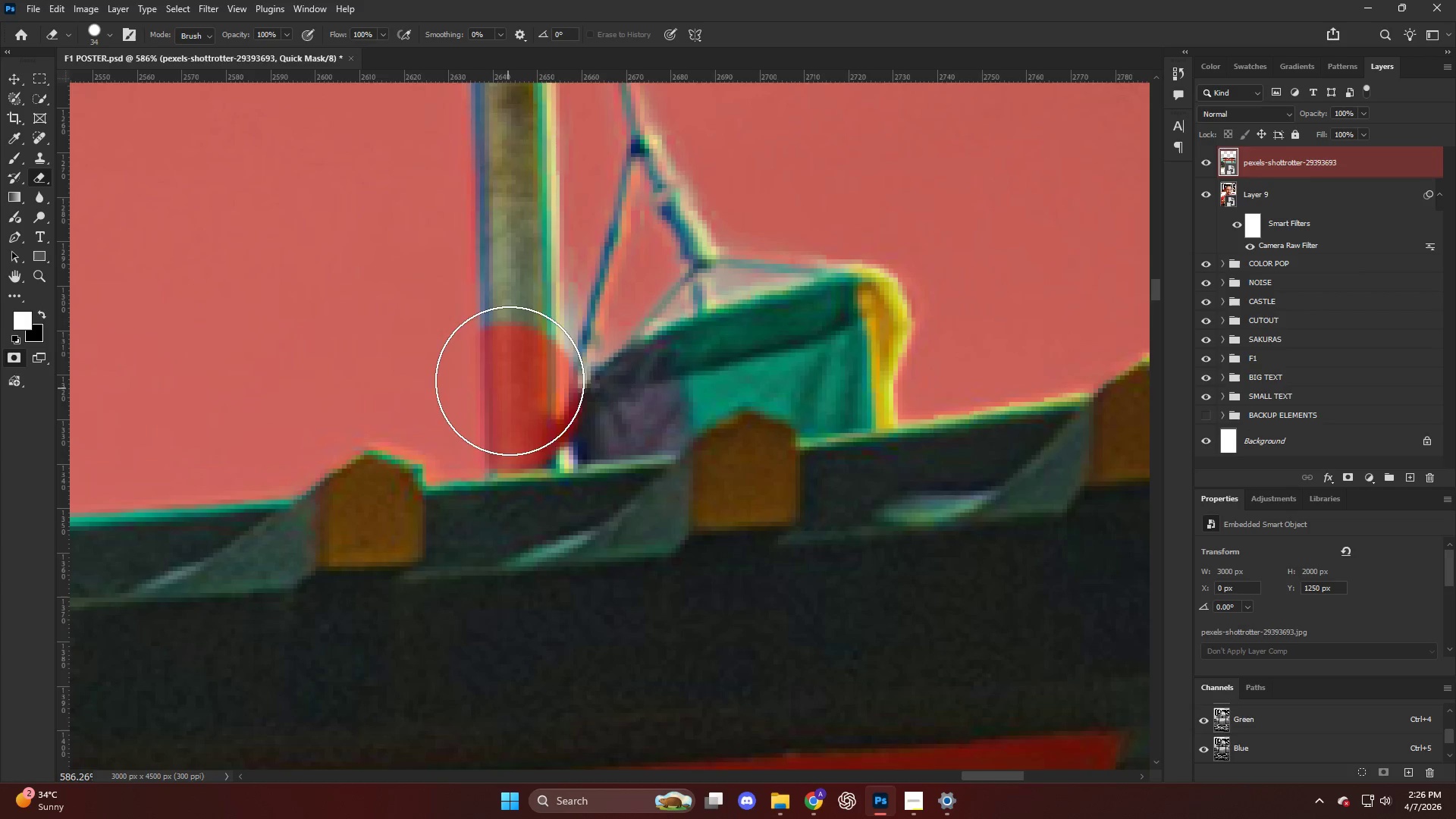 
hold_key(key=ShiftLeft, duration=0.58)
left_click_drag(start_coordinate=[515, 127], to_coordinate=[515, 119])
 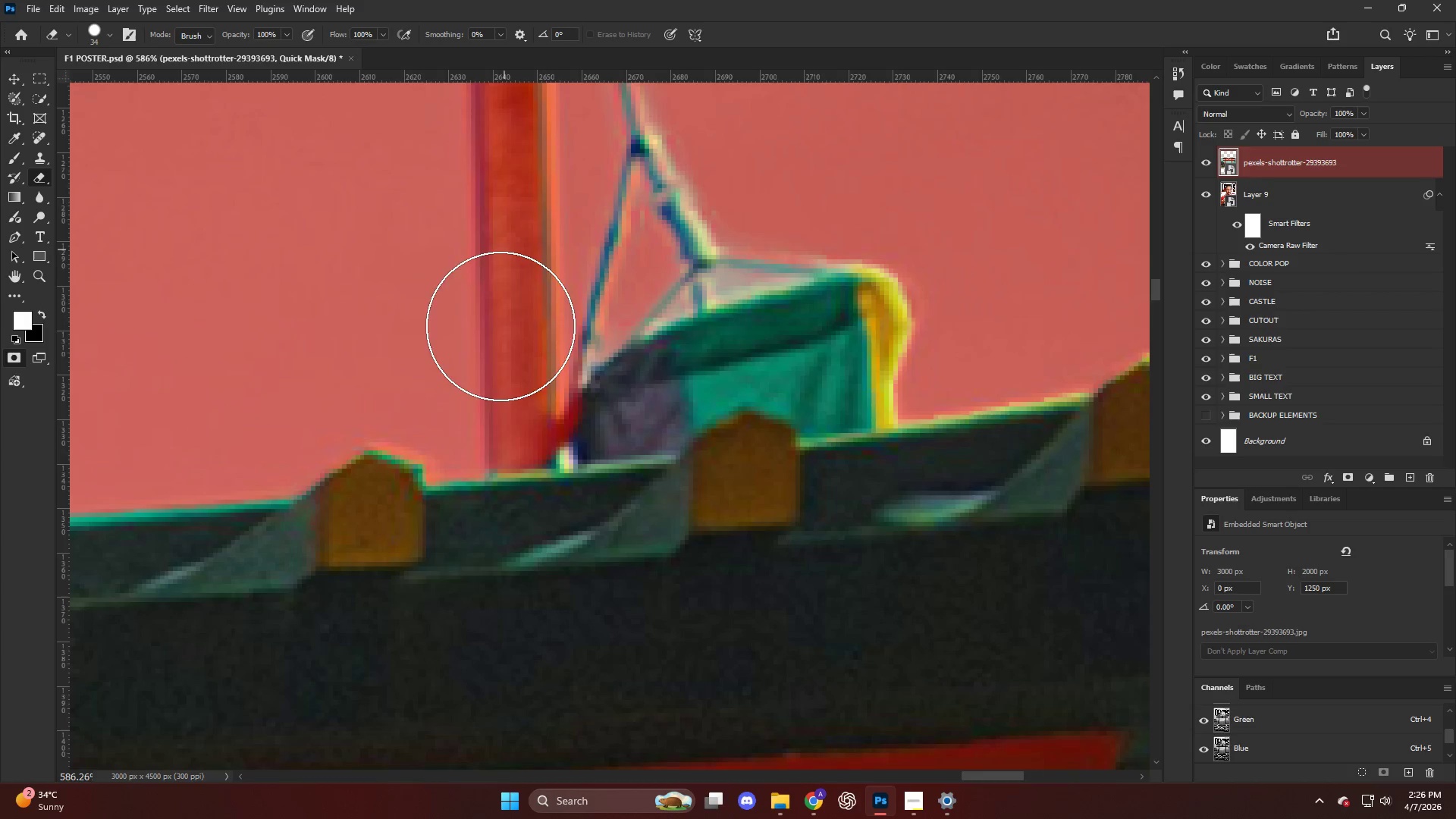 
left_click_drag(start_coordinate=[509, 345], to_coordinate=[583, 381])
 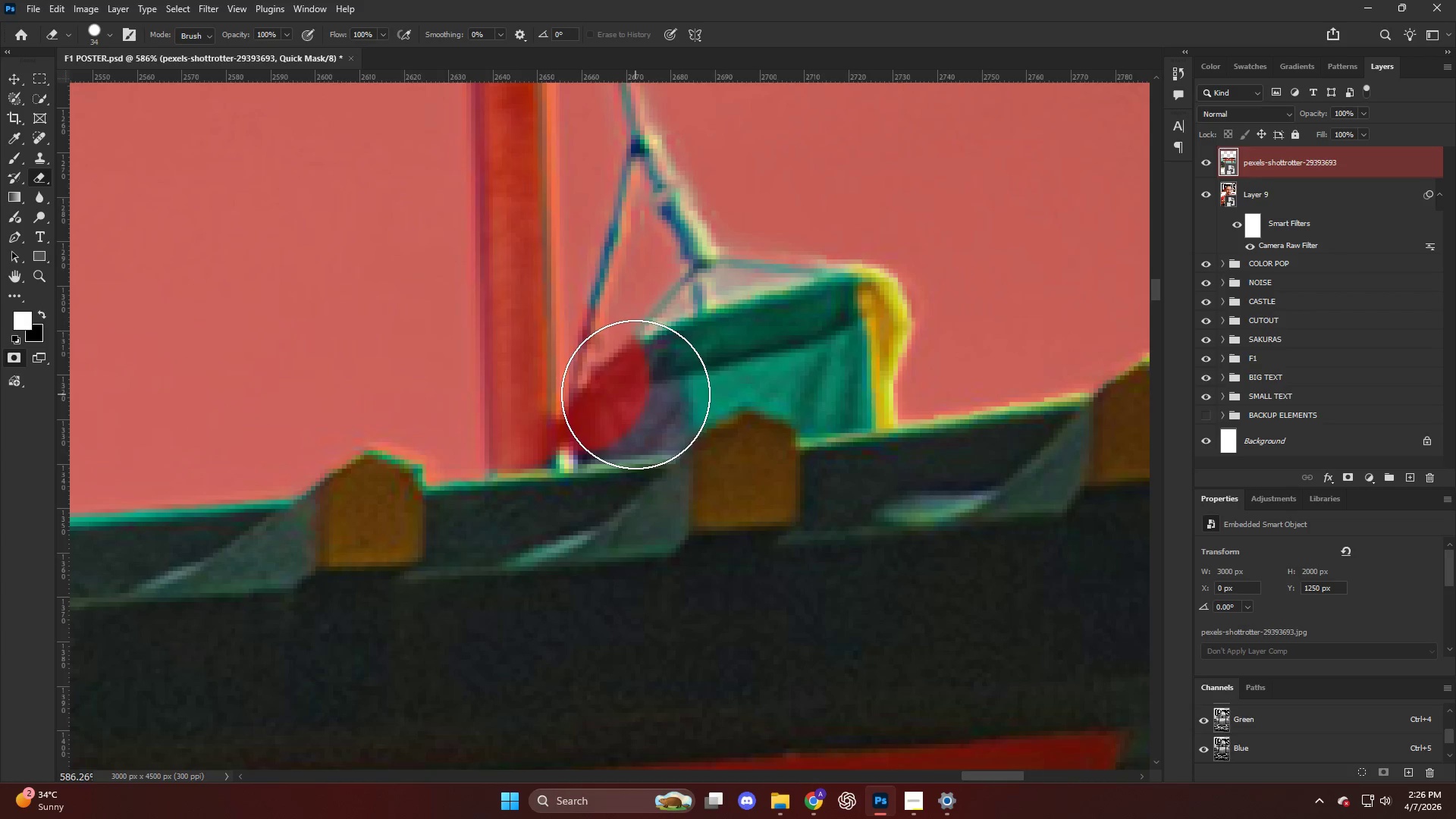 
left_click_drag(start_coordinate=[636, 394], to_coordinate=[740, 312])
 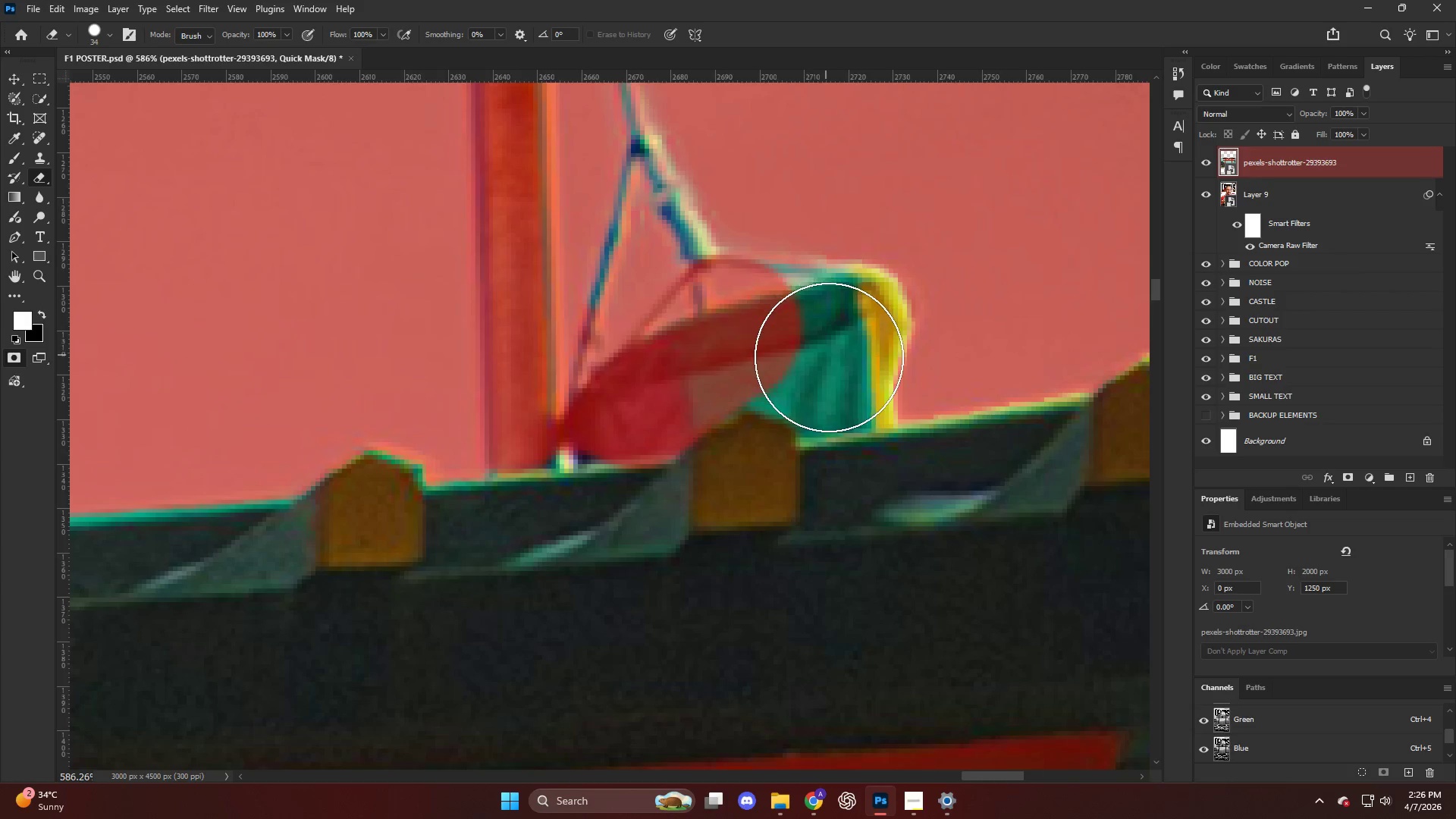 
left_click_drag(start_coordinate=[828, 359], to_coordinate=[817, 325])
 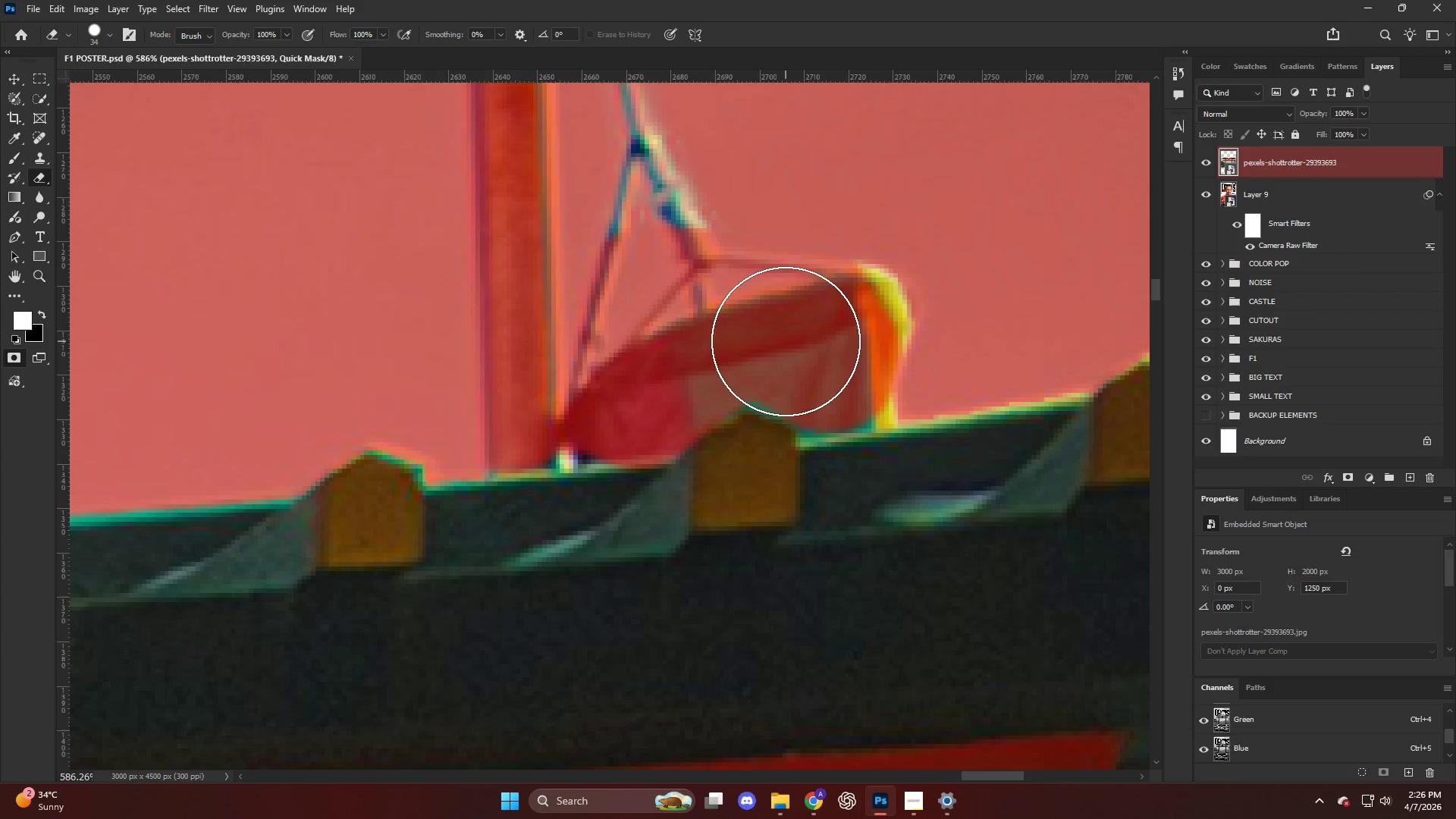 
left_click_drag(start_coordinate=[789, 342], to_coordinate=[808, 293])
 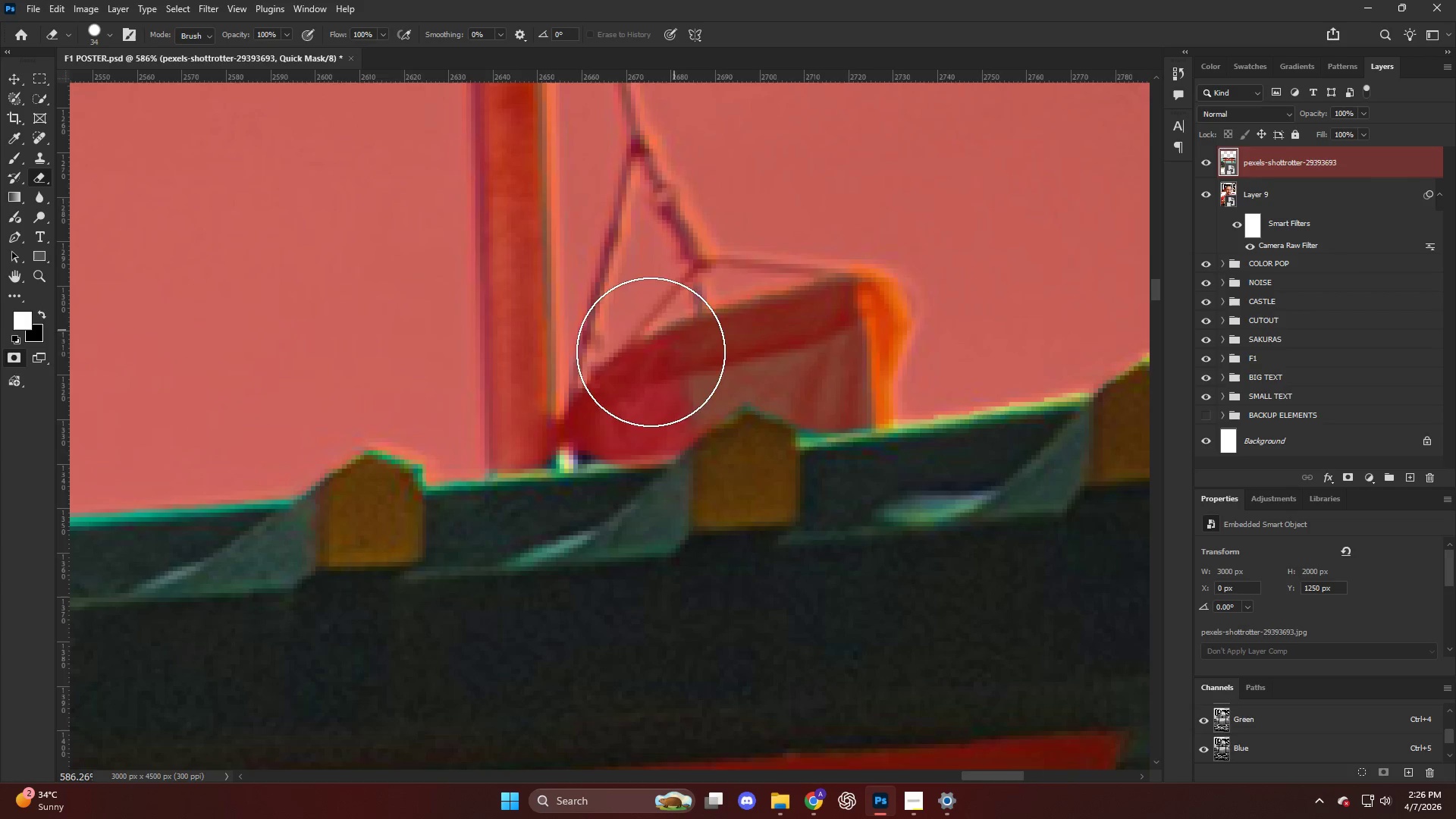 
left_click_drag(start_coordinate=[626, 373], to_coordinate=[557, 385])
 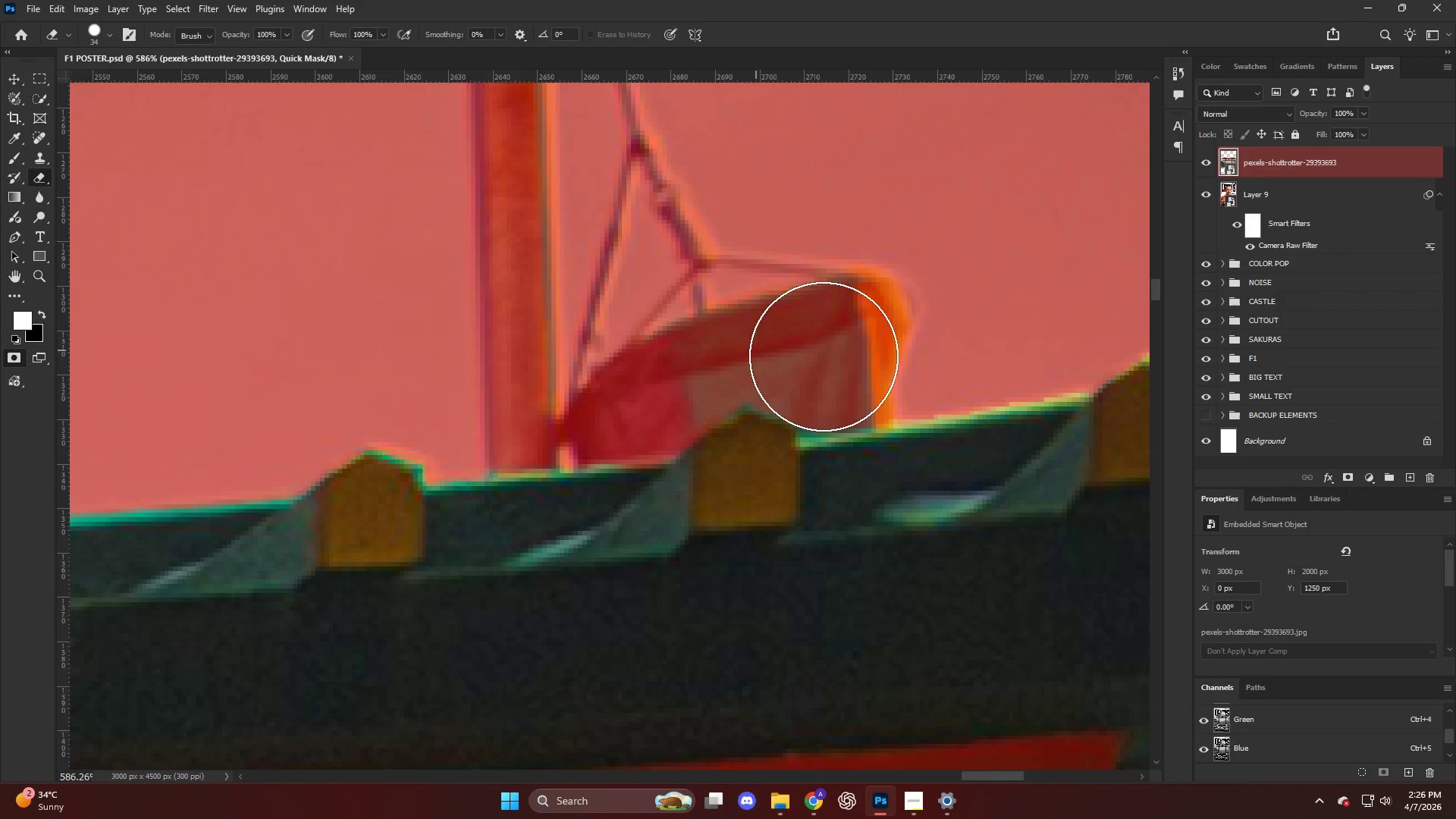 
hold_key(key=AltLeft, duration=0.33)
 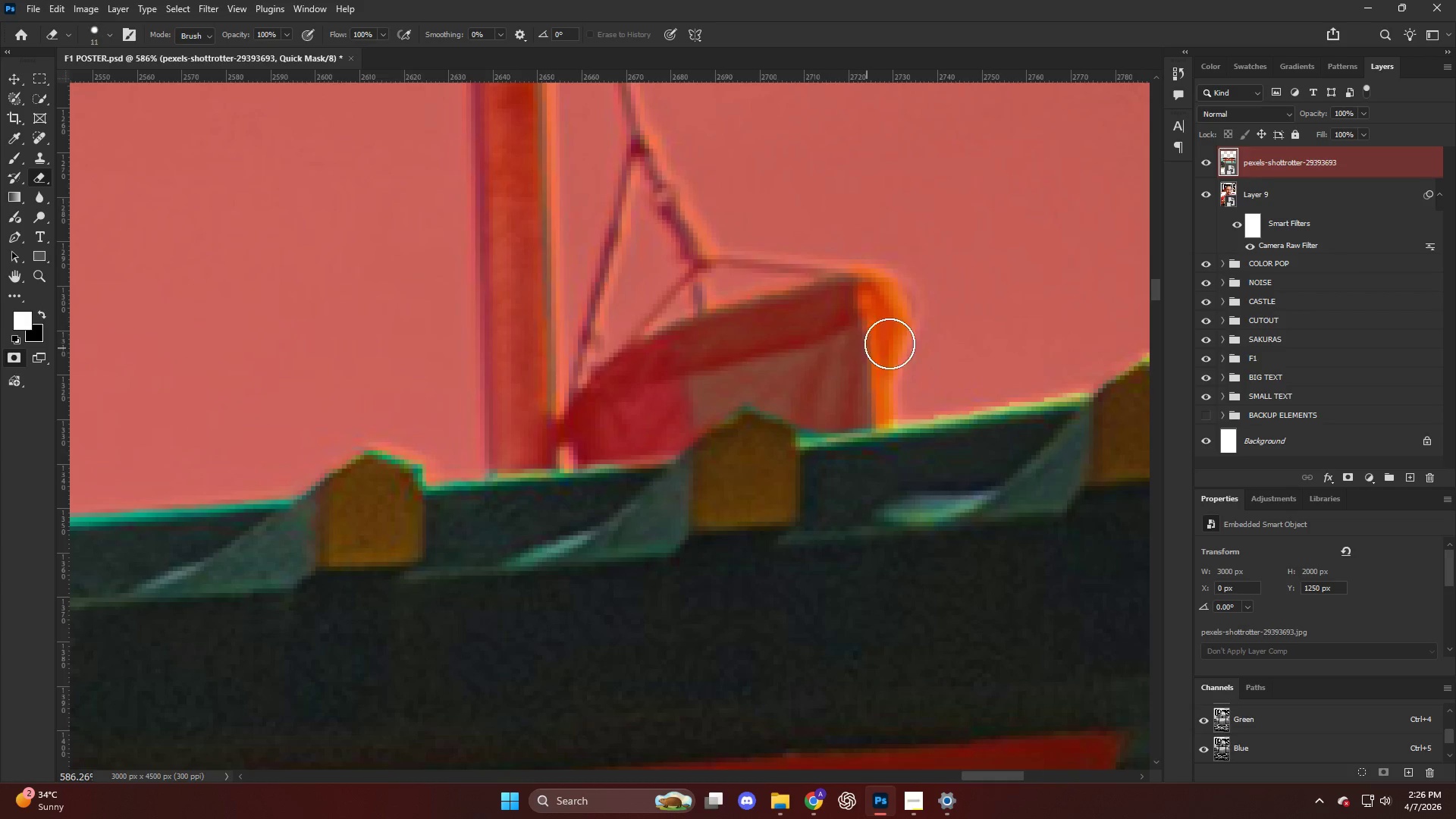 
left_click_drag(start_coordinate=[874, 347], to_coordinate=[919, 294])
 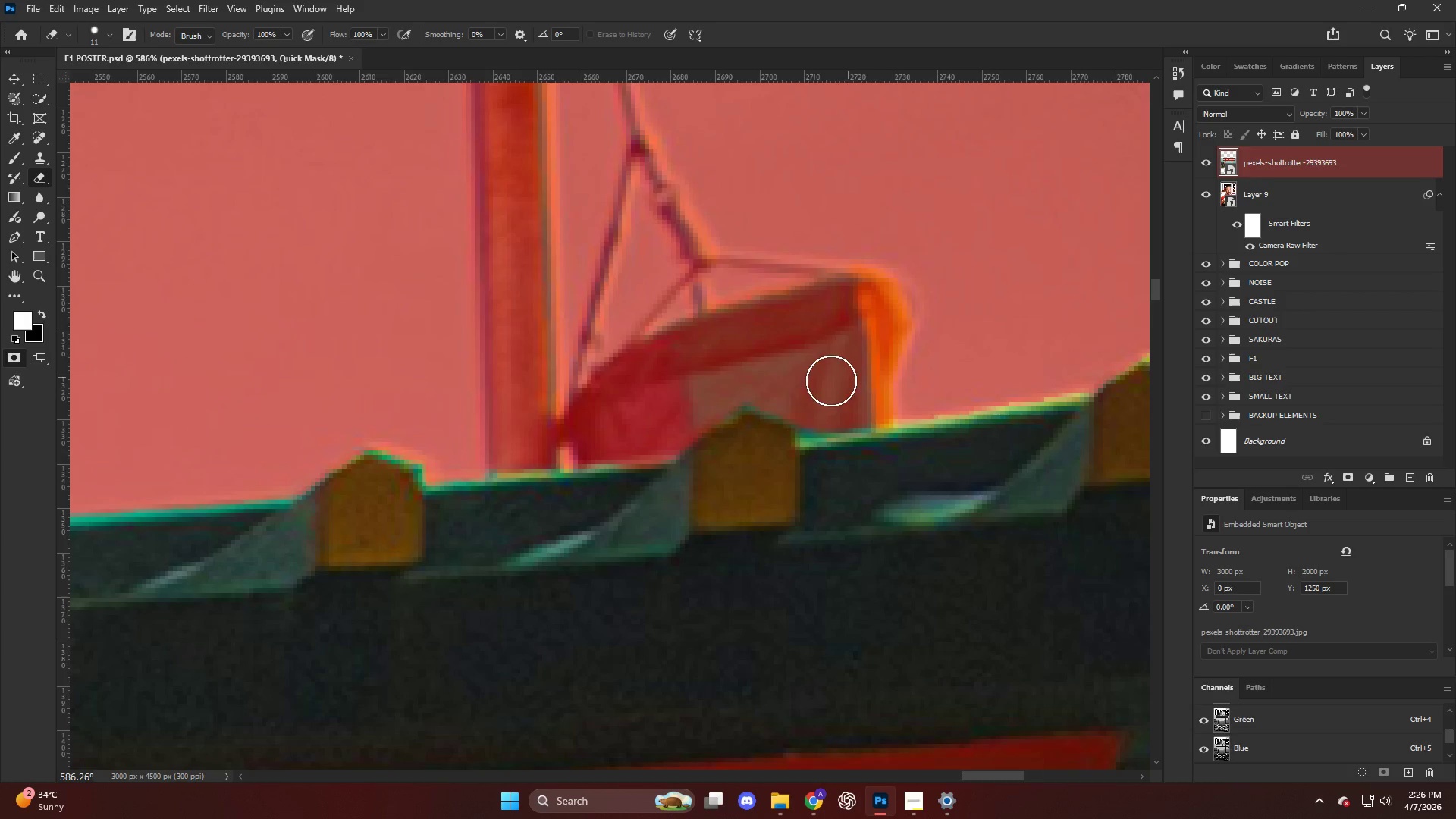 
left_click_drag(start_coordinate=[821, 385], to_coordinate=[845, 406])
 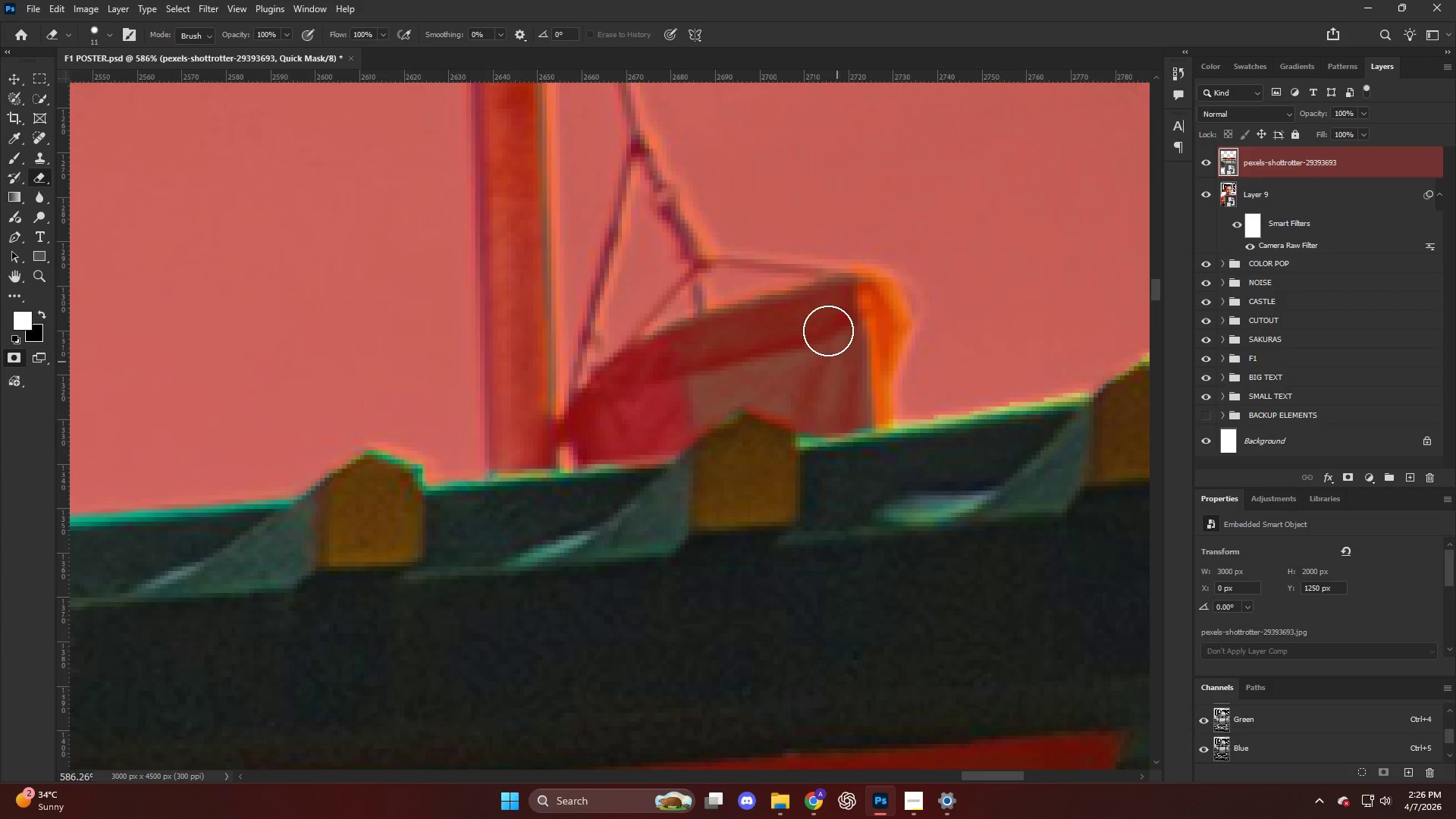 
hold_key(key=AltLeft, duration=1.3)
scroll: coordinate [826, 325], scroll_direction: down, amount: 42.0
 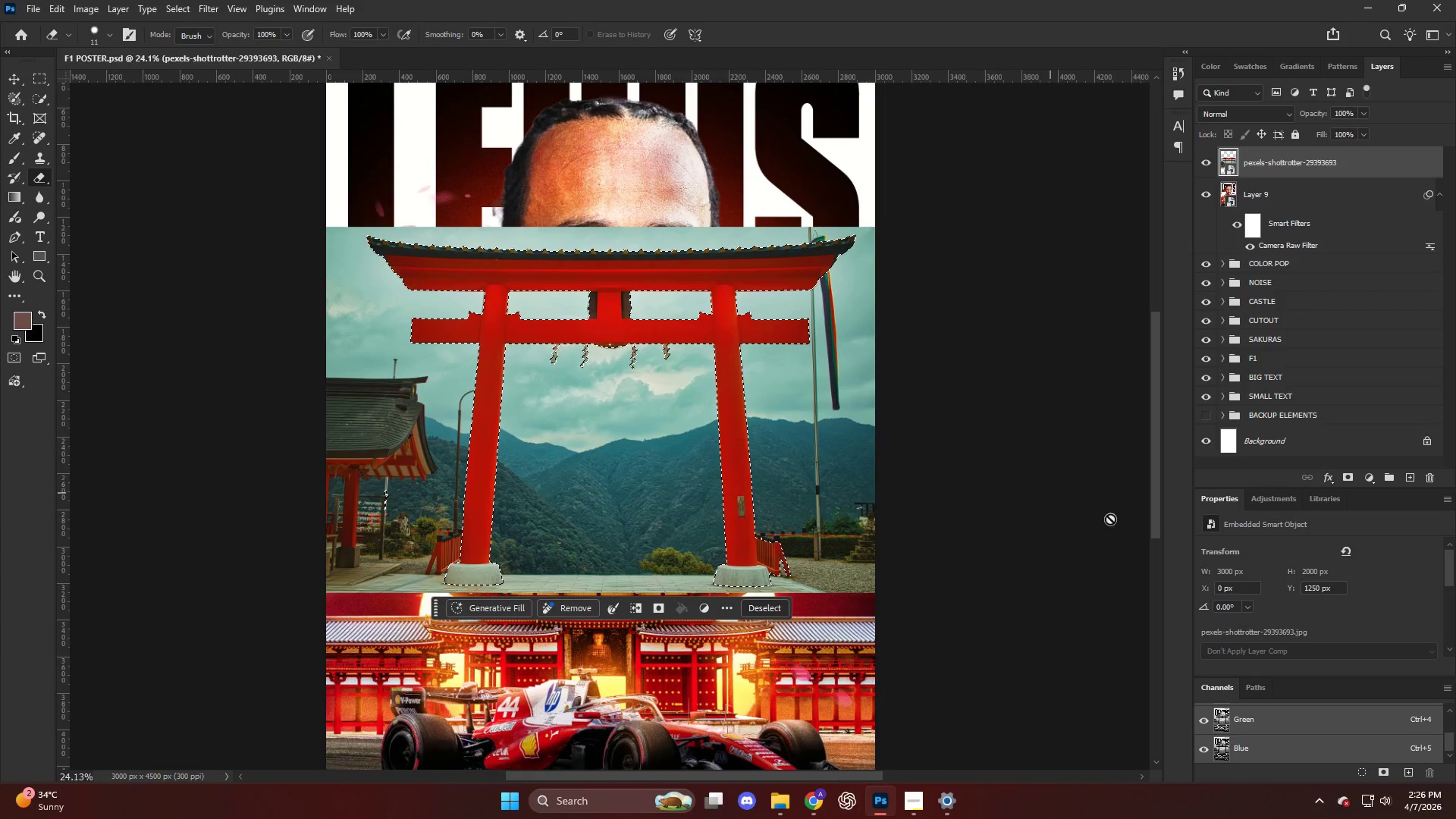 
key(Q)
 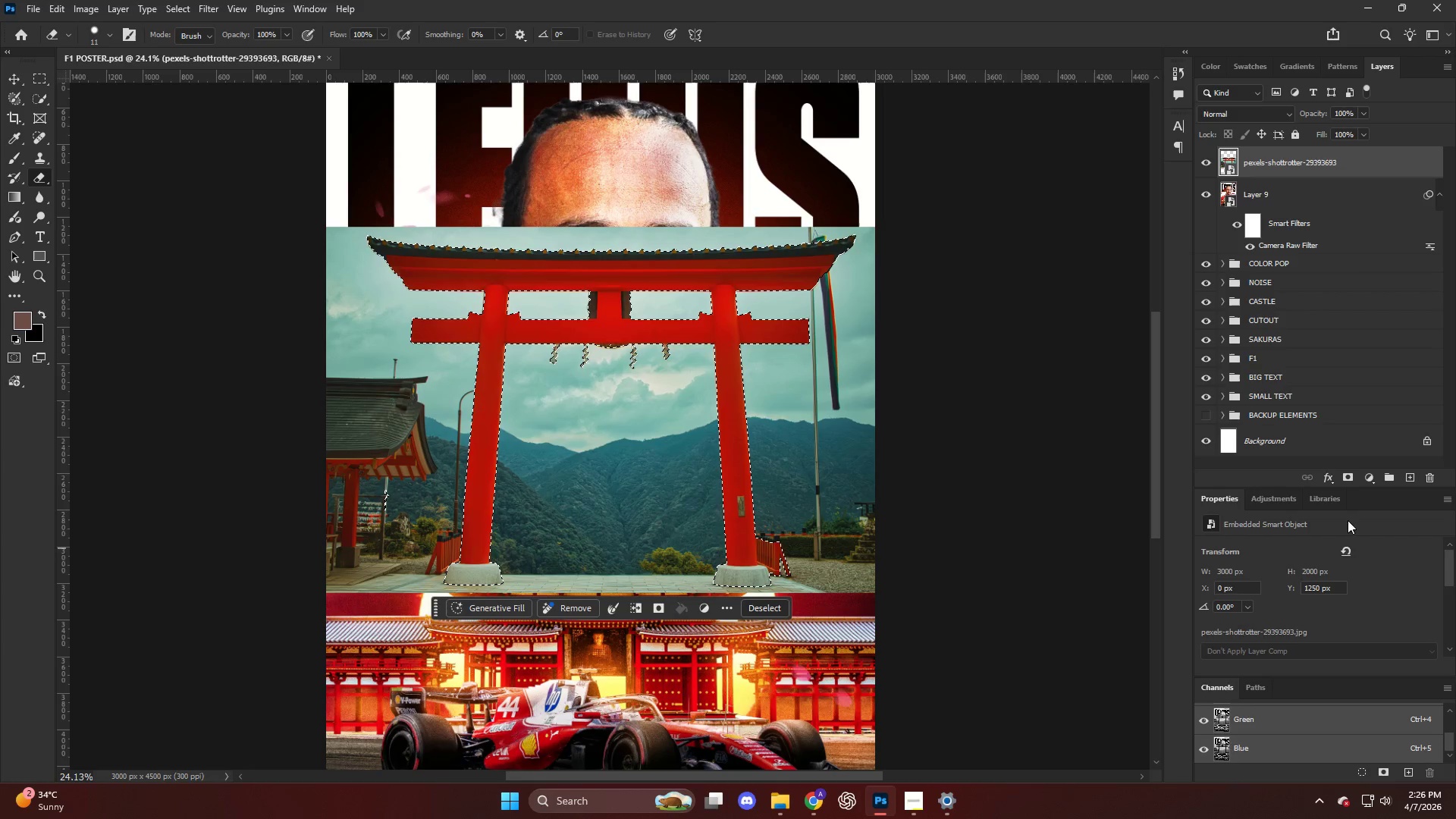 
left_click([1345, 474])
 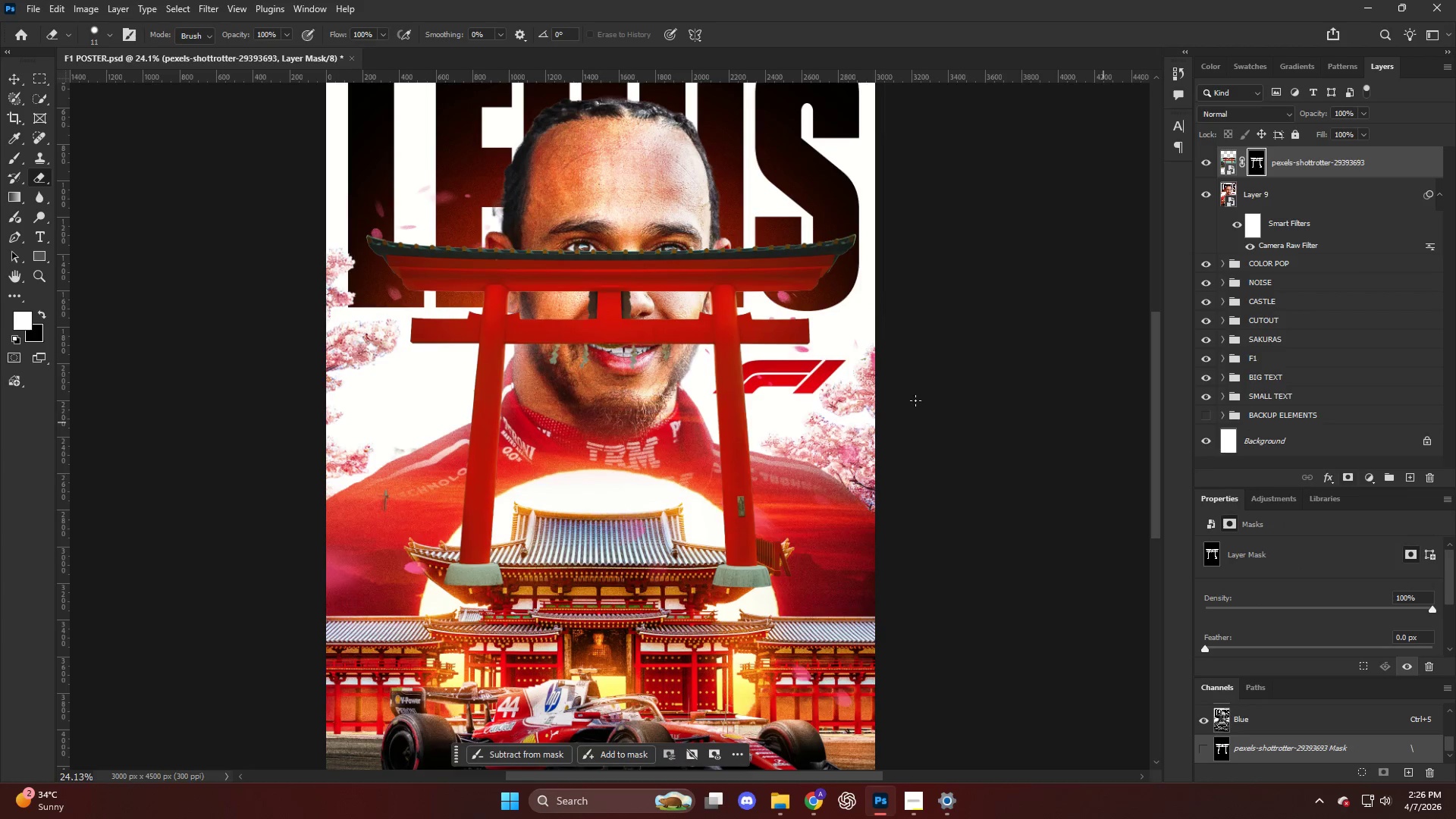 
scroll: coordinate [682, 388], scroll_direction: down, amount: 4.0
 